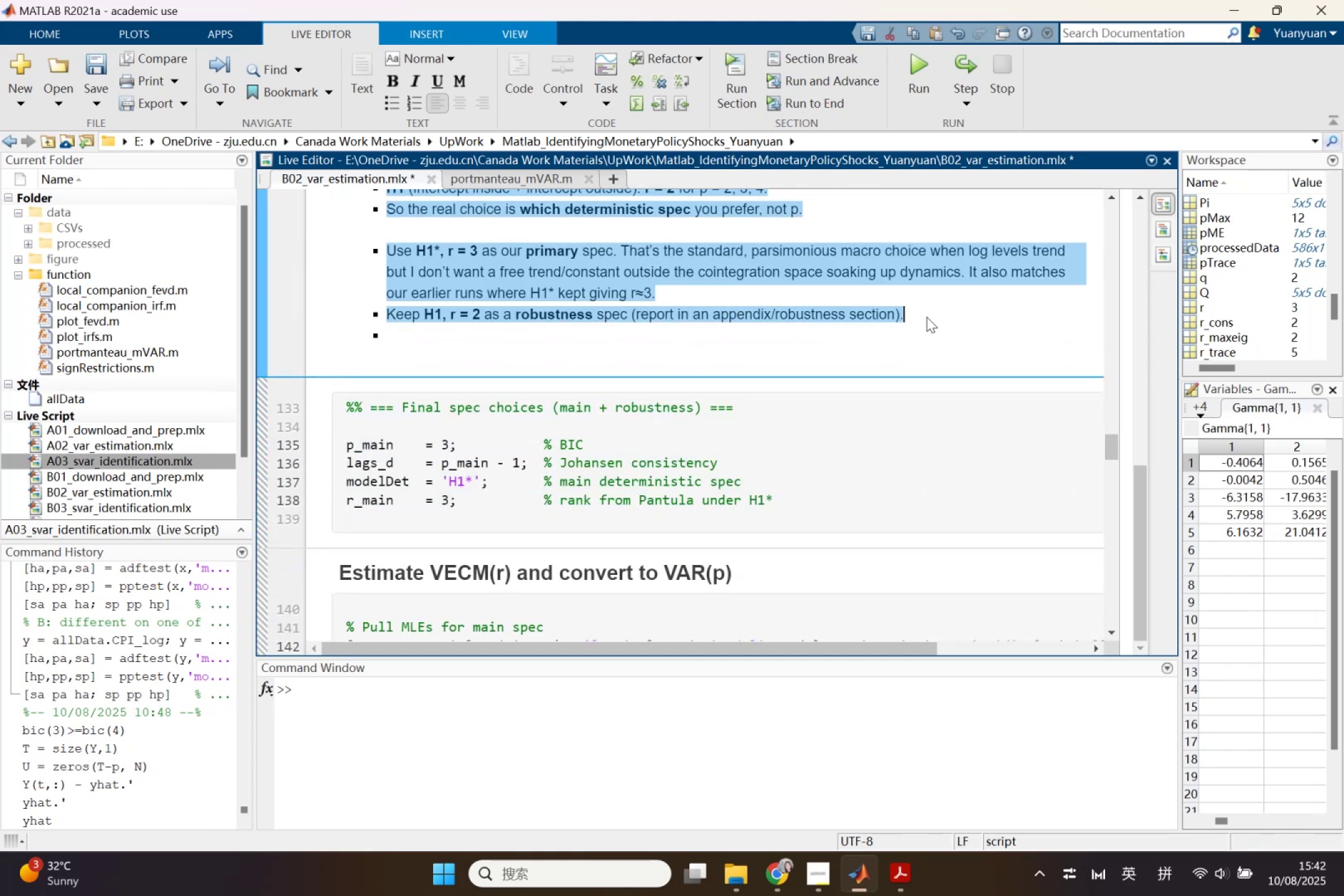 
key(Control+C)
 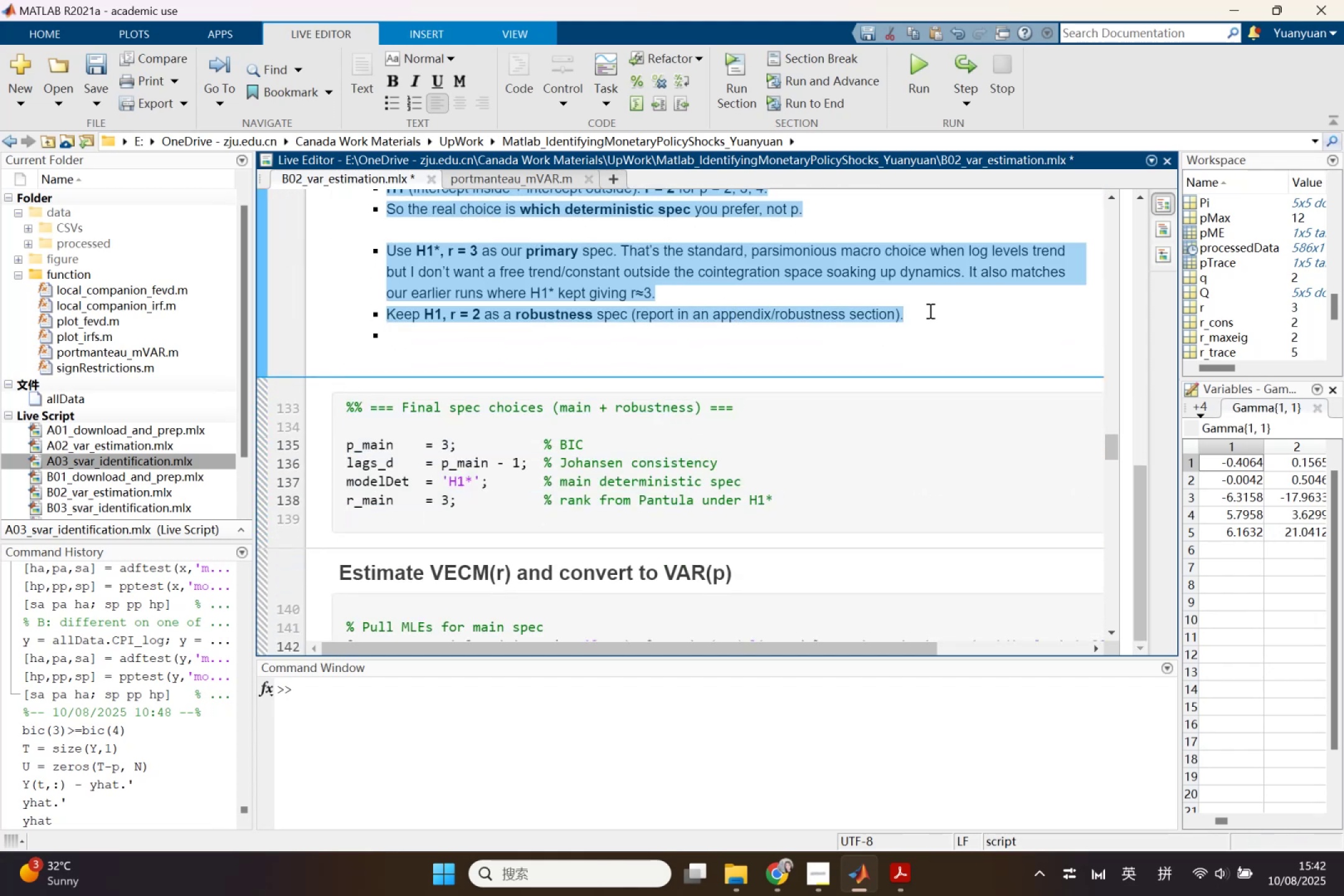 
scroll: coordinate [929, 311], scroll_direction: up, amount: 3.0
 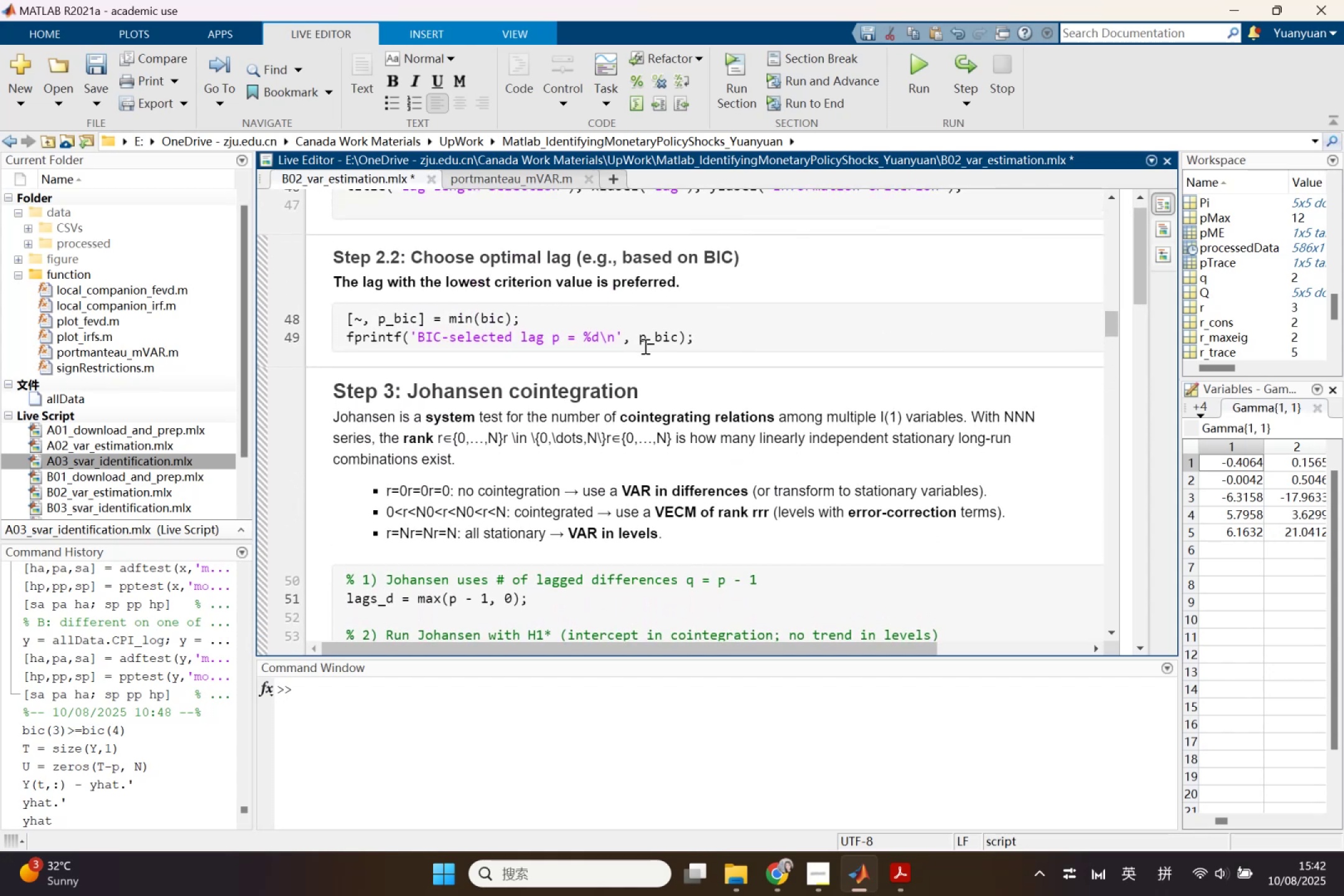 
left_click([491, 406])
 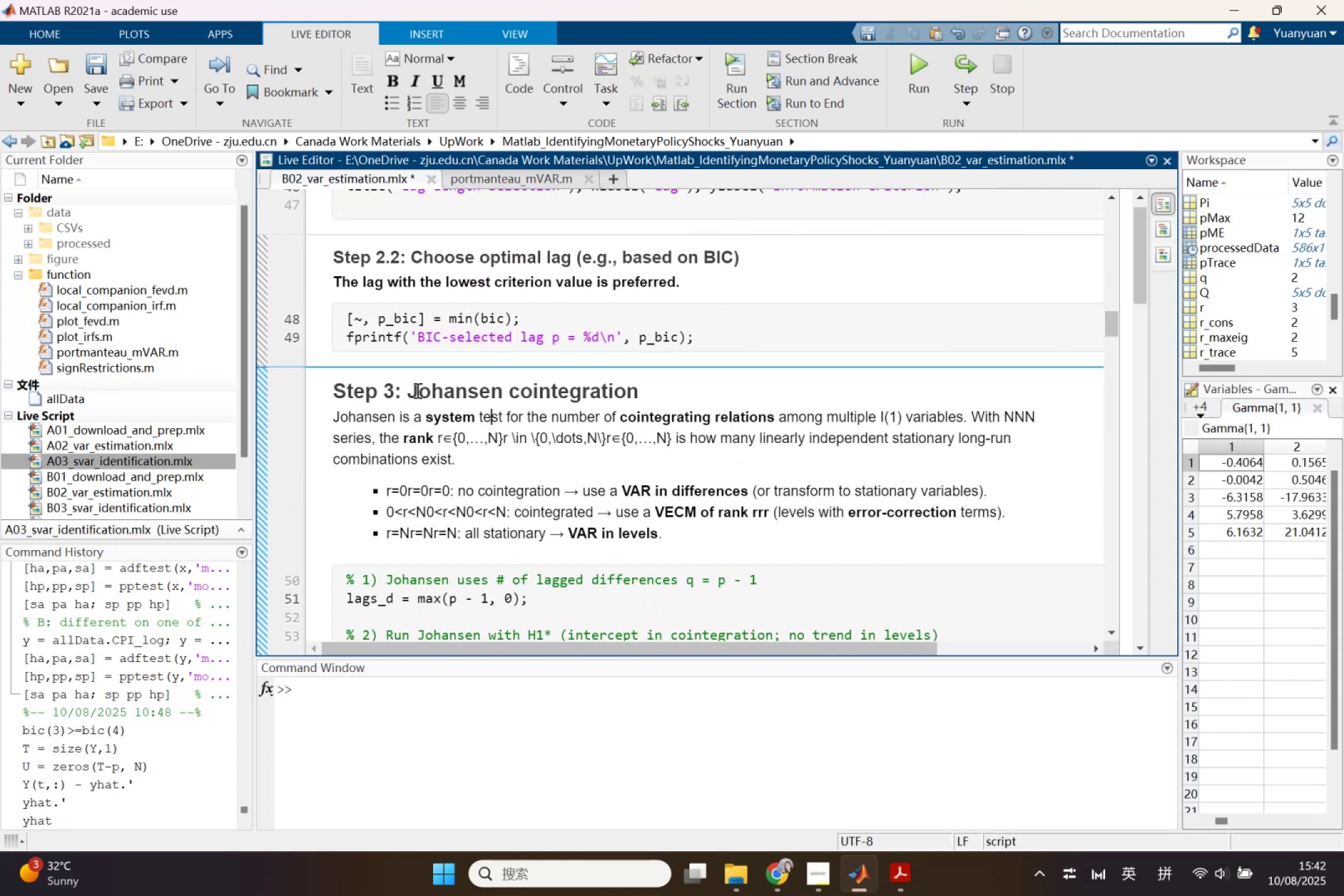 
scroll: coordinate [494, 450], scroll_direction: down, amount: 8.0
 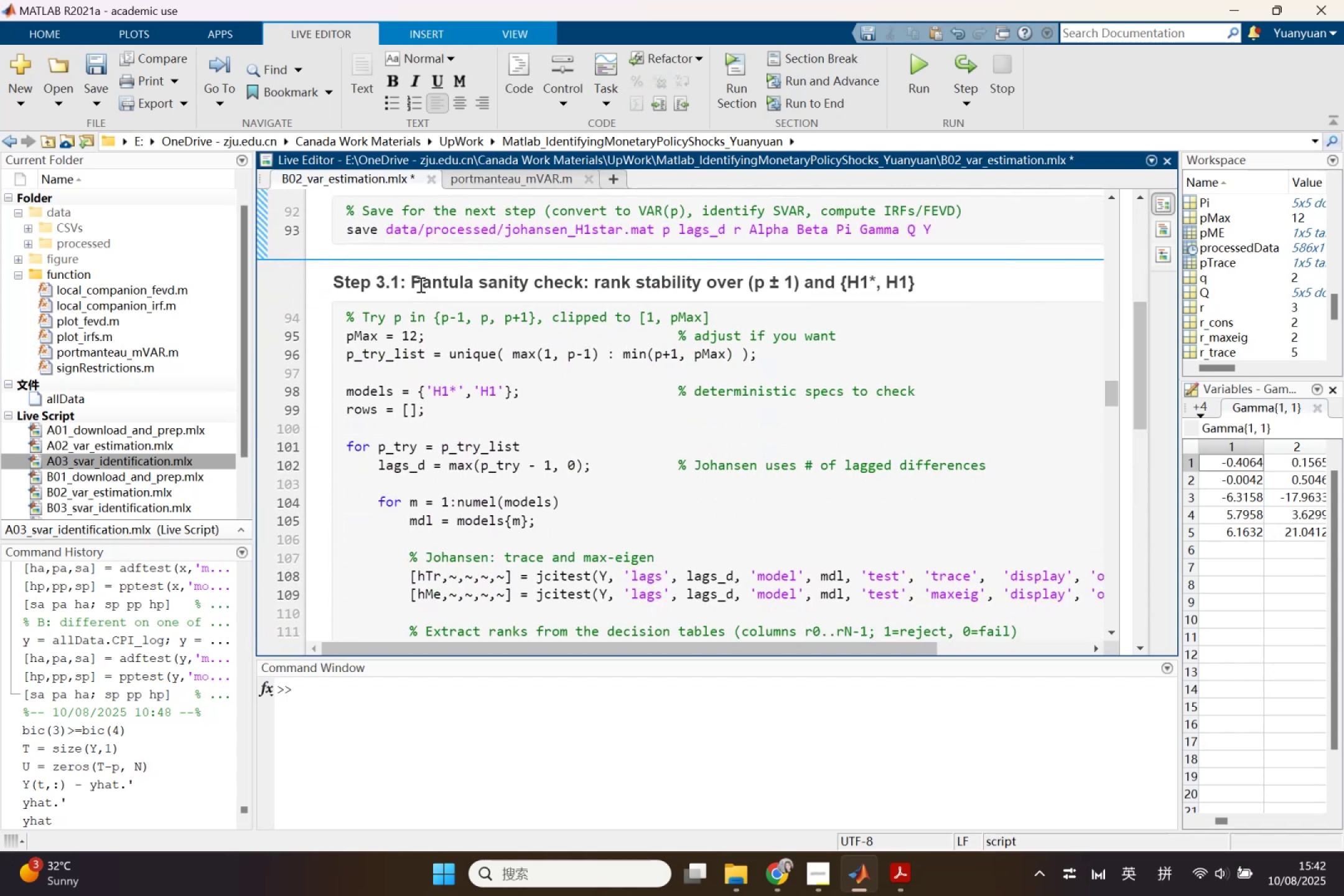 
left_click_drag(start_coordinate=[408, 281], to_coordinate=[961, 274])
 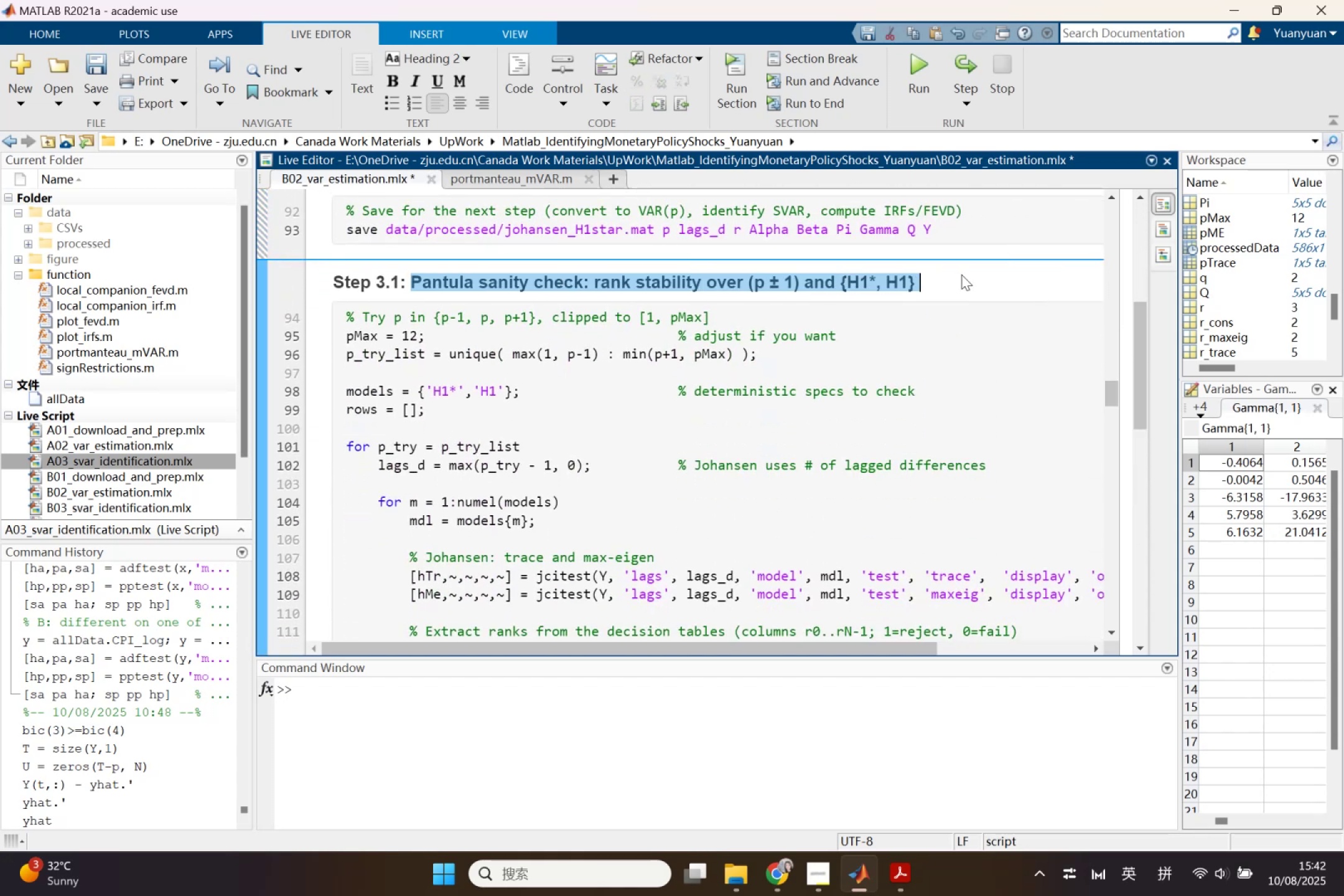 
key(Control+ControlLeft)
 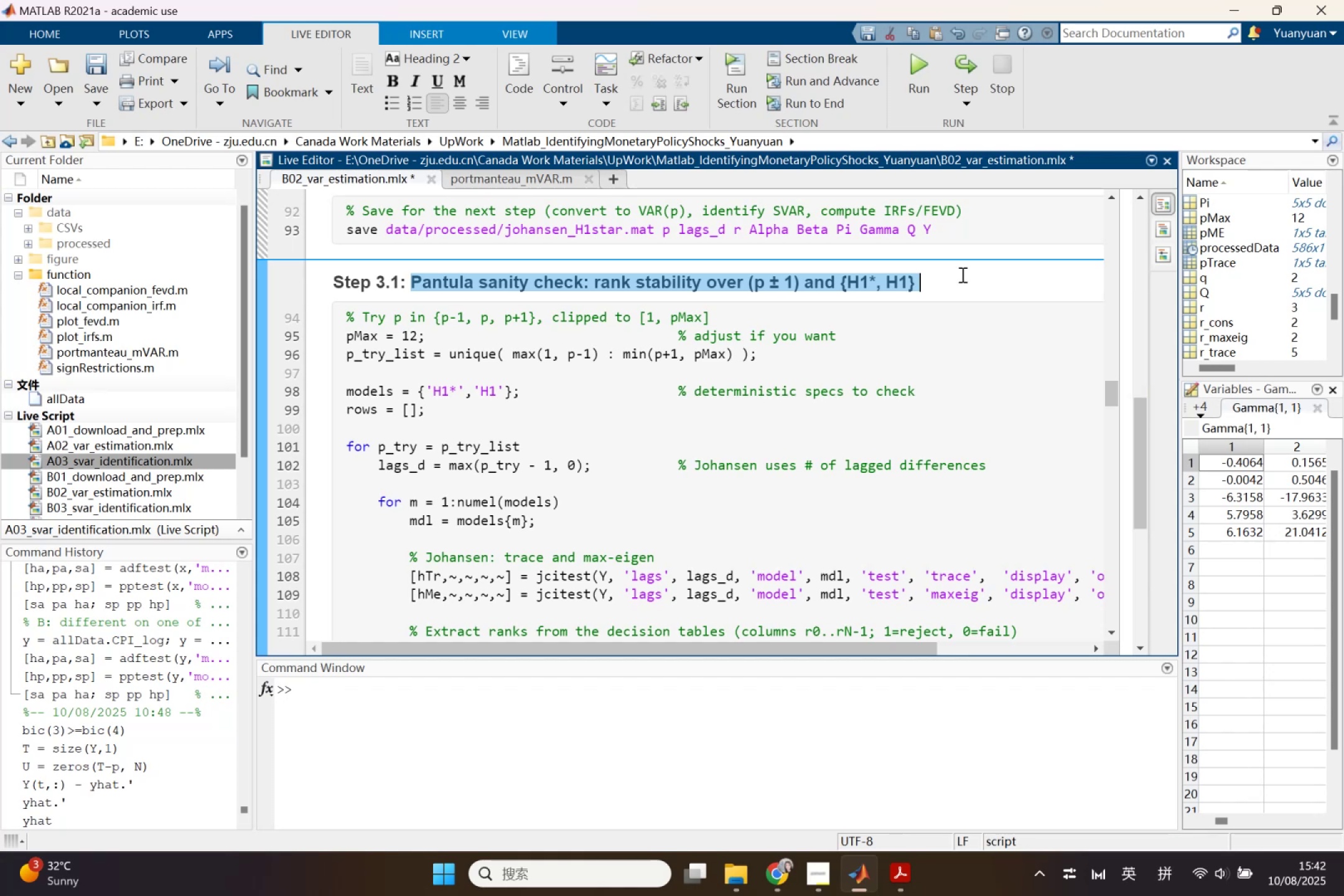 
key(Control+C)
 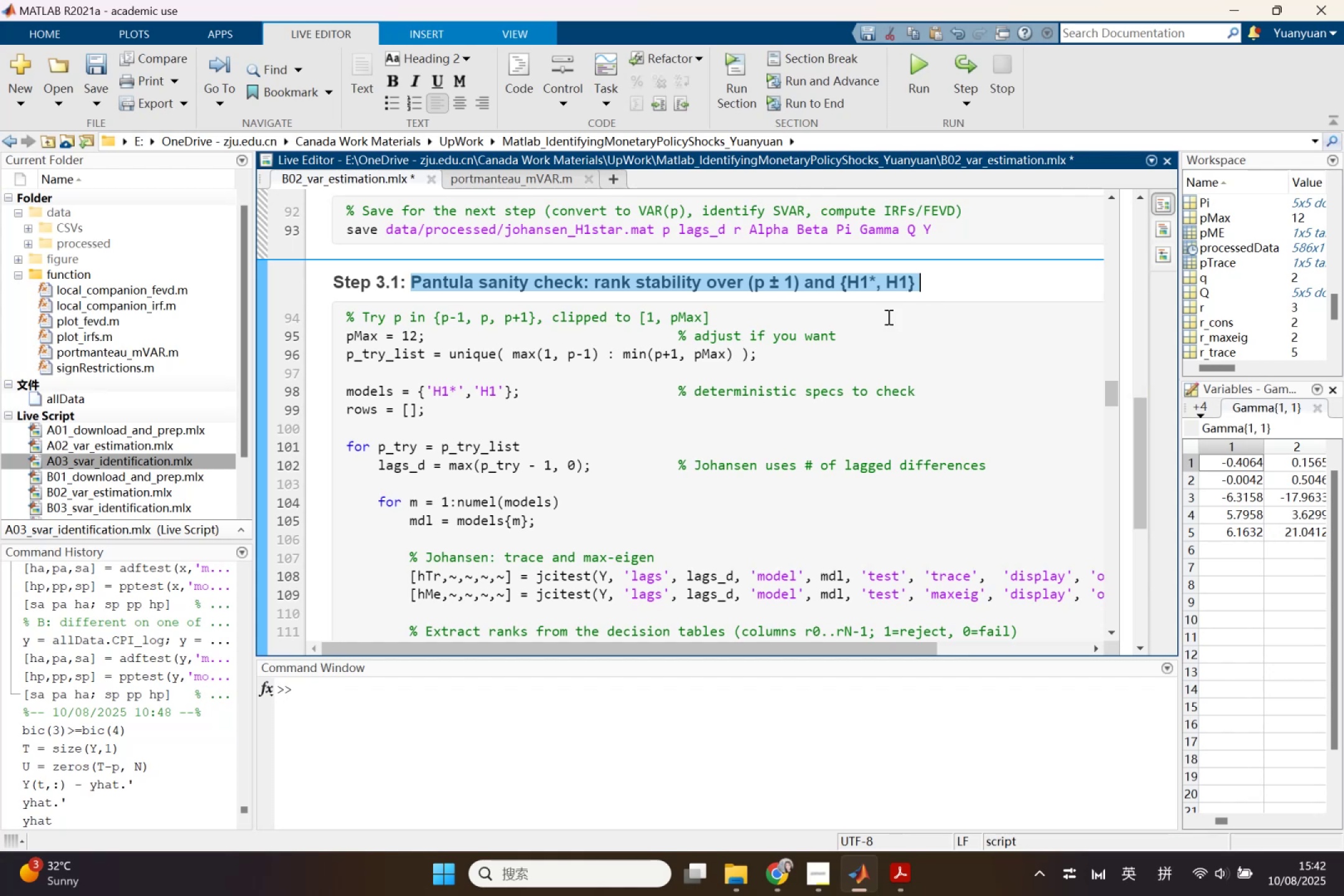 
scroll: coordinate [508, 385], scroll_direction: up, amount: 6.0
 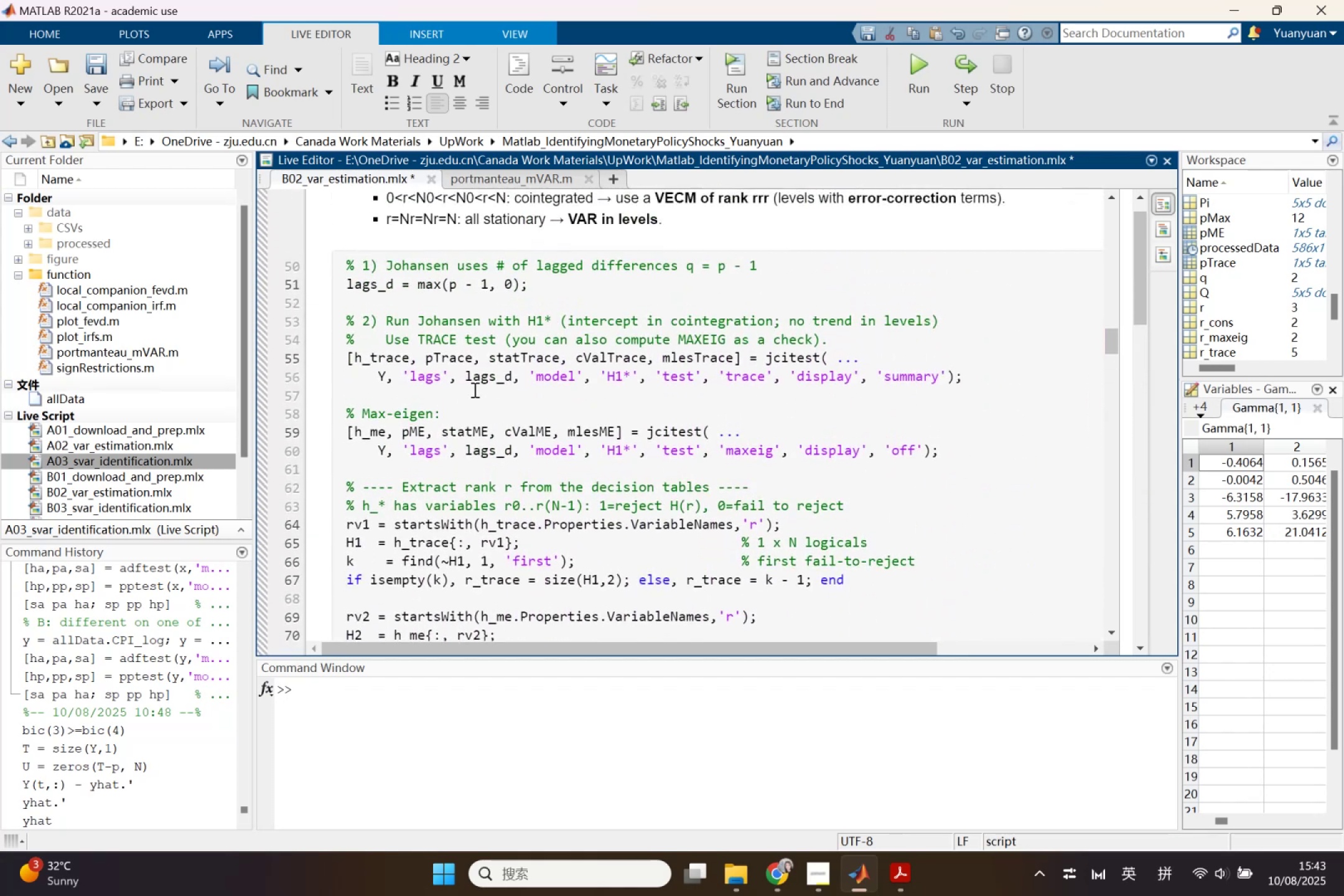 
scroll: coordinate [442, 385], scroll_direction: up, amount: 2.0
 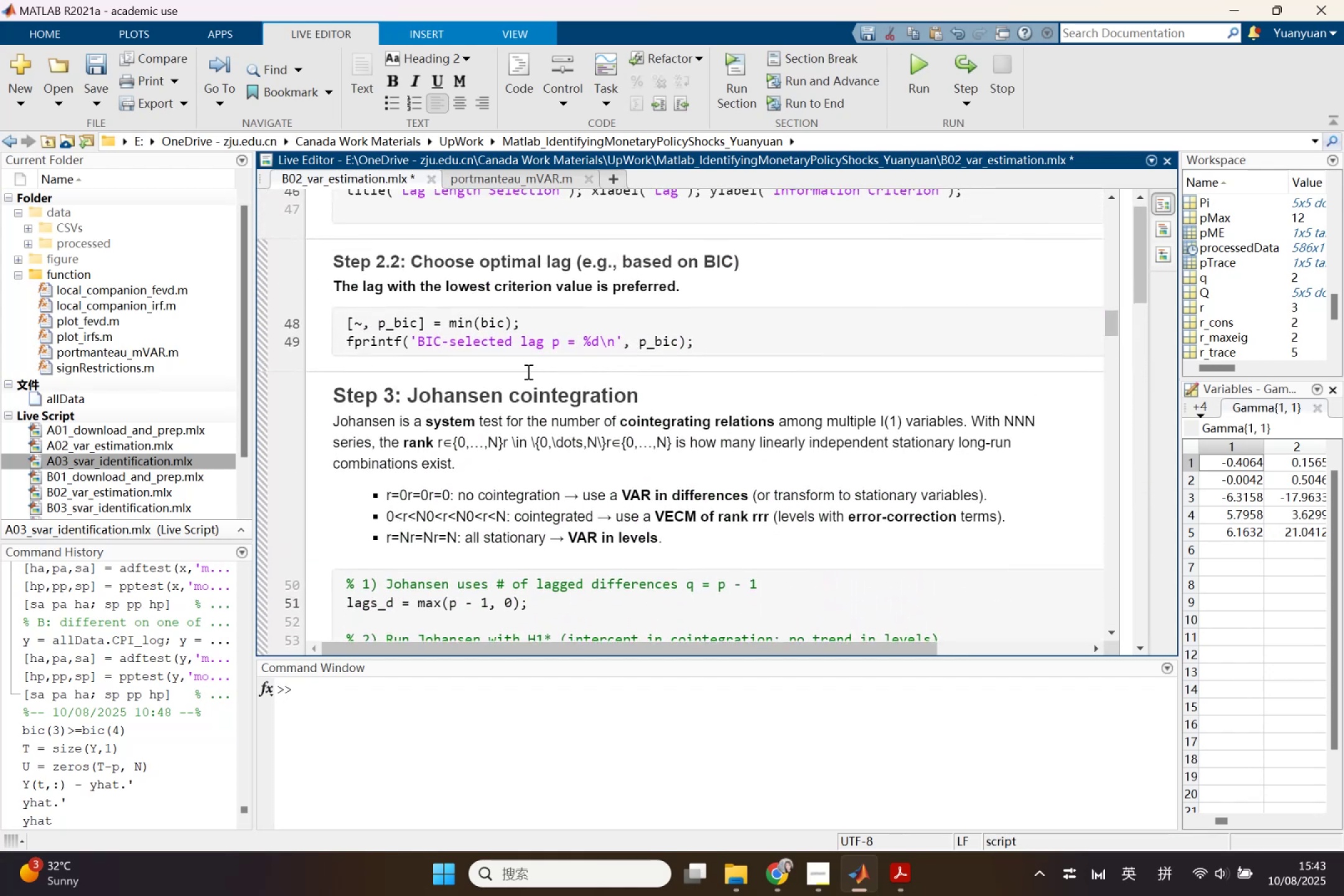 
left_click([722, 355])
 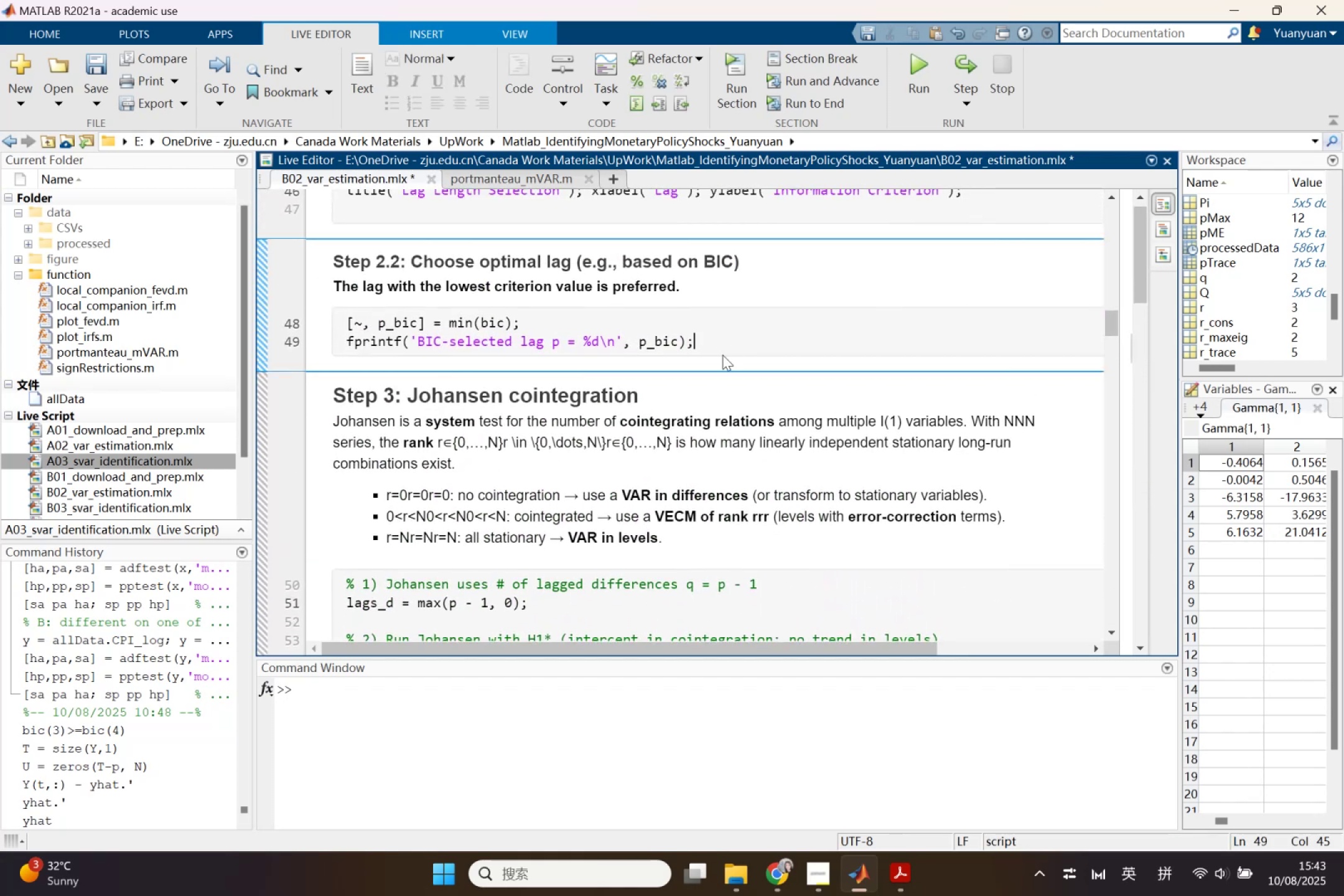 
key(Enter)
 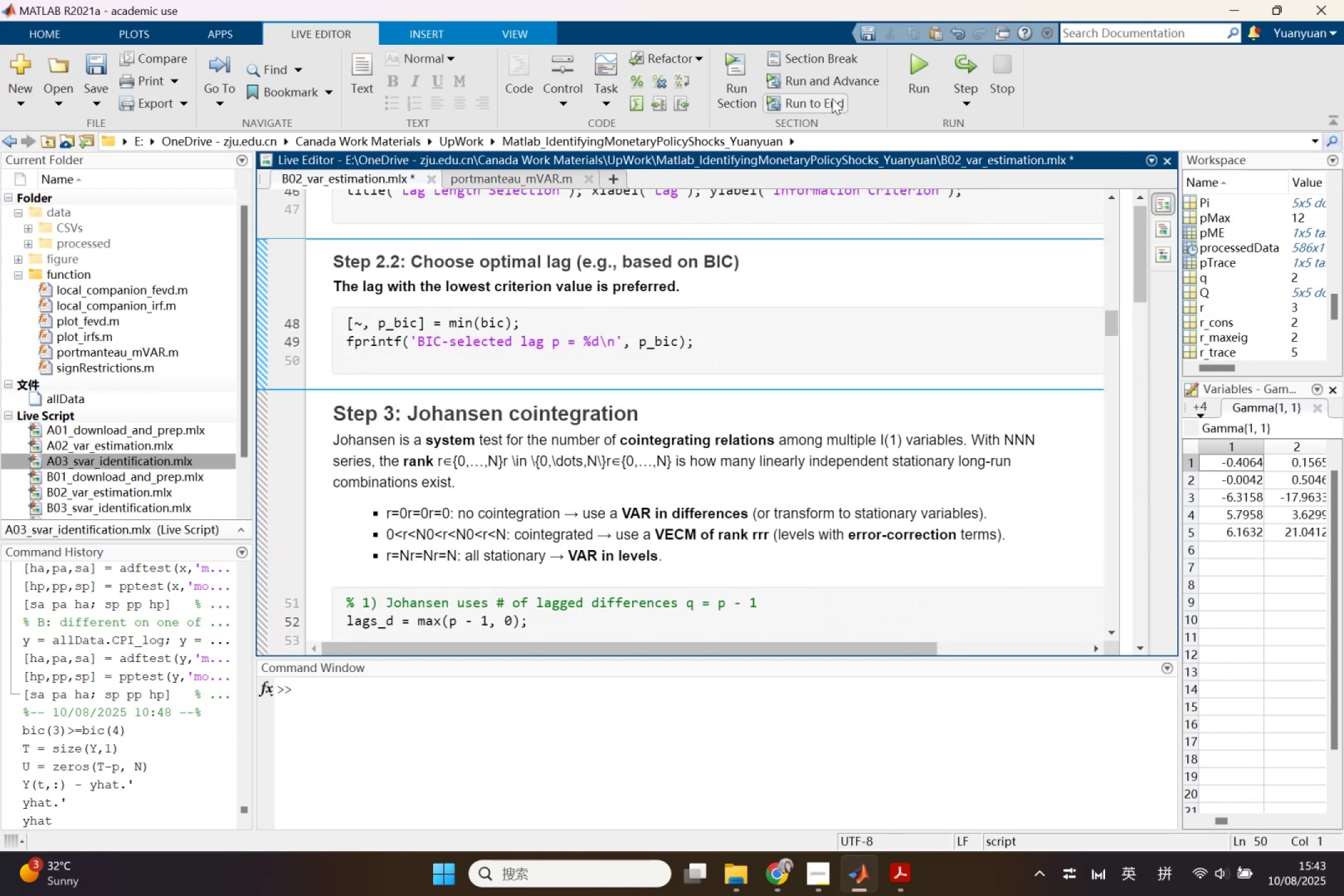 
left_click([830, 48])
 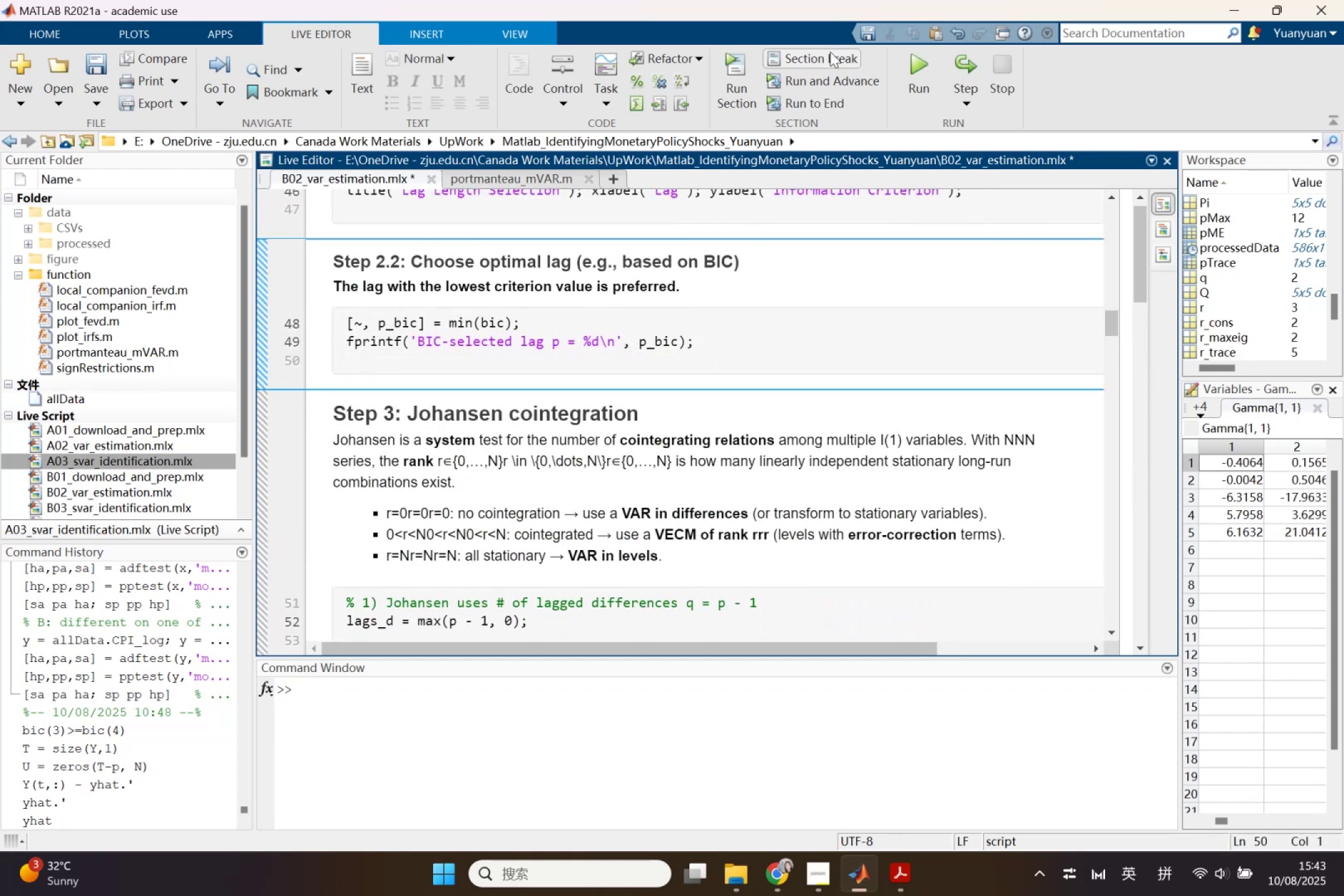 
left_click([830, 57])
 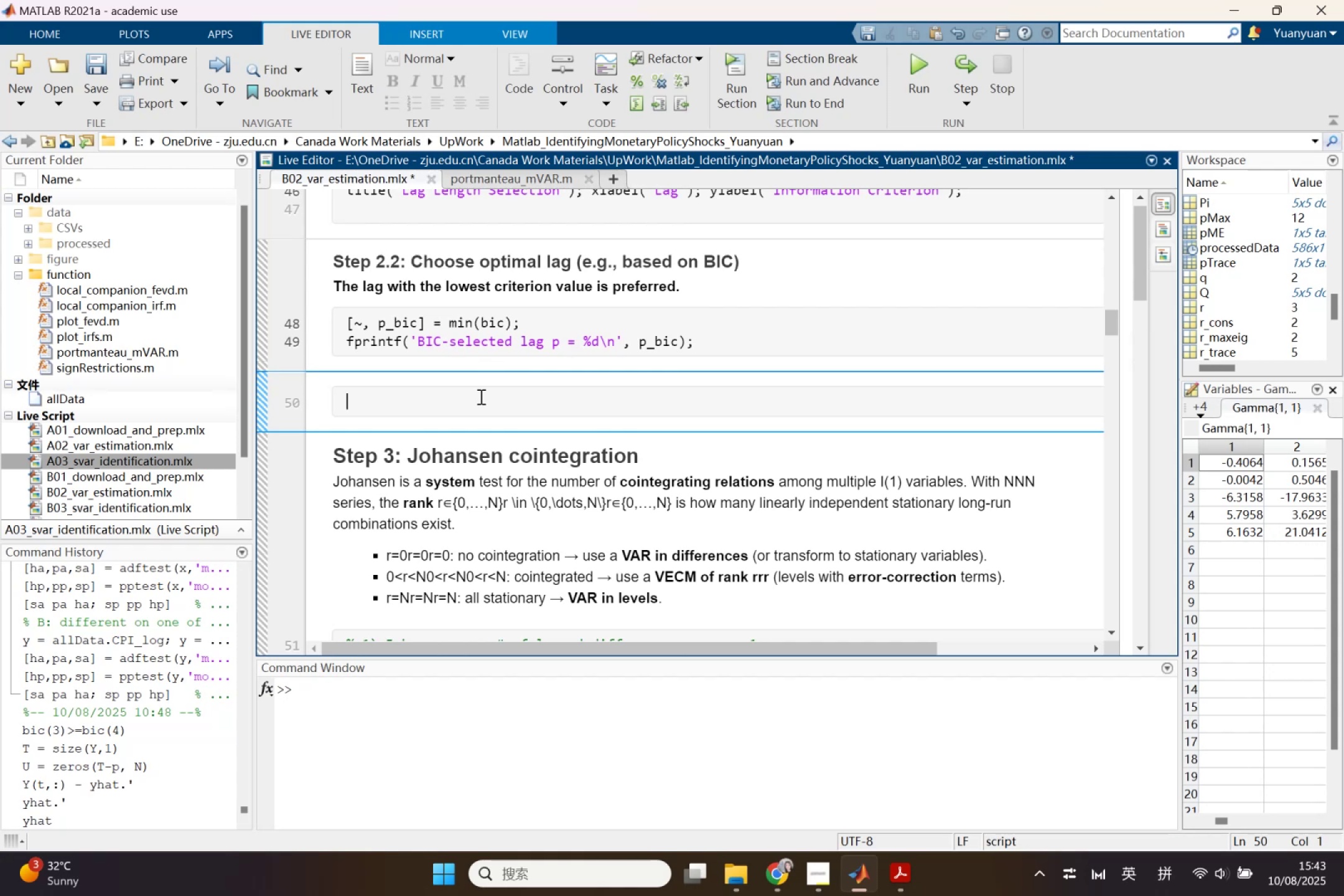 
type(Steo)
key(Backspace)
key(Backspace)
key(Backspace)
key(Backspace)
 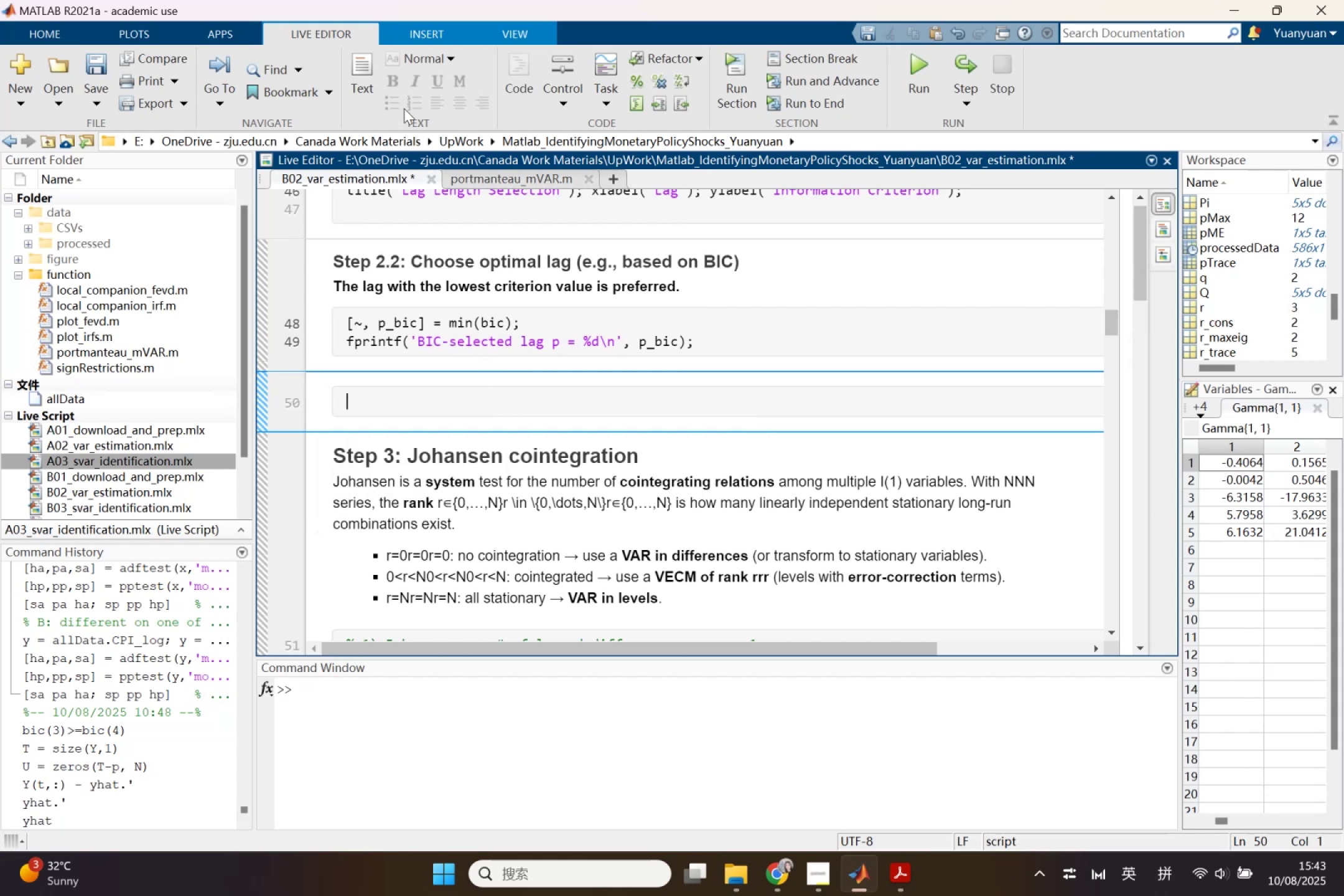 
left_click([370, 61])
 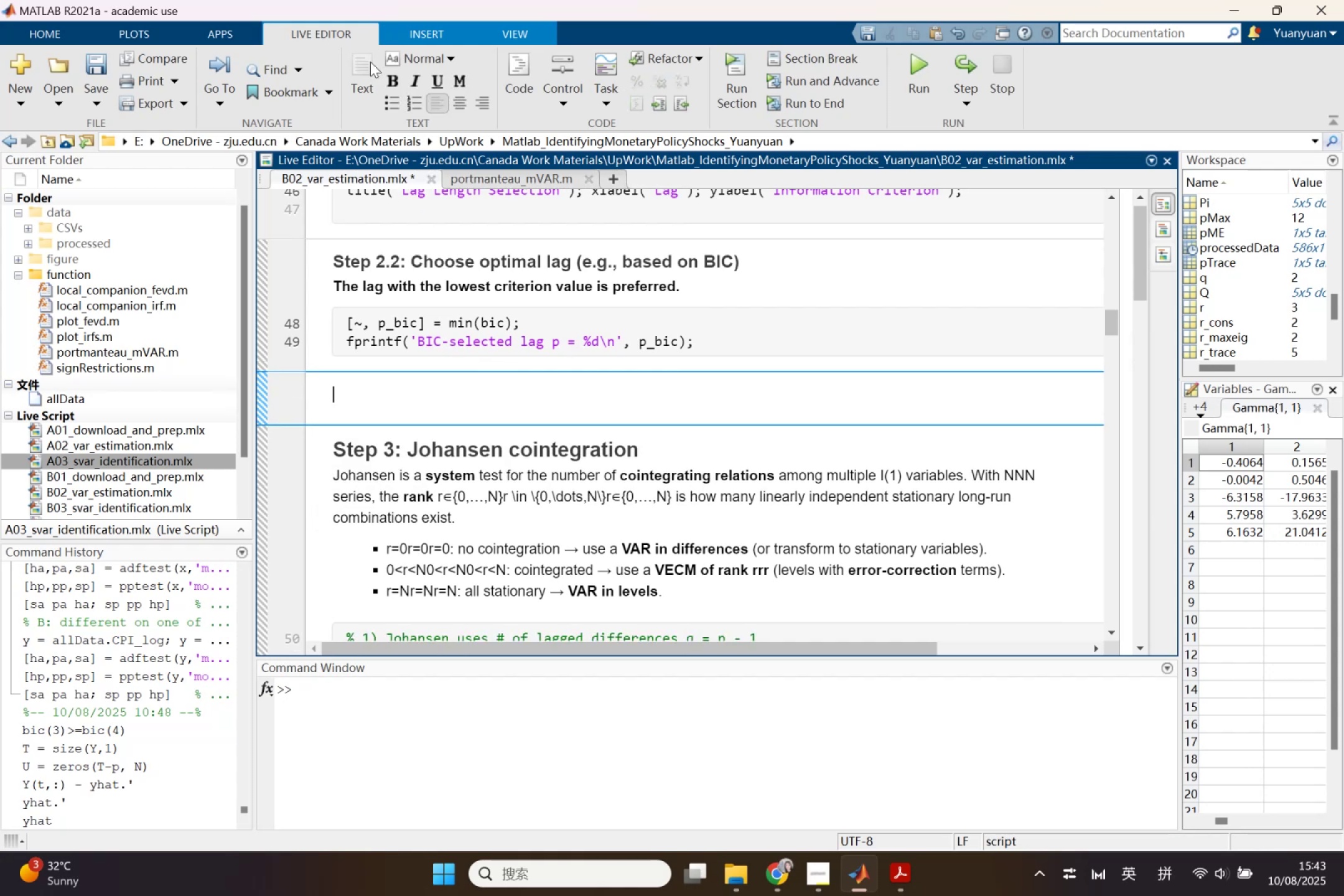 
key(Control+Shift+1)
 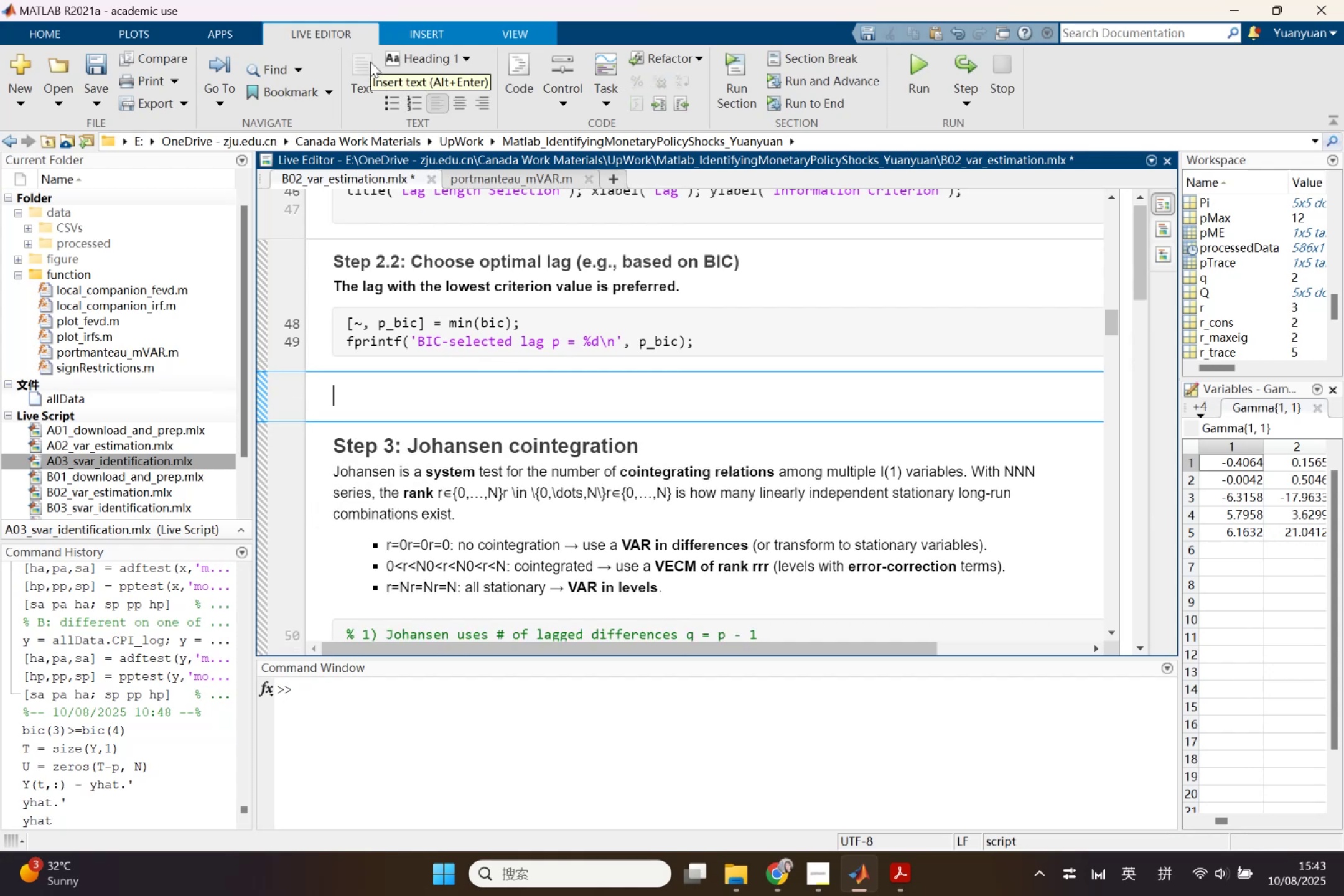 
key(Control+V)
 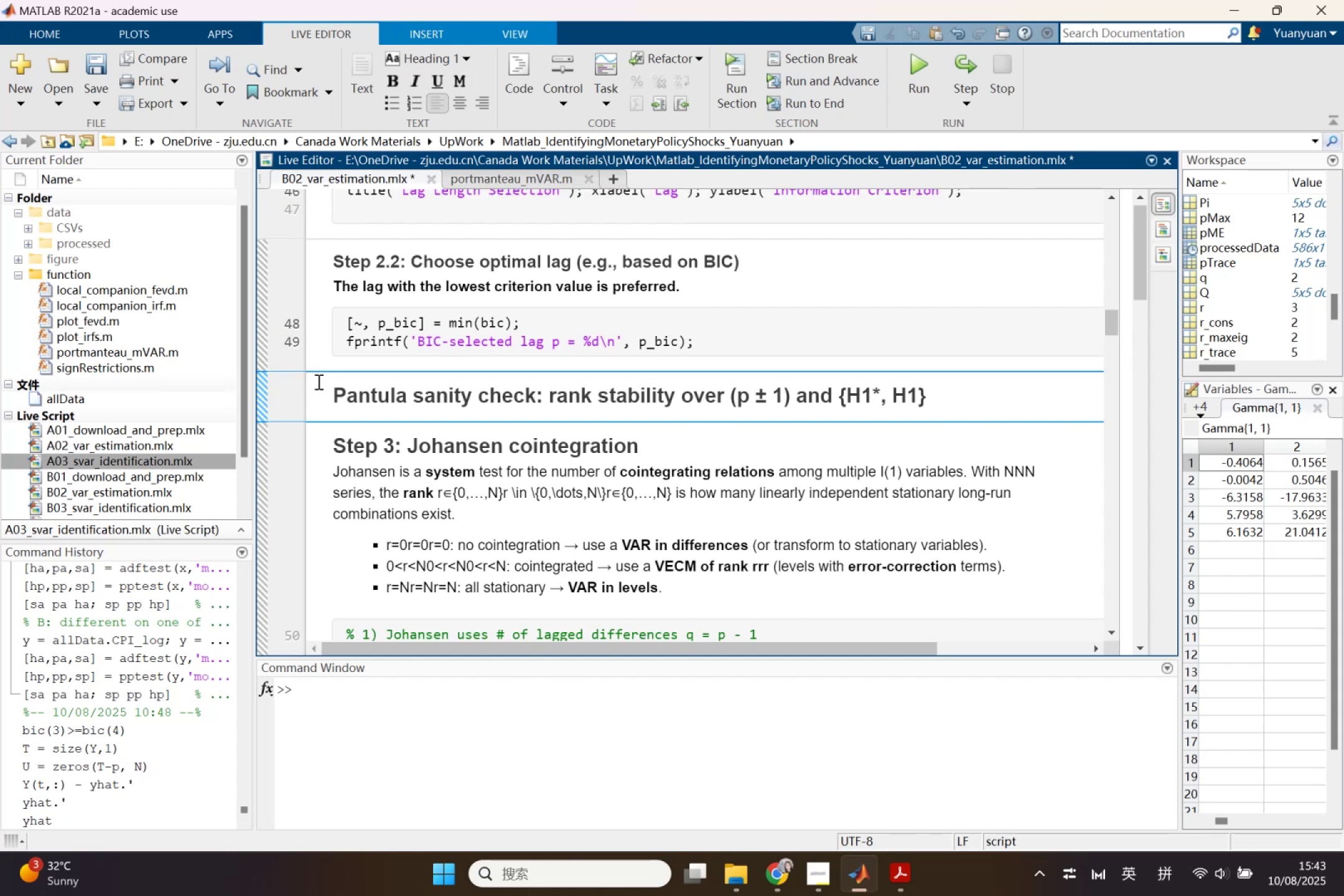 
left_click_drag(start_coordinate=[334, 452], to_coordinate=[393, 447])
 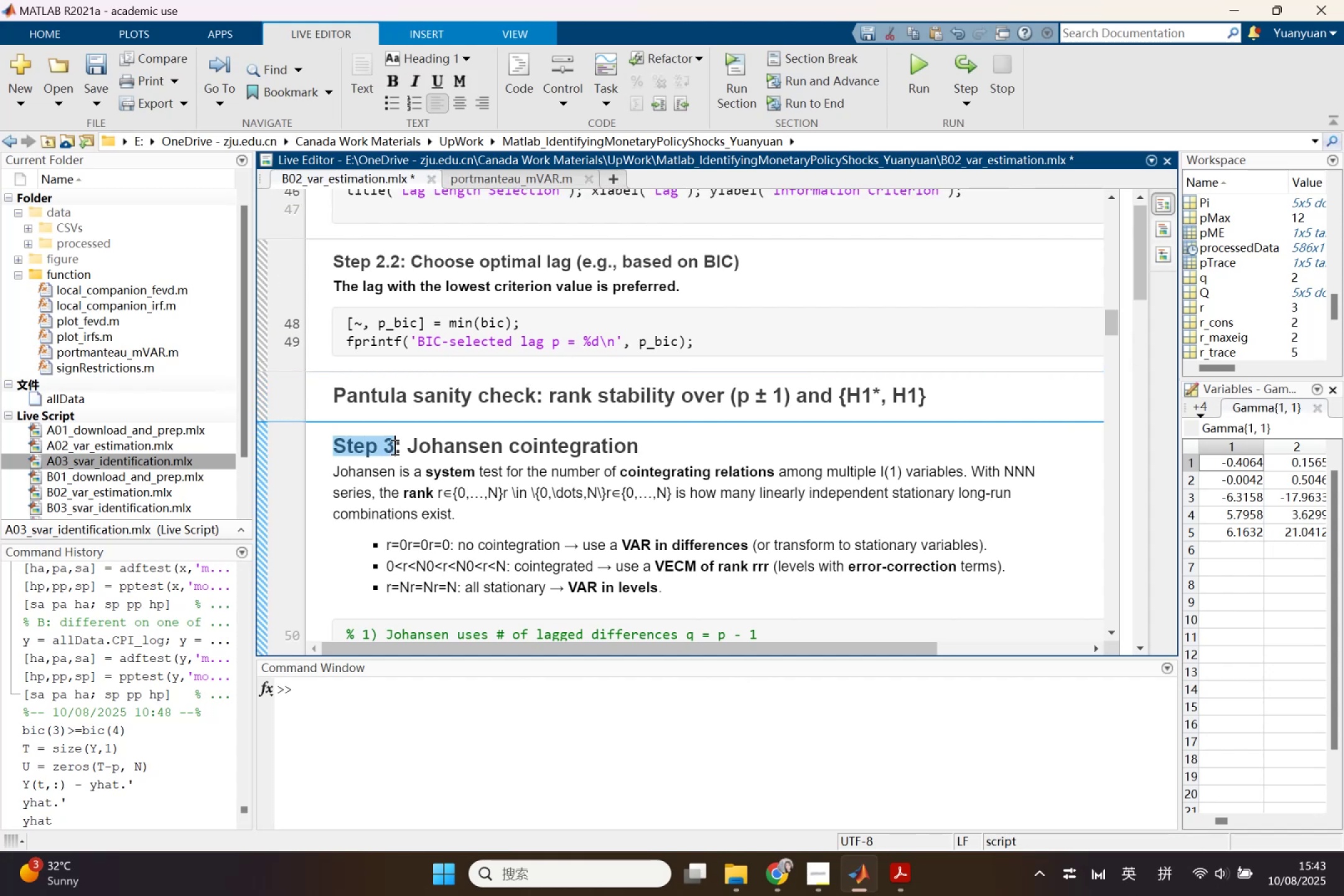 
key(Control+ControlLeft)
 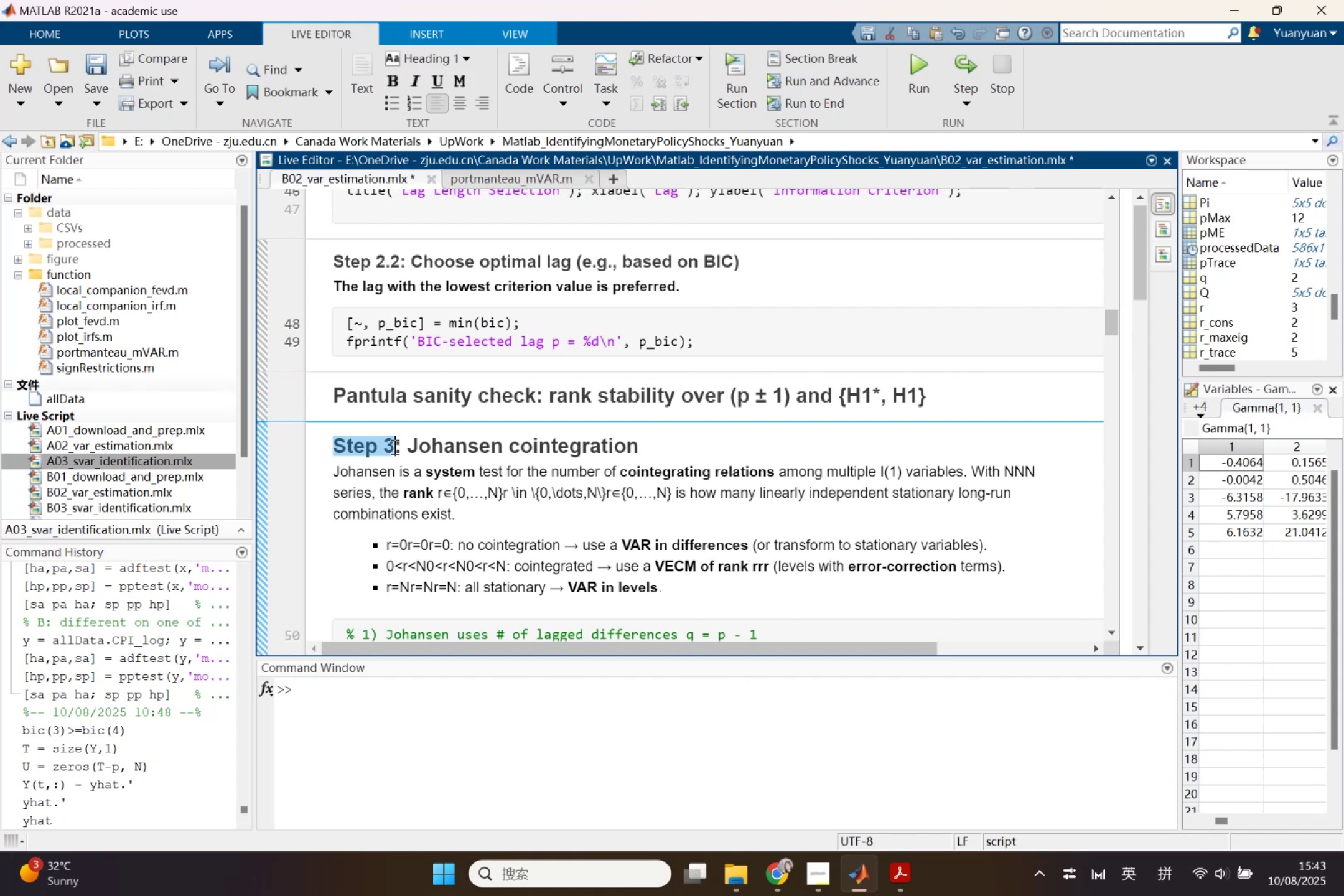 
key(Control+C)
 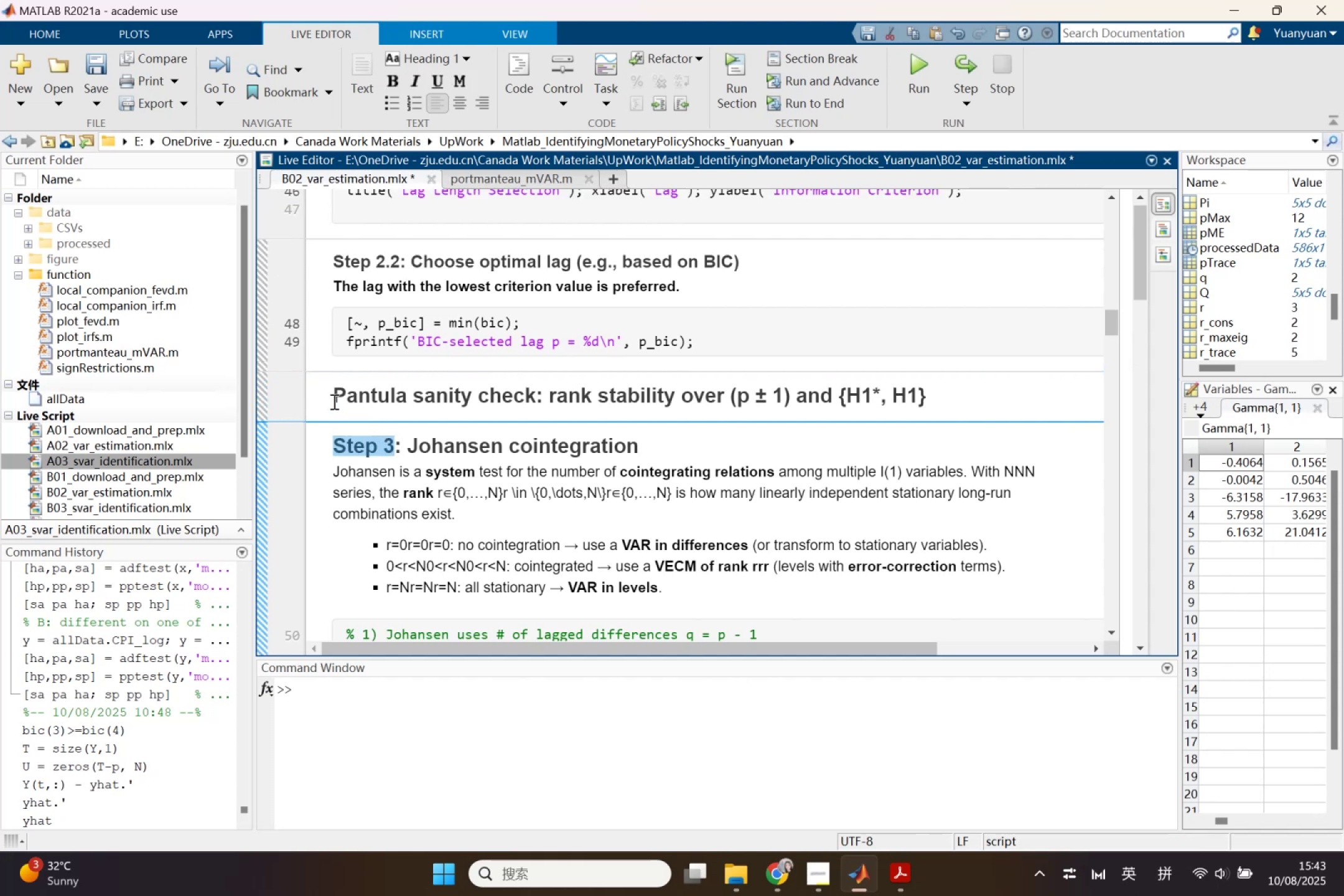 
left_click([331, 398])
 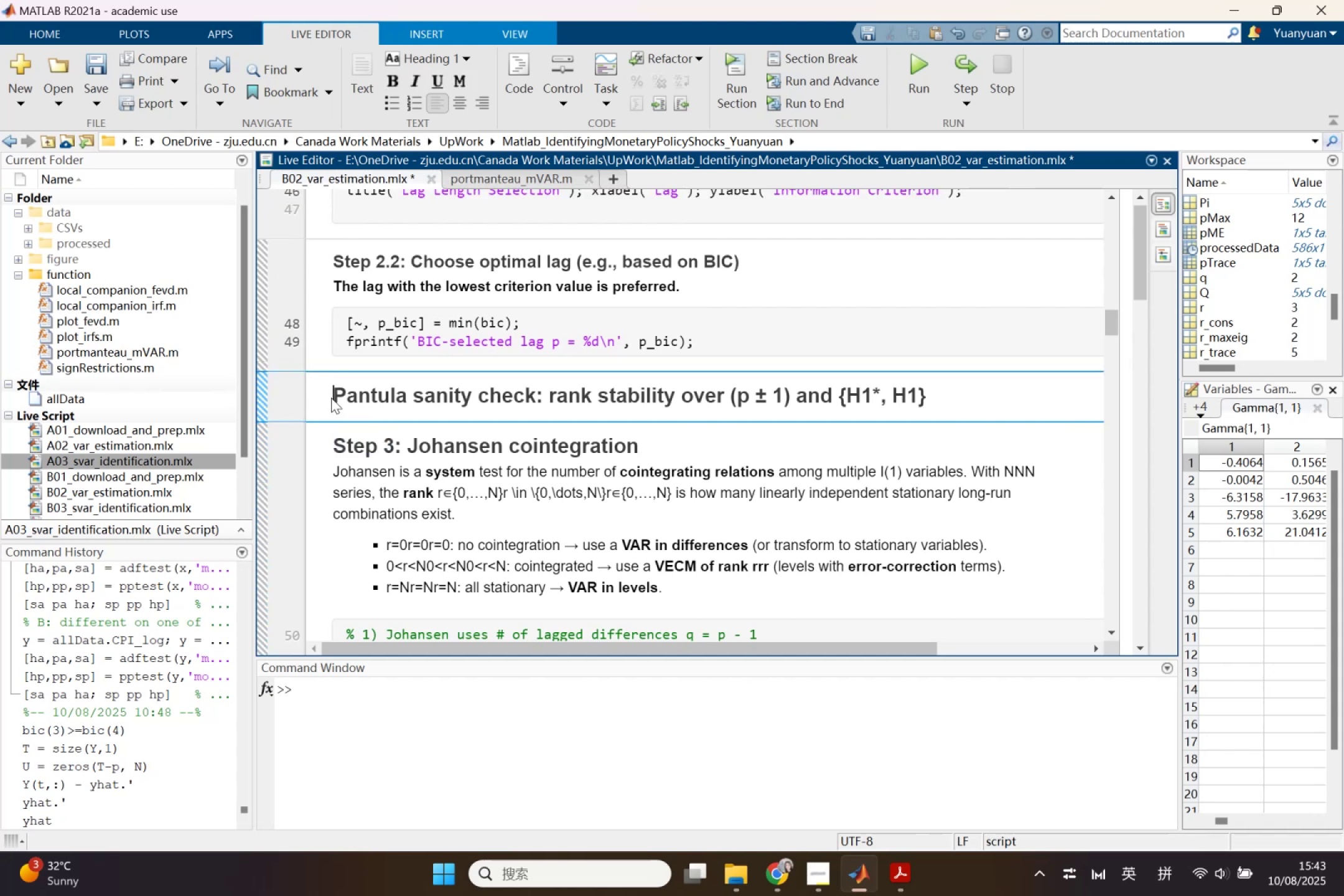 
key(Control+V)
 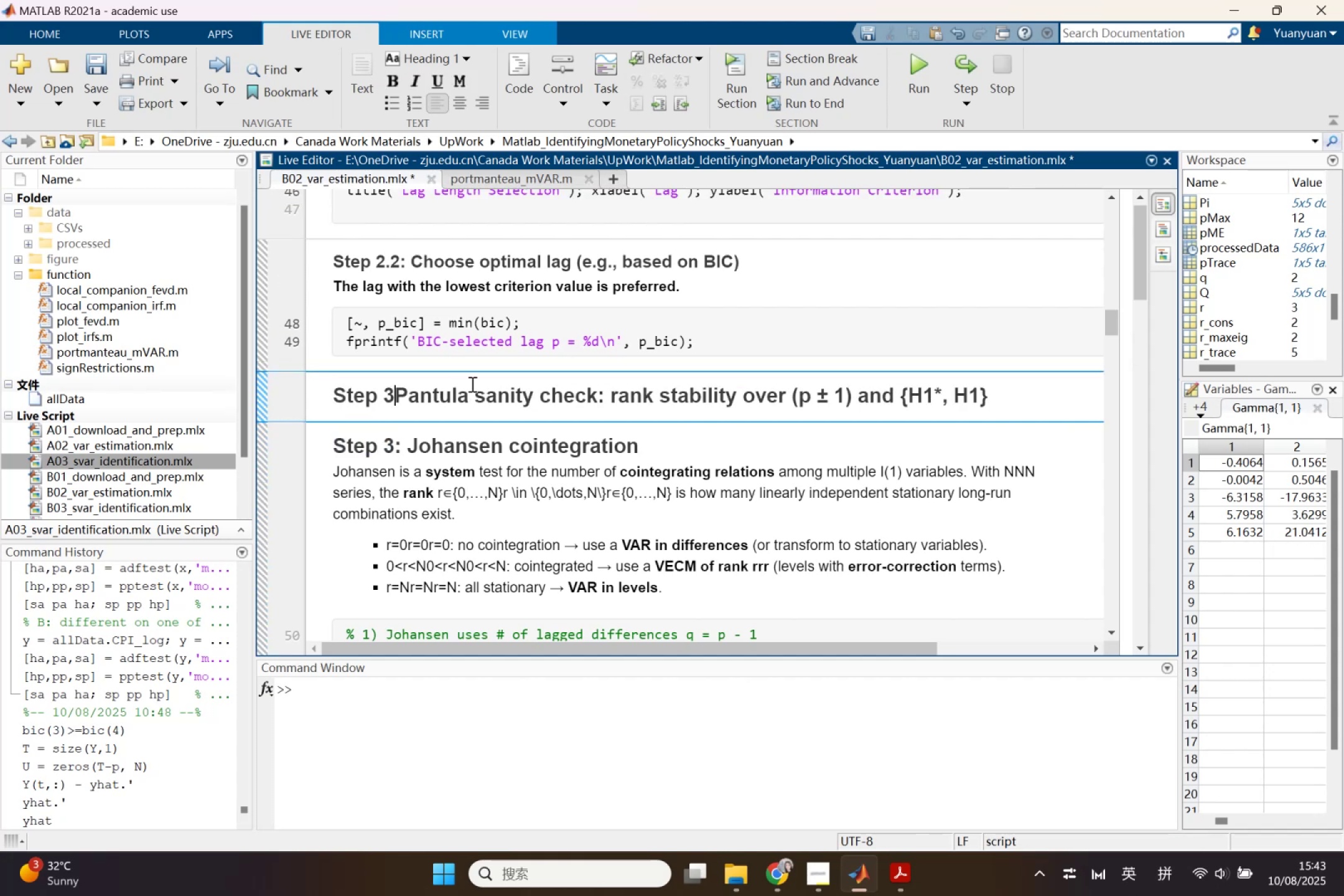 
key(Space)
 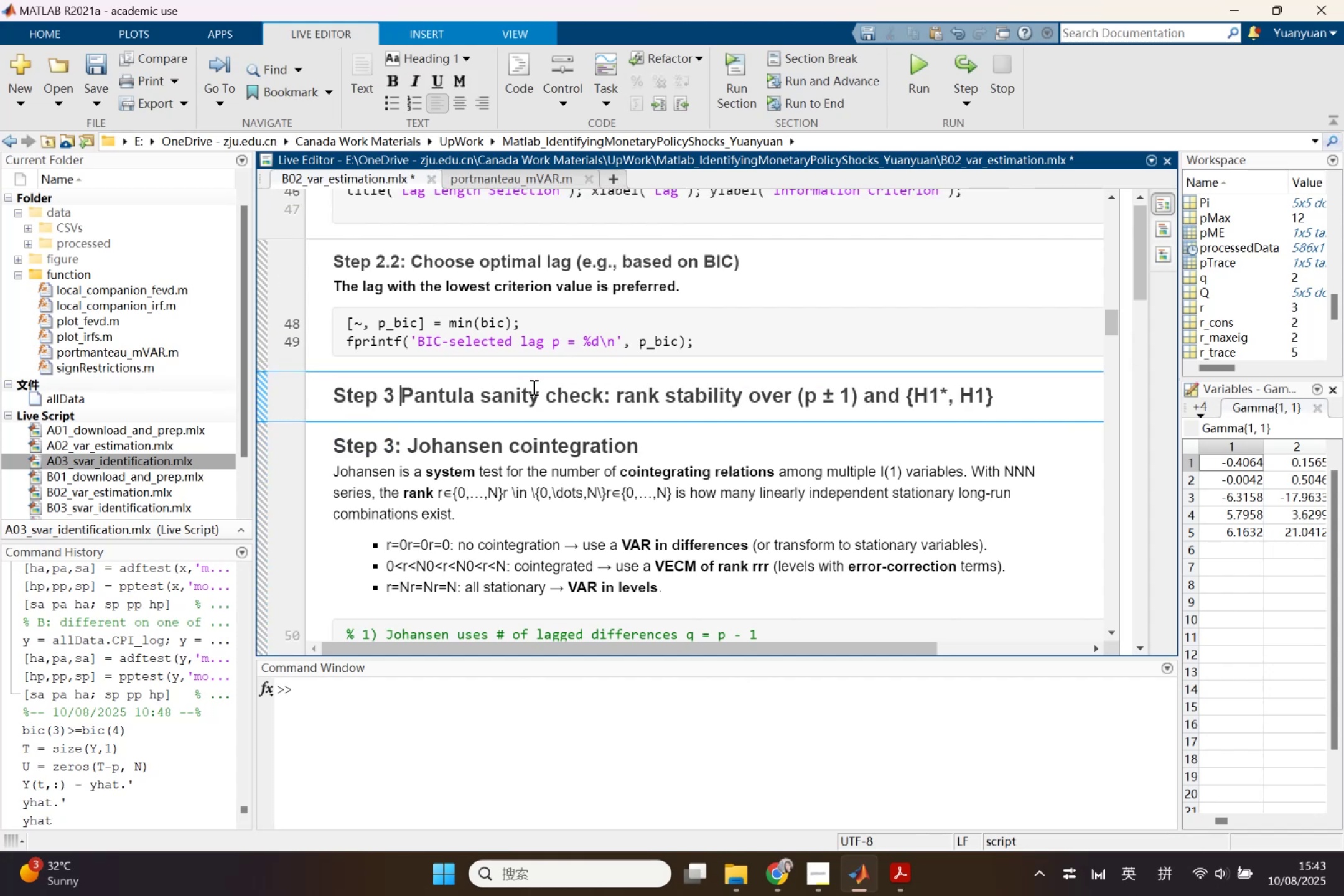 
key(Backspace)
 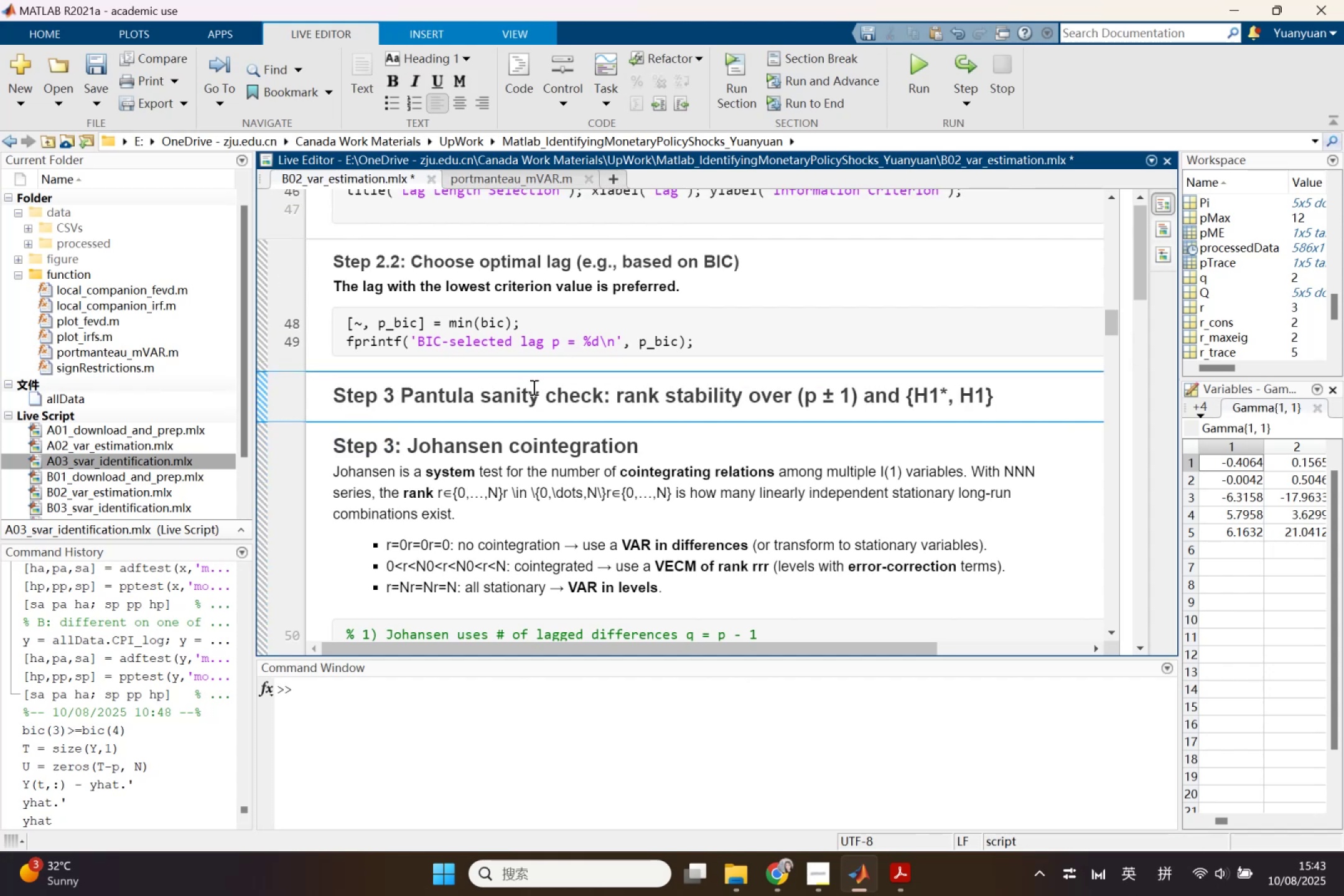 
key(Shift+ShiftLeft)
 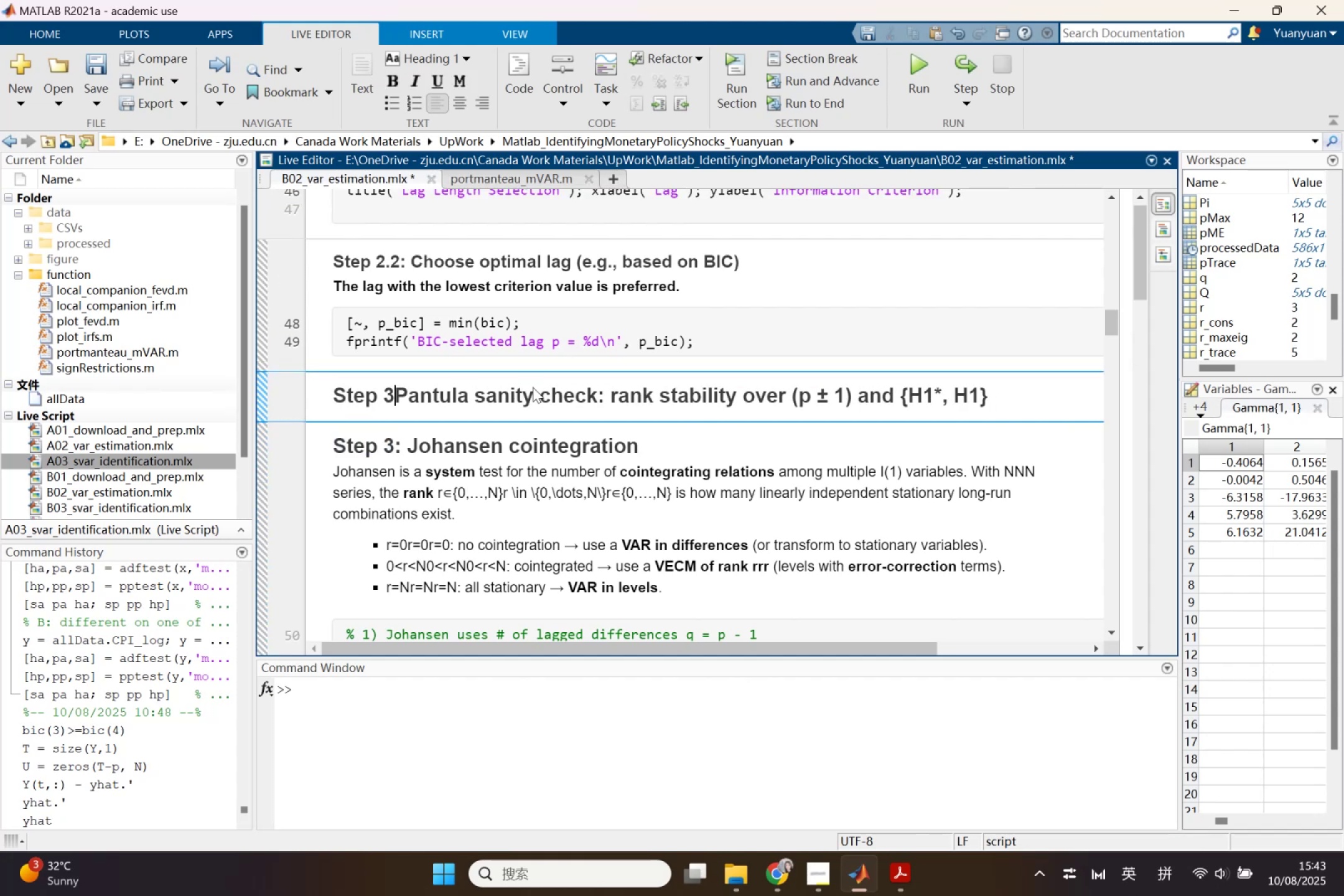 
key(Shift+Semicolon)
 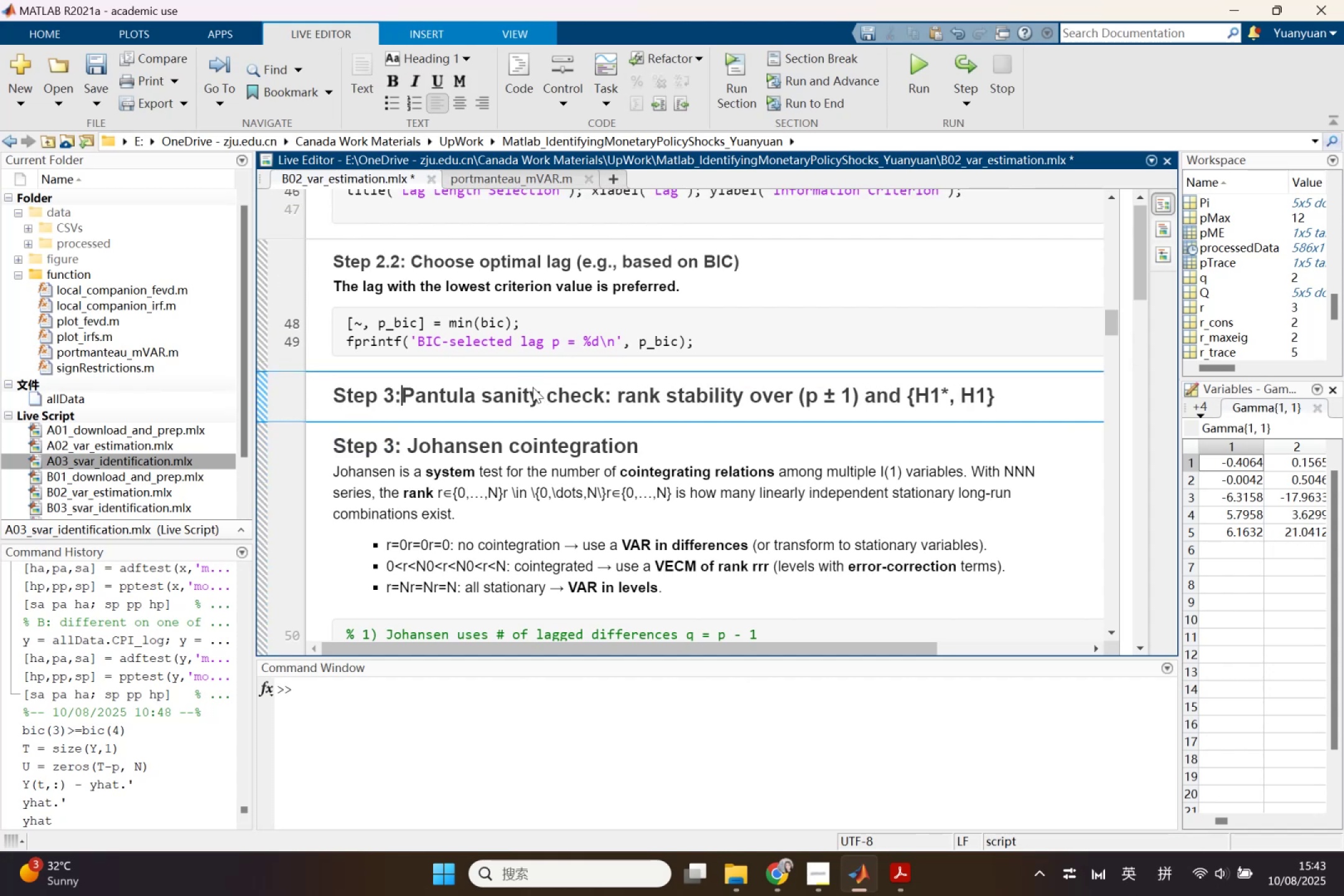 
key(Space)
 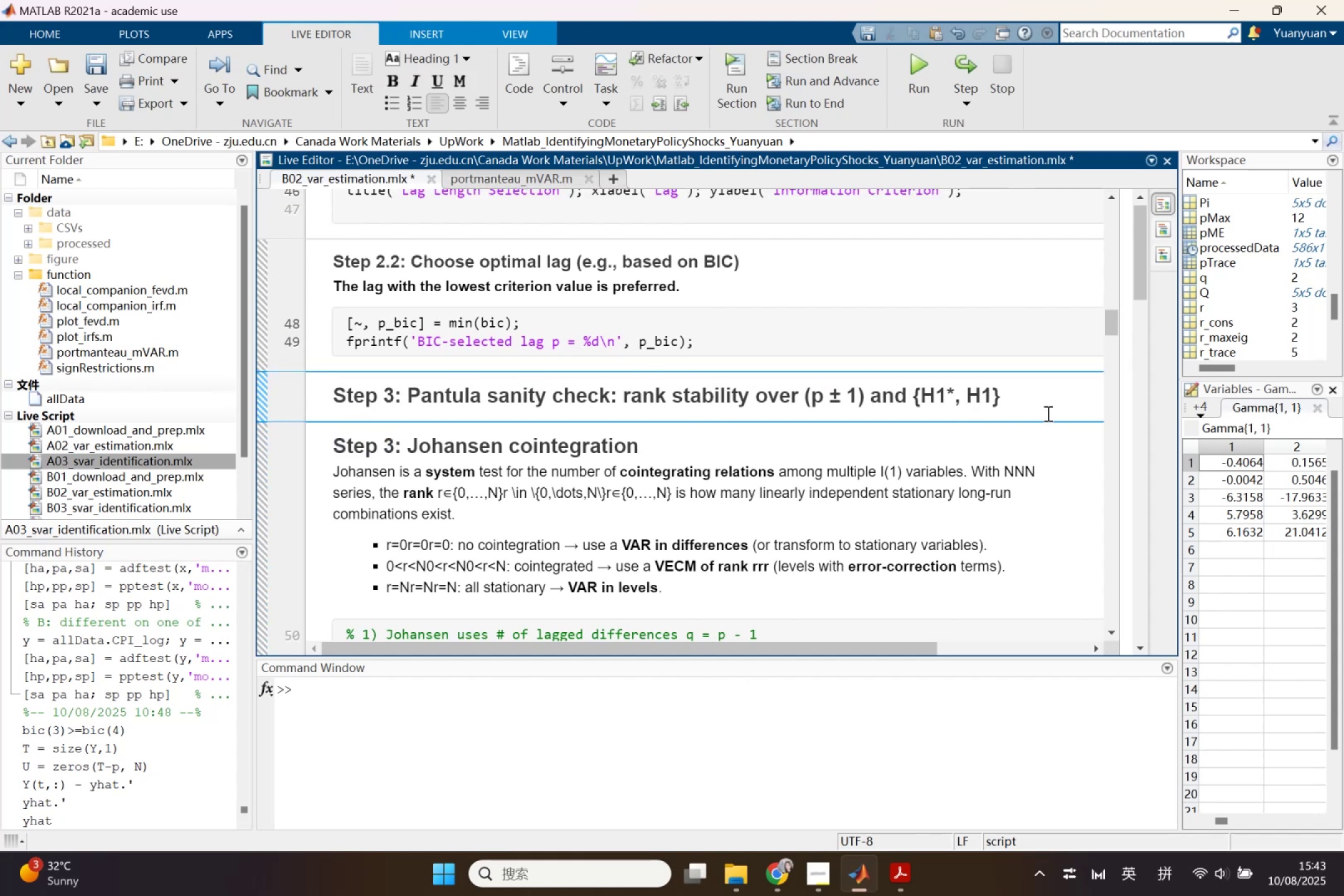 
left_click([1042, 401])
 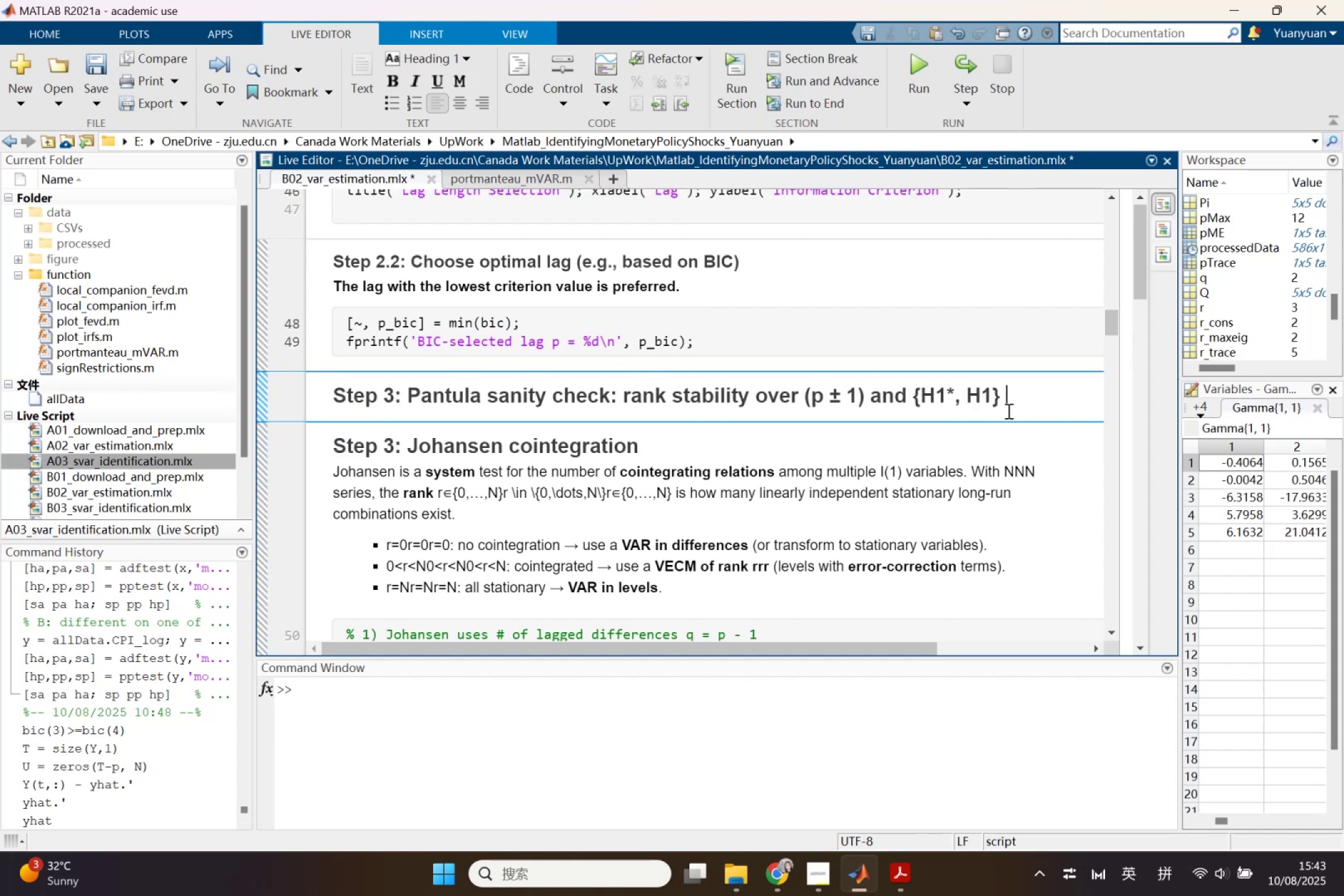 
key(Enter)
 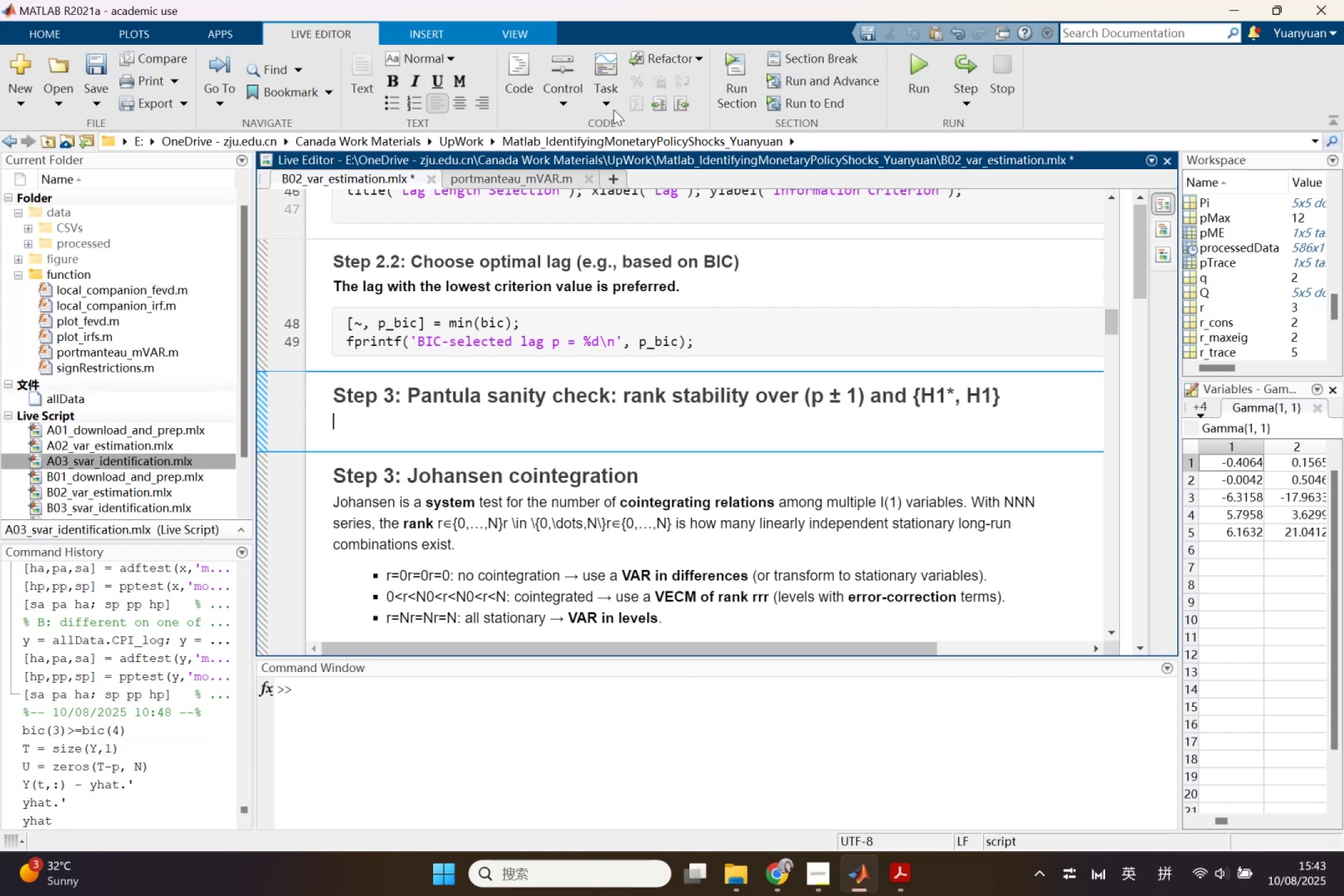 
left_click([506, 82])
 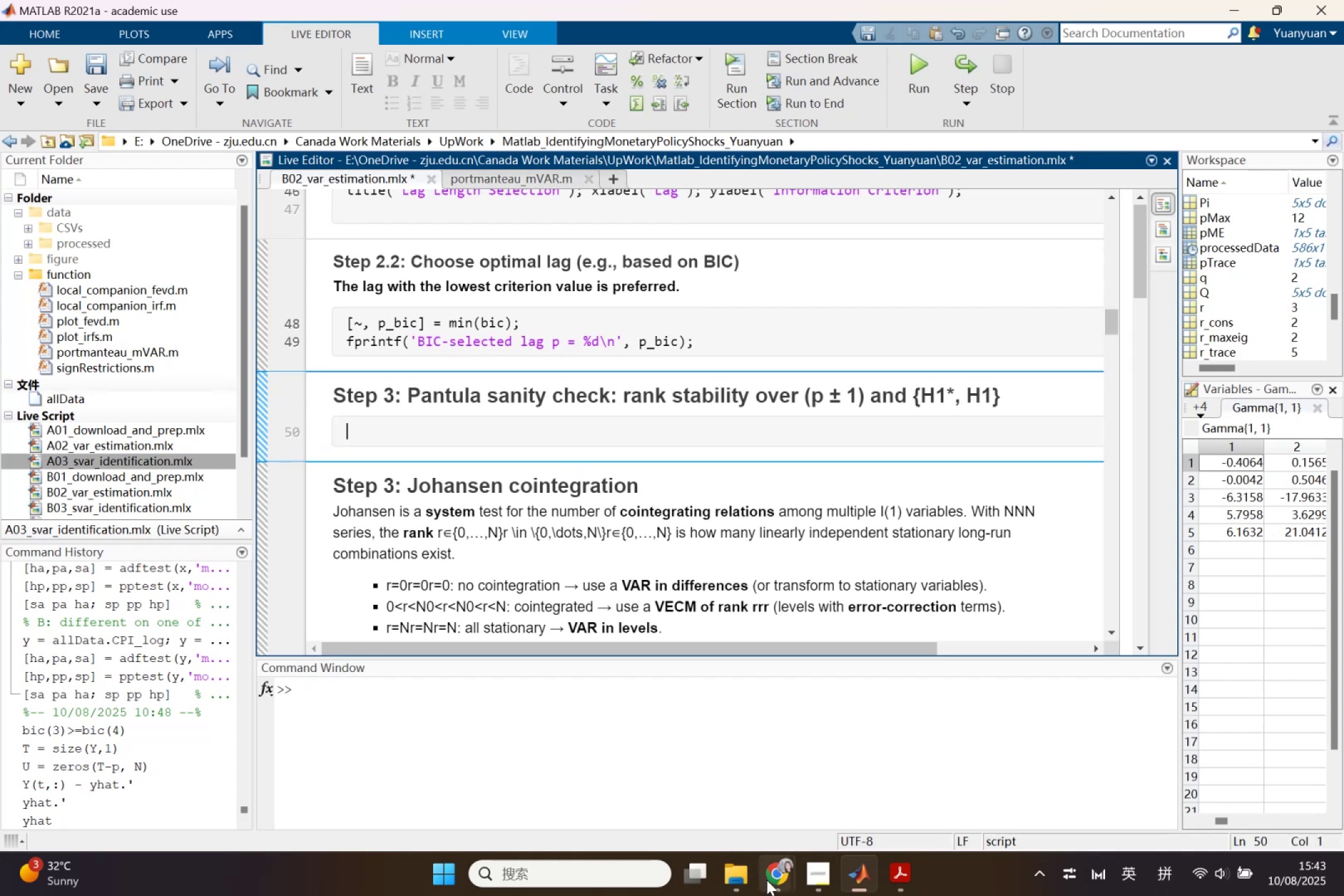 
left_click([653, 781])
 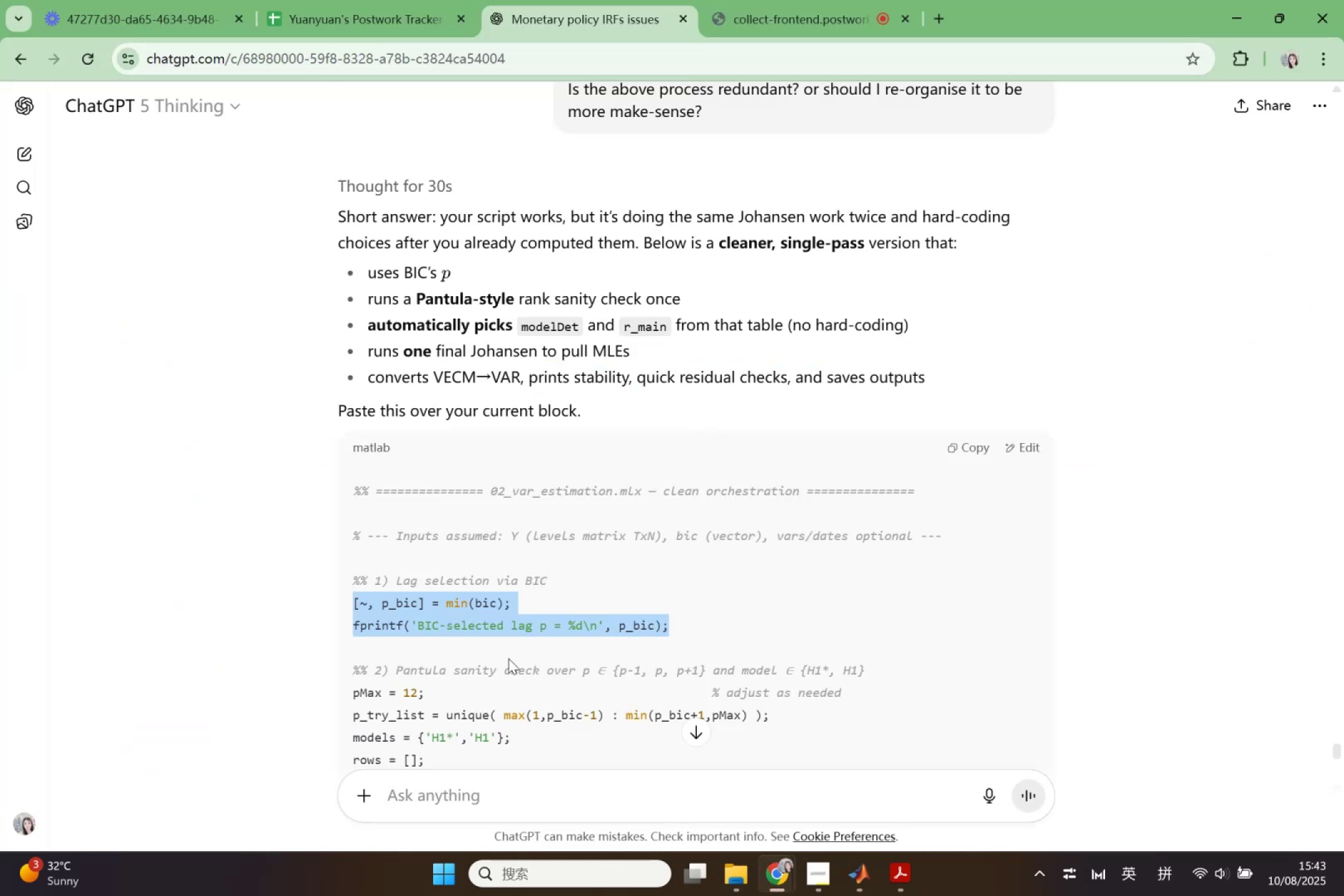 
scroll: coordinate [499, 642], scroll_direction: down, amount: 3.0
 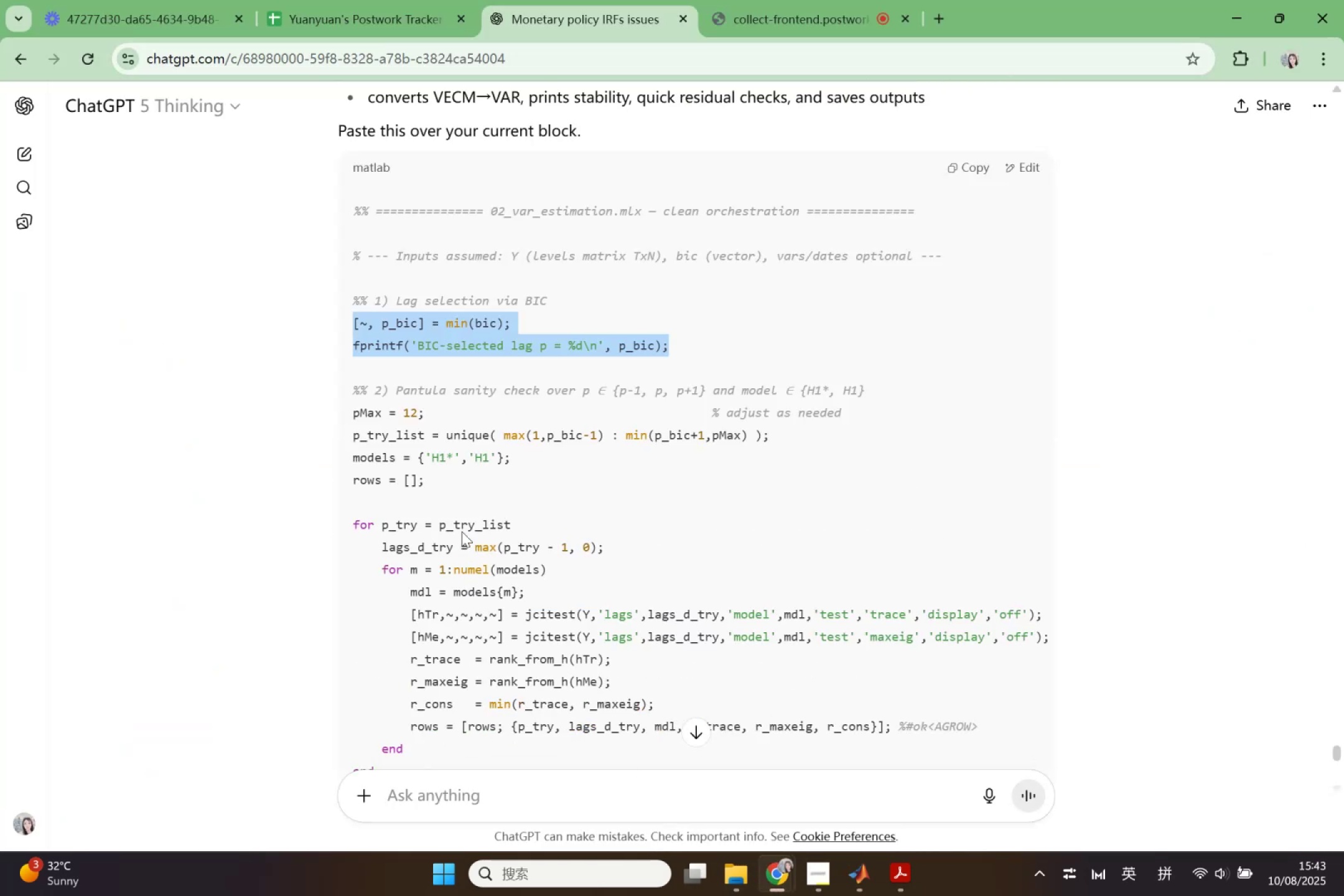 
left_click([459, 511])
 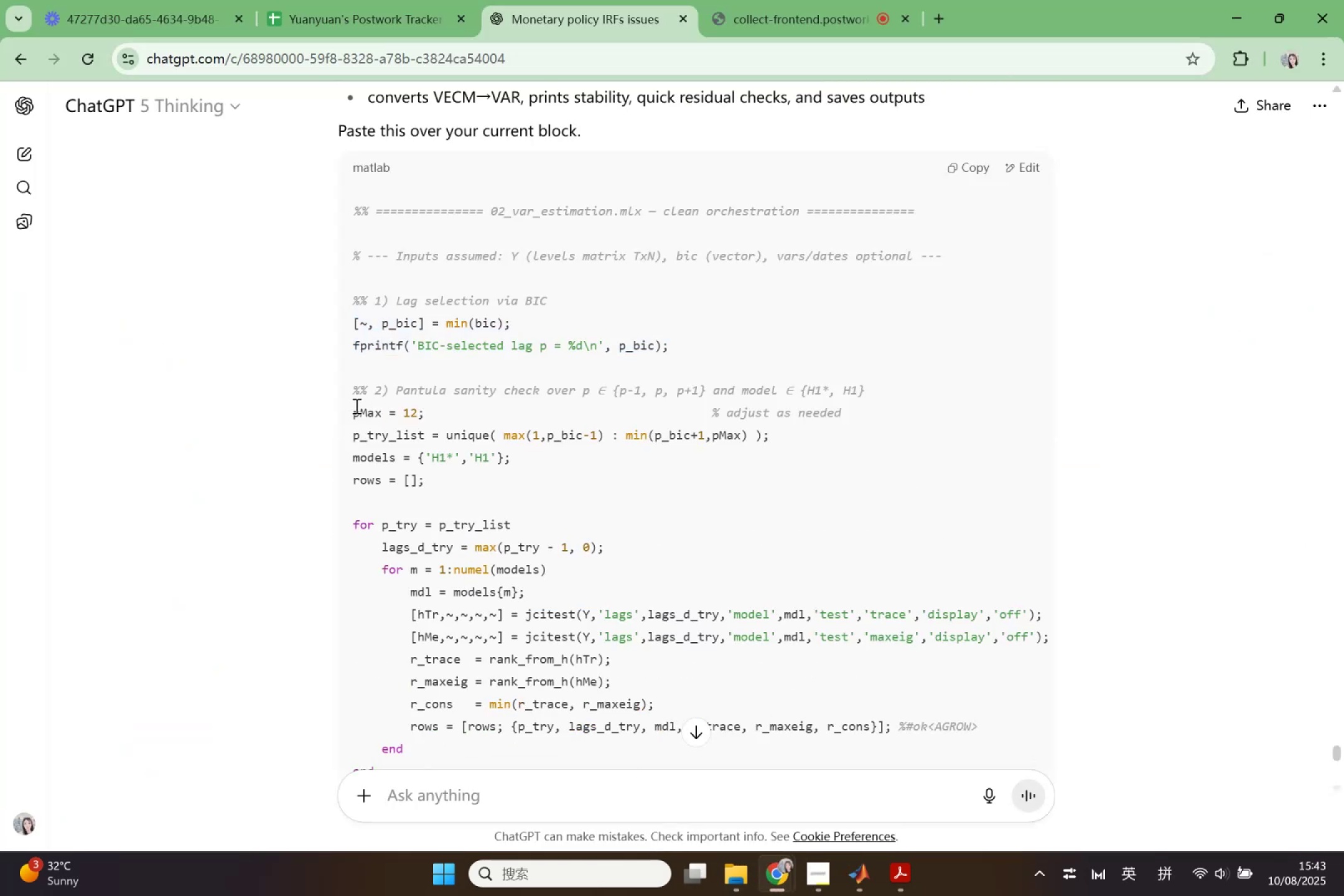 
left_click_drag(start_coordinate=[354, 407], to_coordinate=[509, 607])
 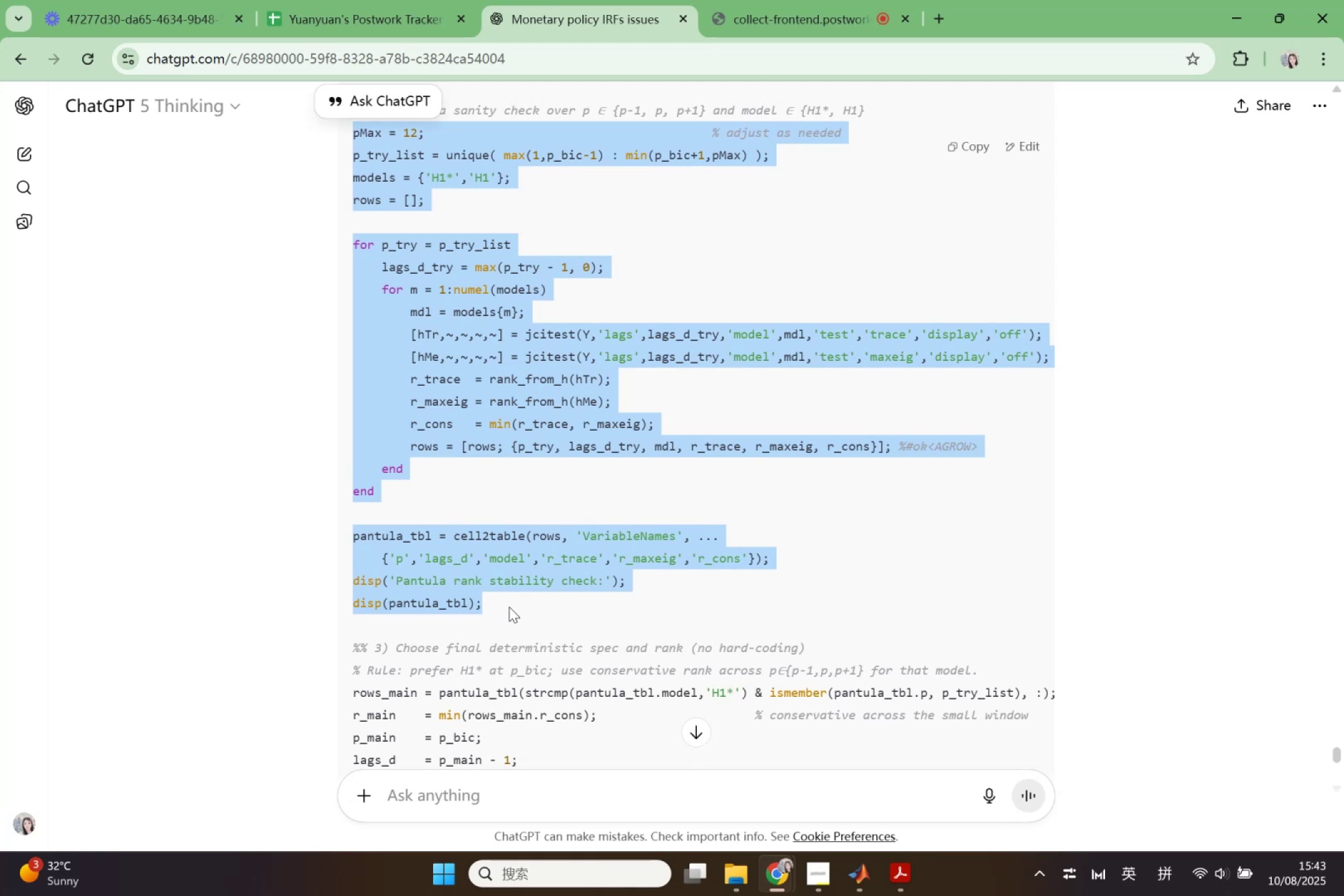 
scroll: coordinate [500, 614], scroll_direction: down, amount: 3.0
 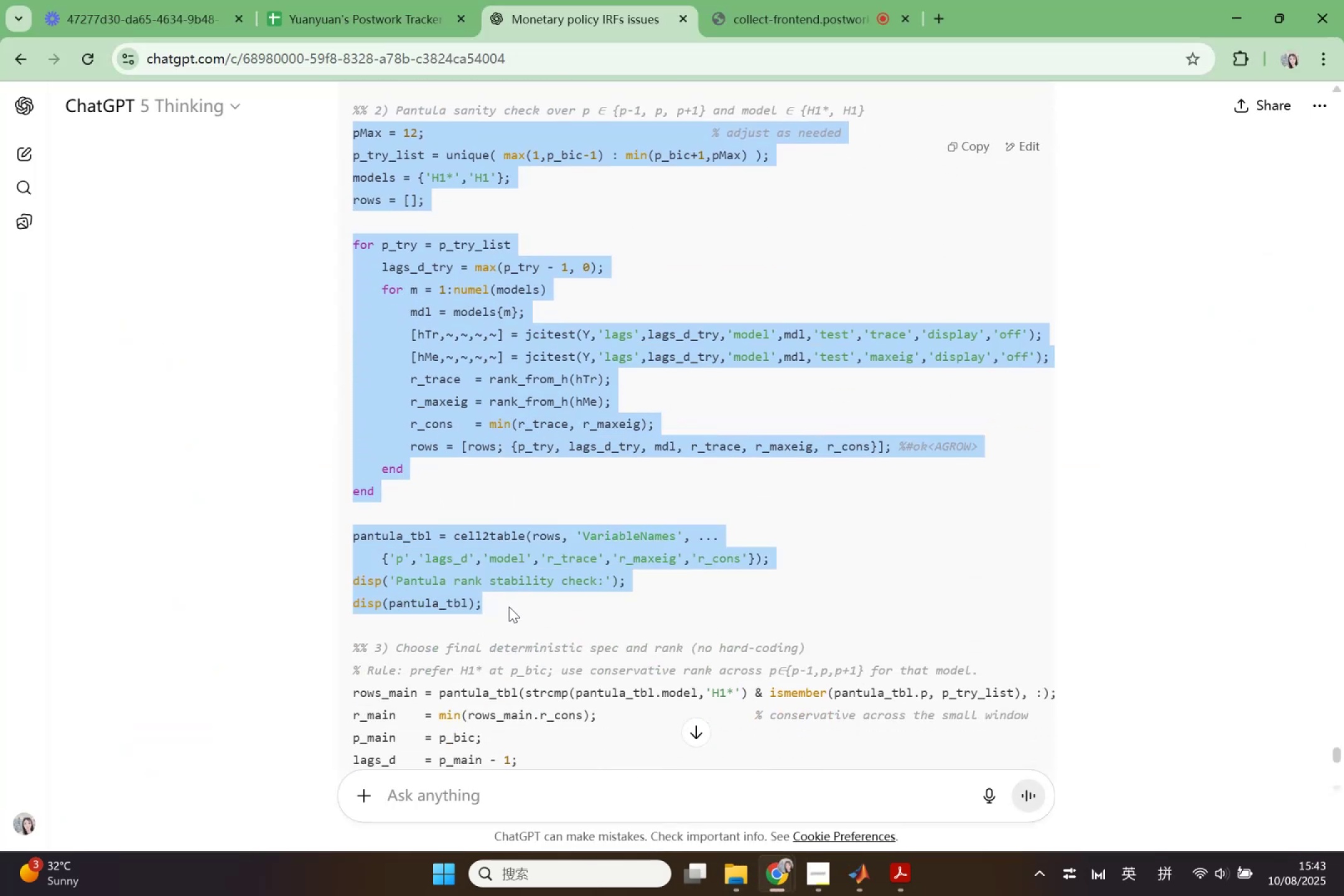 
key(Control+C)
 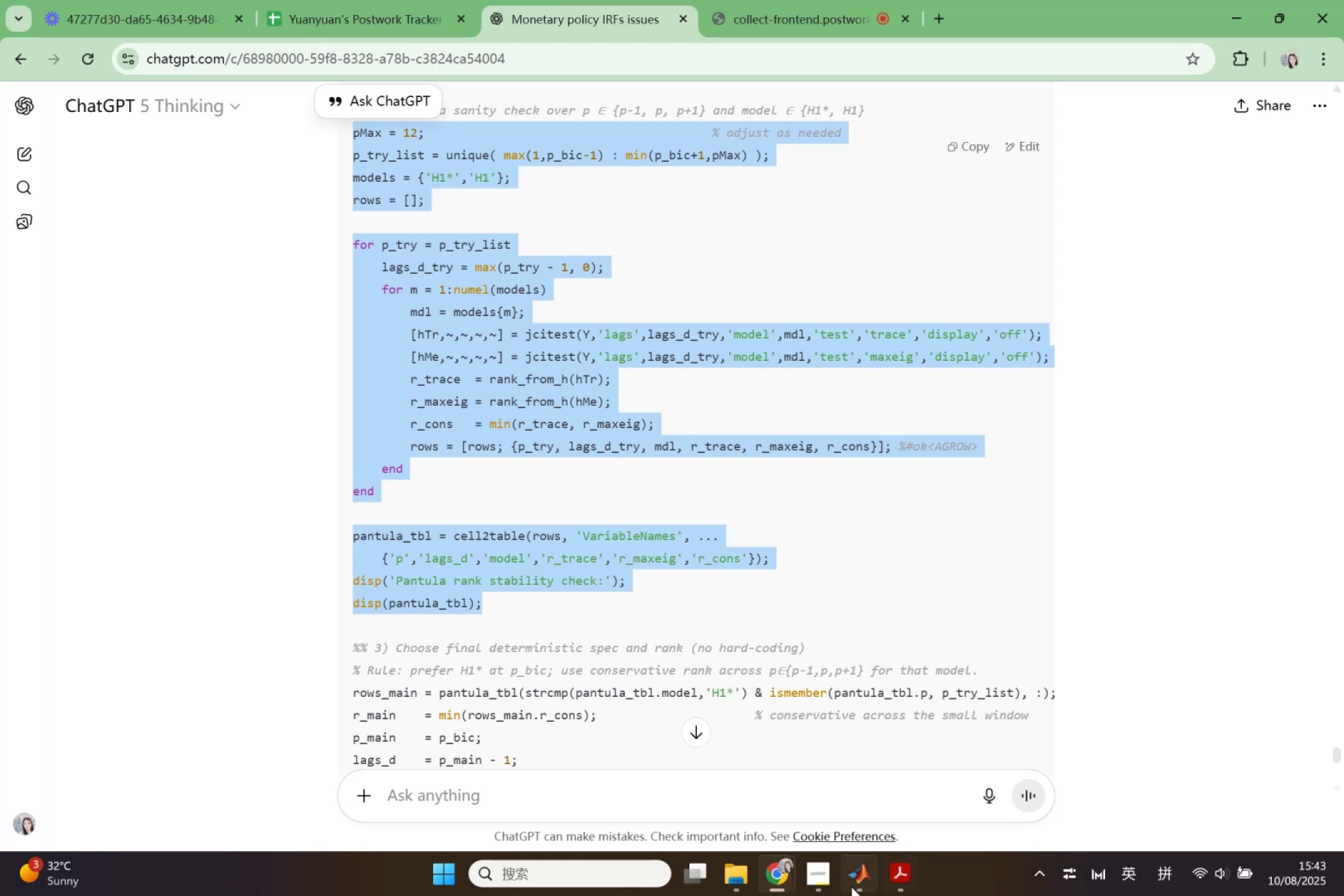 
left_click([839, 887])
 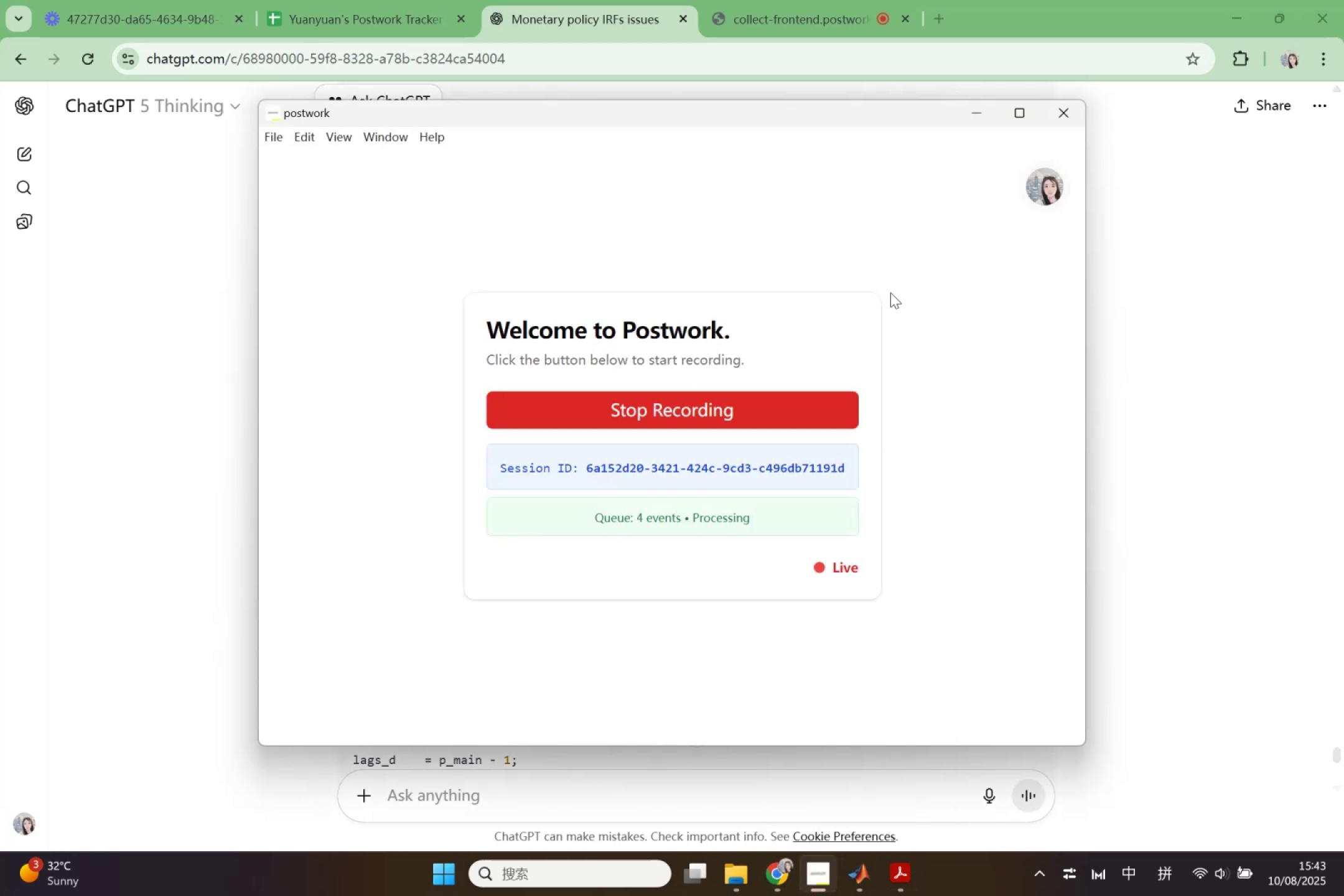 
left_click([970, 110])
 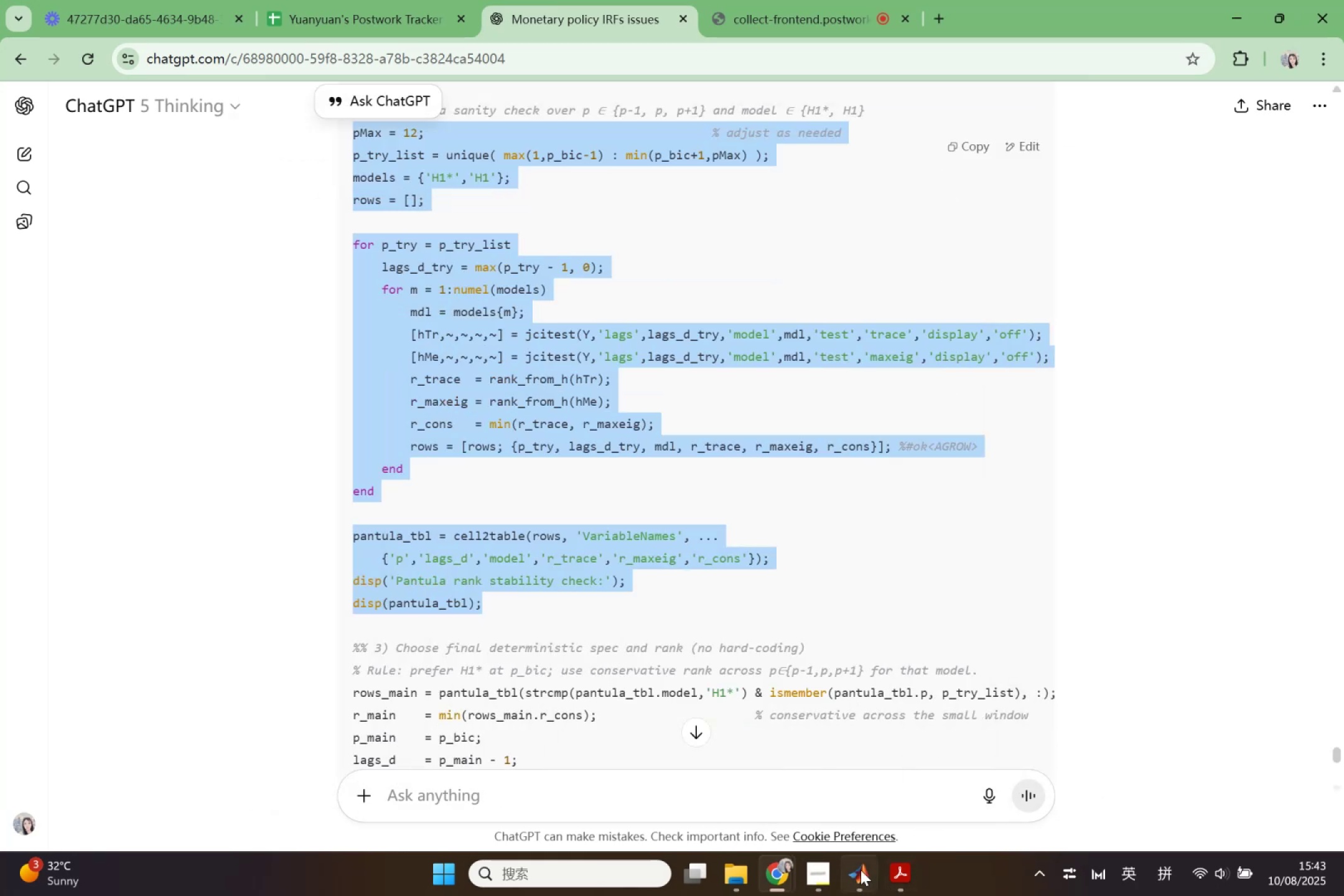 
left_click([863, 870])
 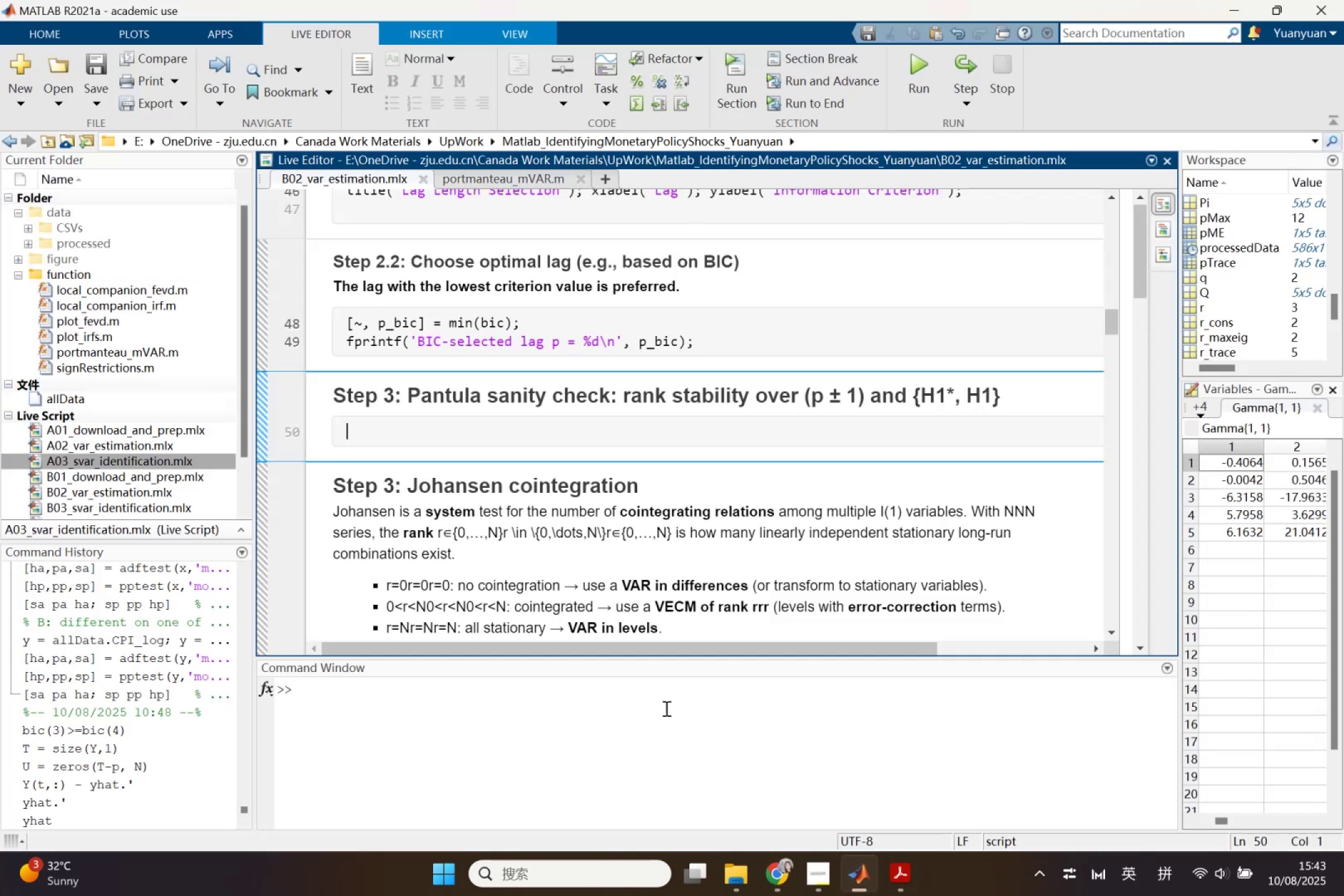 
key(Control+ControlLeft)
 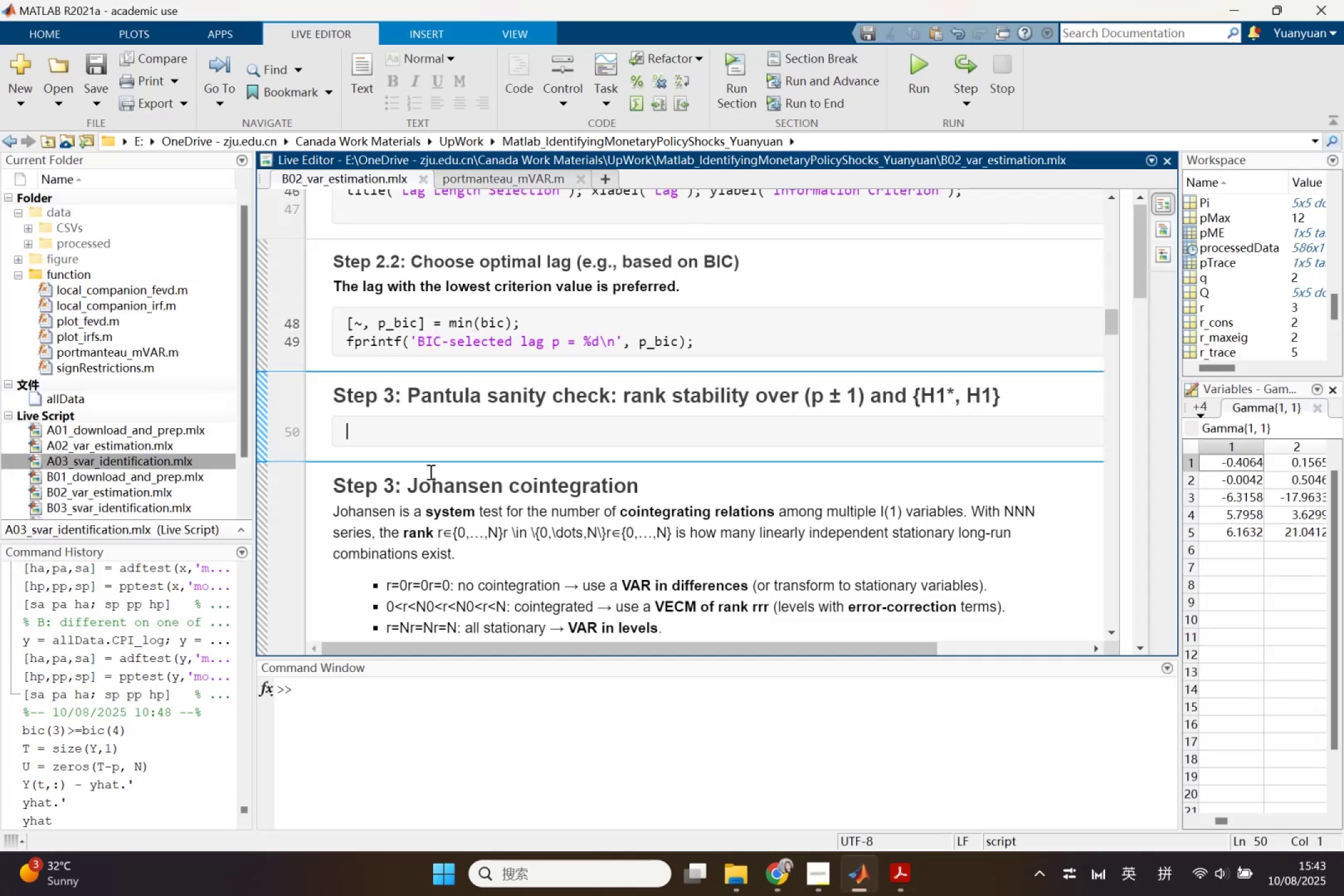 
key(Control+V)
 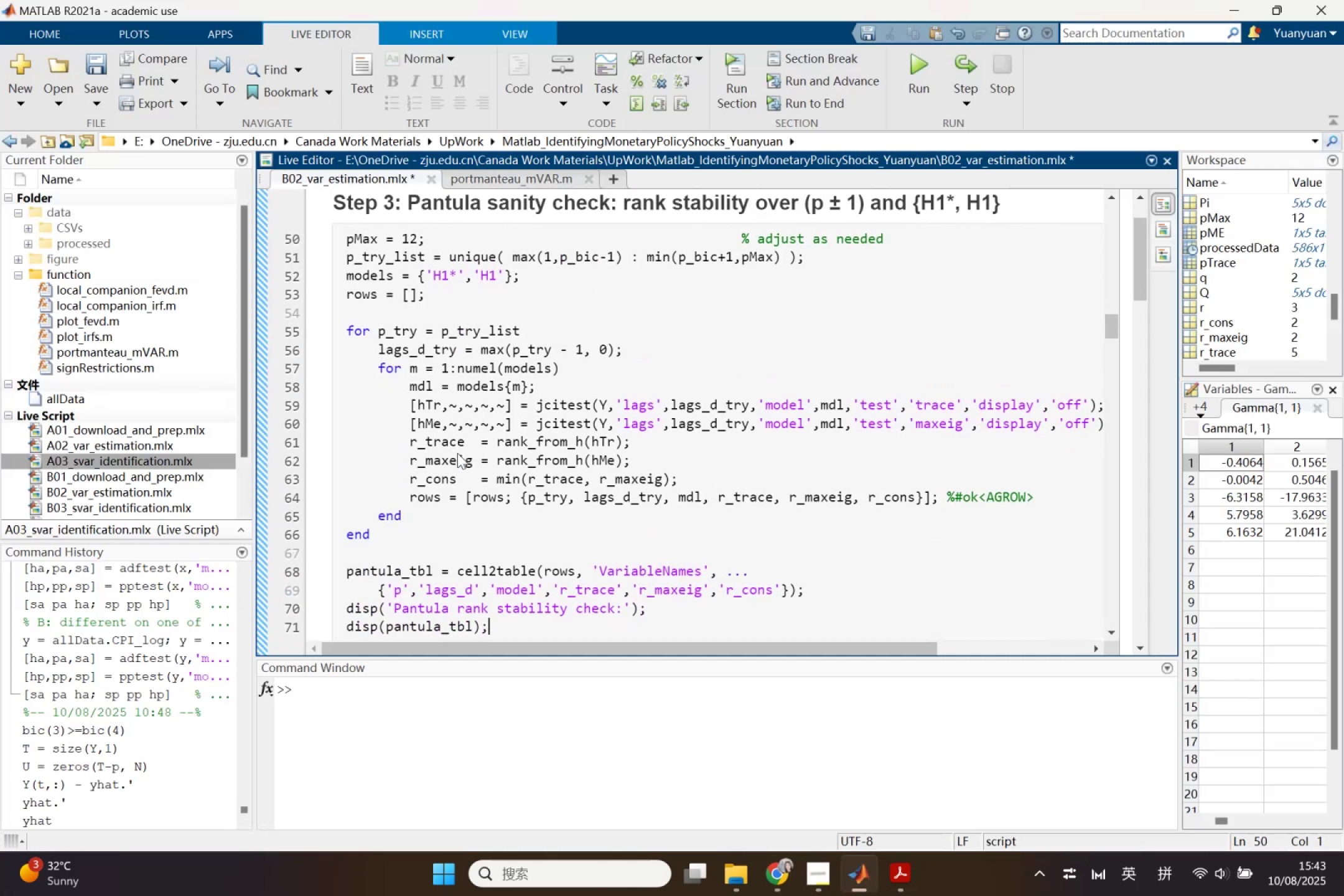 
scroll: coordinate [459, 453], scroll_direction: down, amount: 2.0
 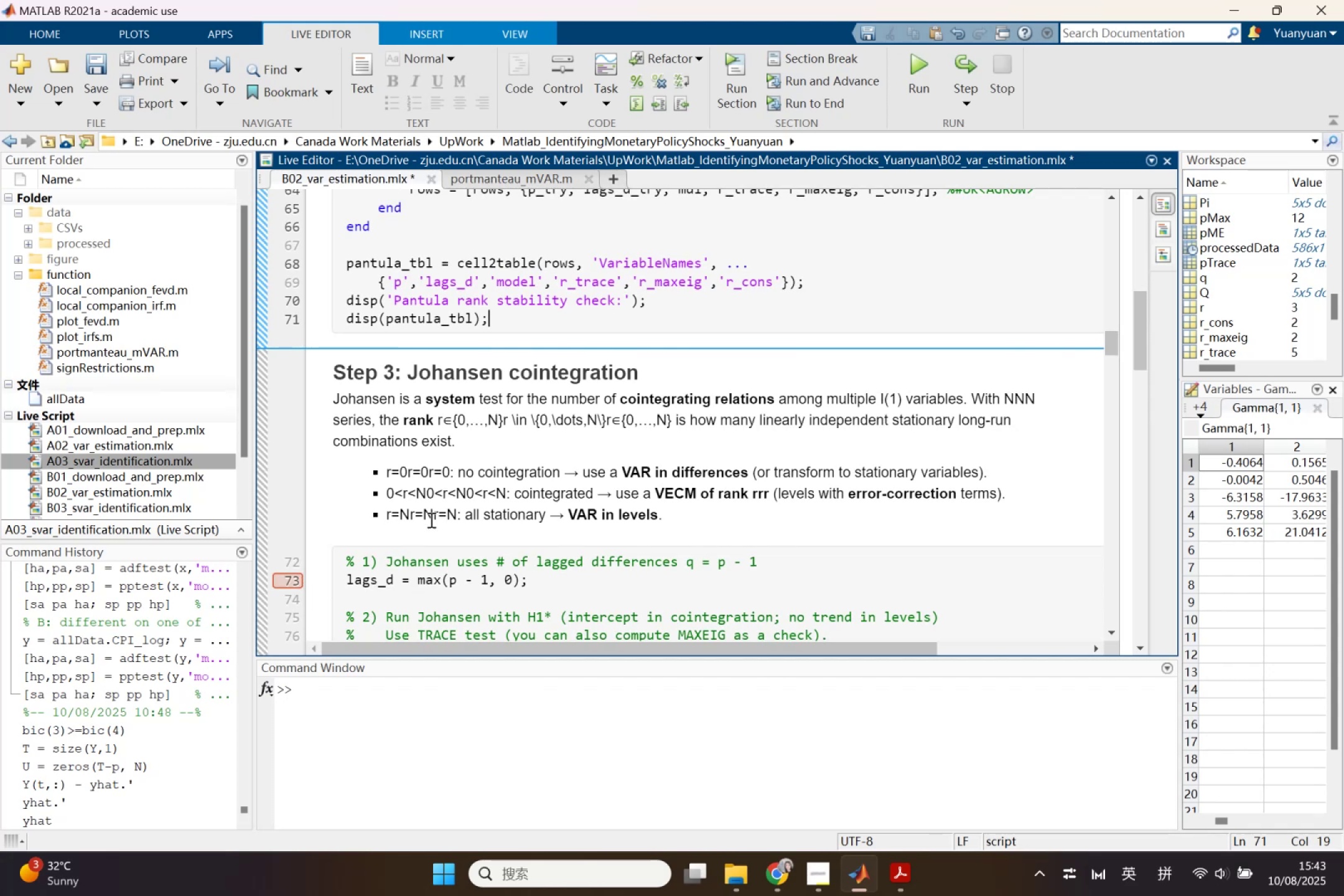 
left_click([914, 77])
 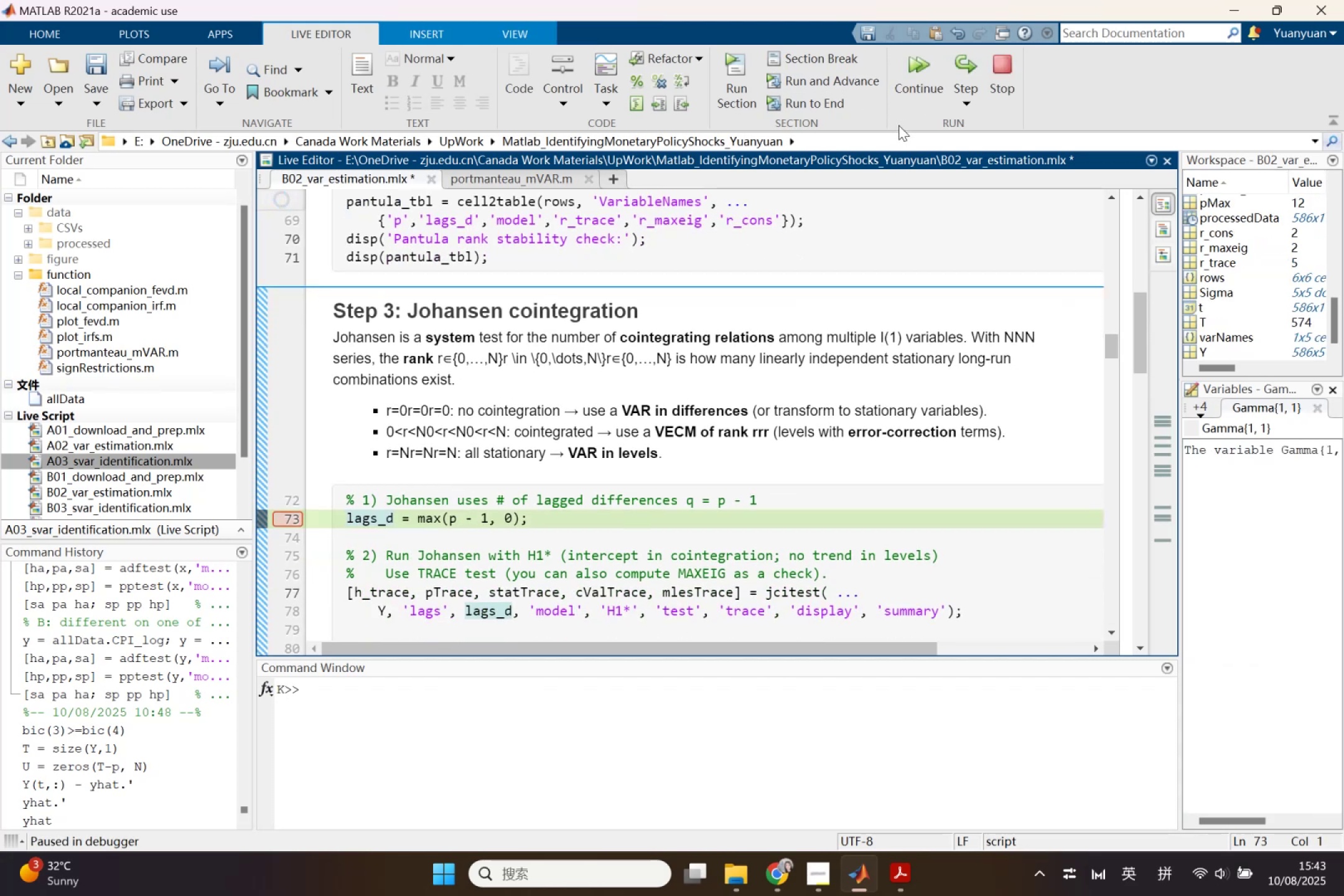 
wait(12.64)
 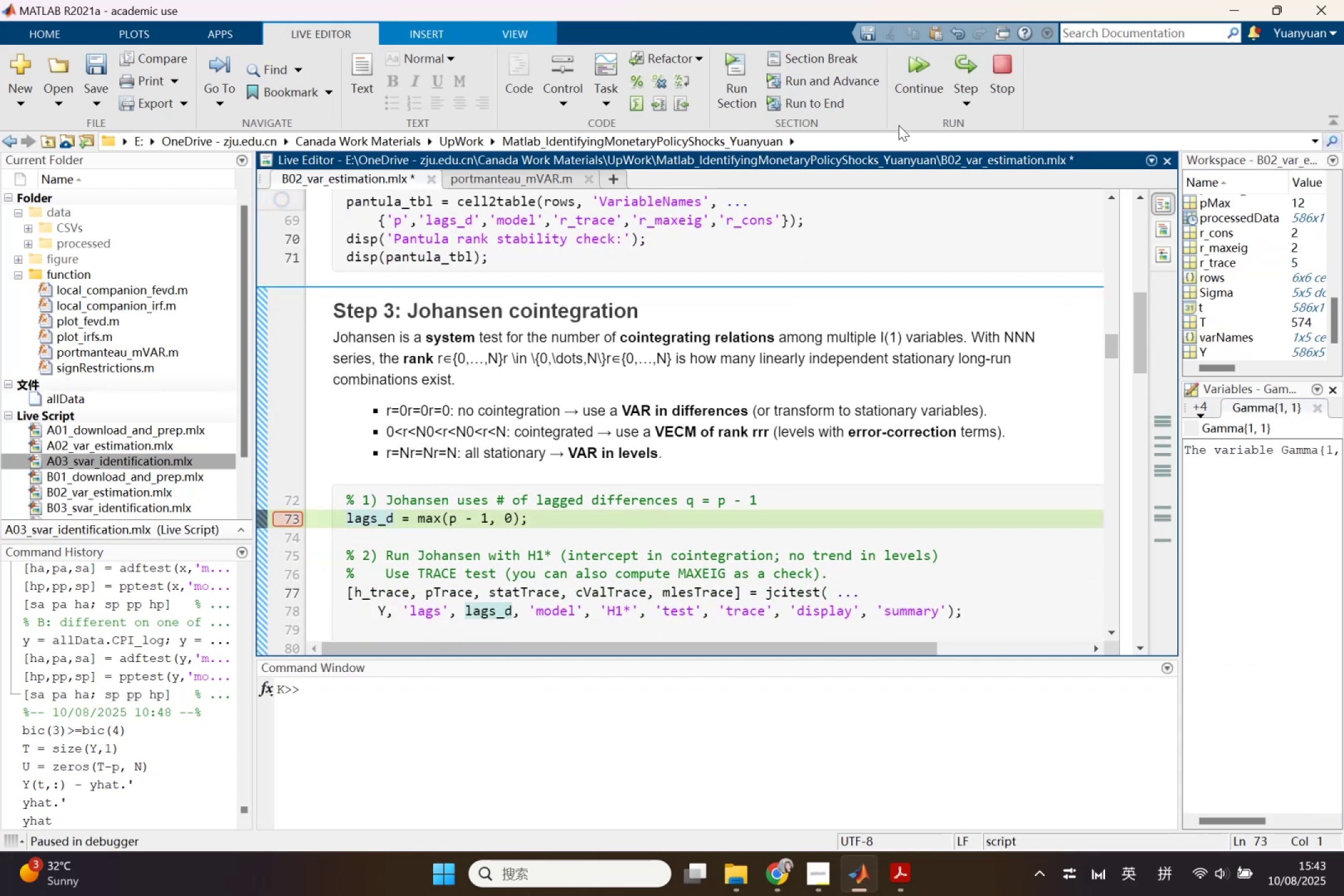 
left_click_drag(start_coordinate=[1119, 402], to_coordinate=[1059, 420])
 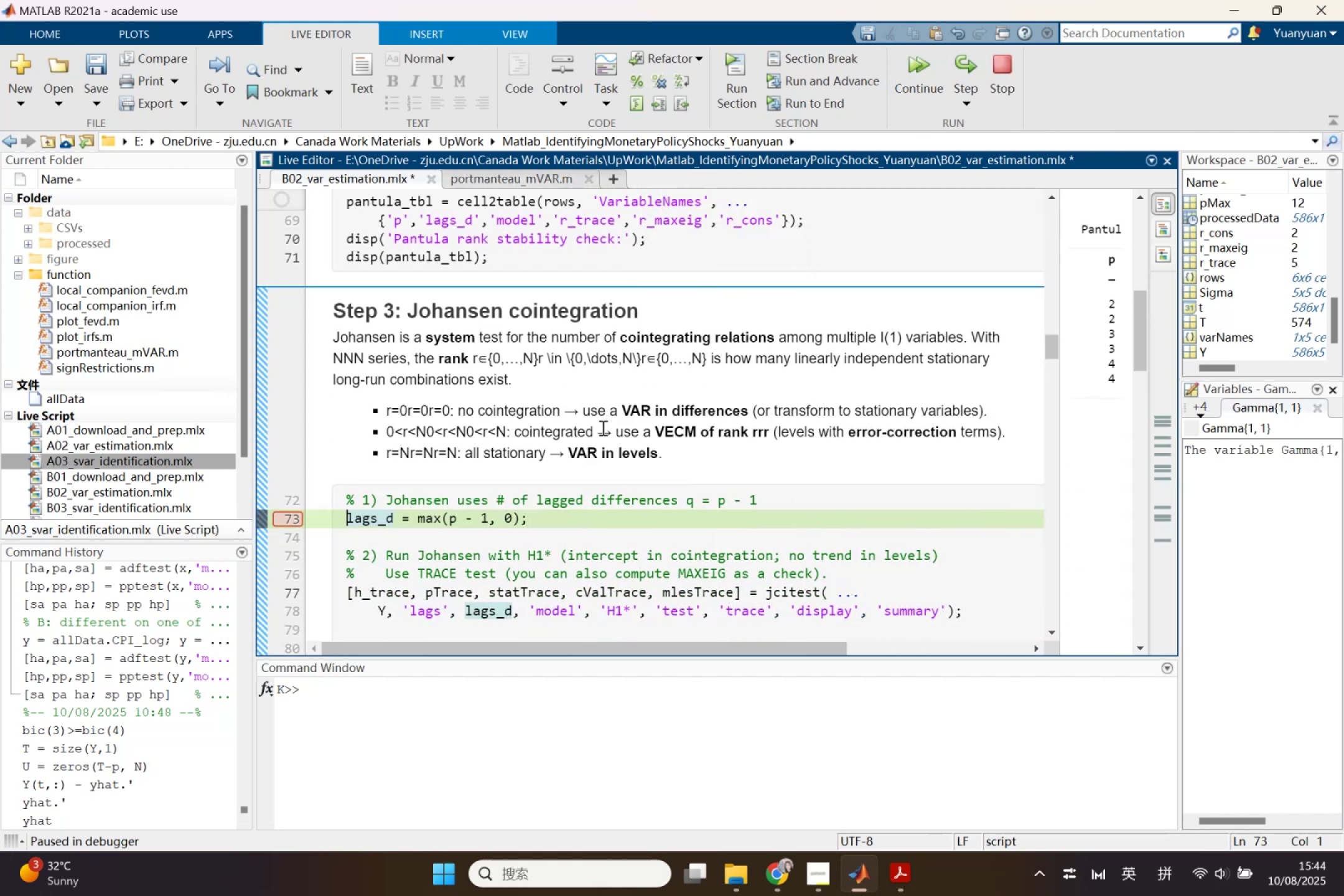 
scroll: coordinate [589, 455], scroll_direction: down, amount: 13.0
 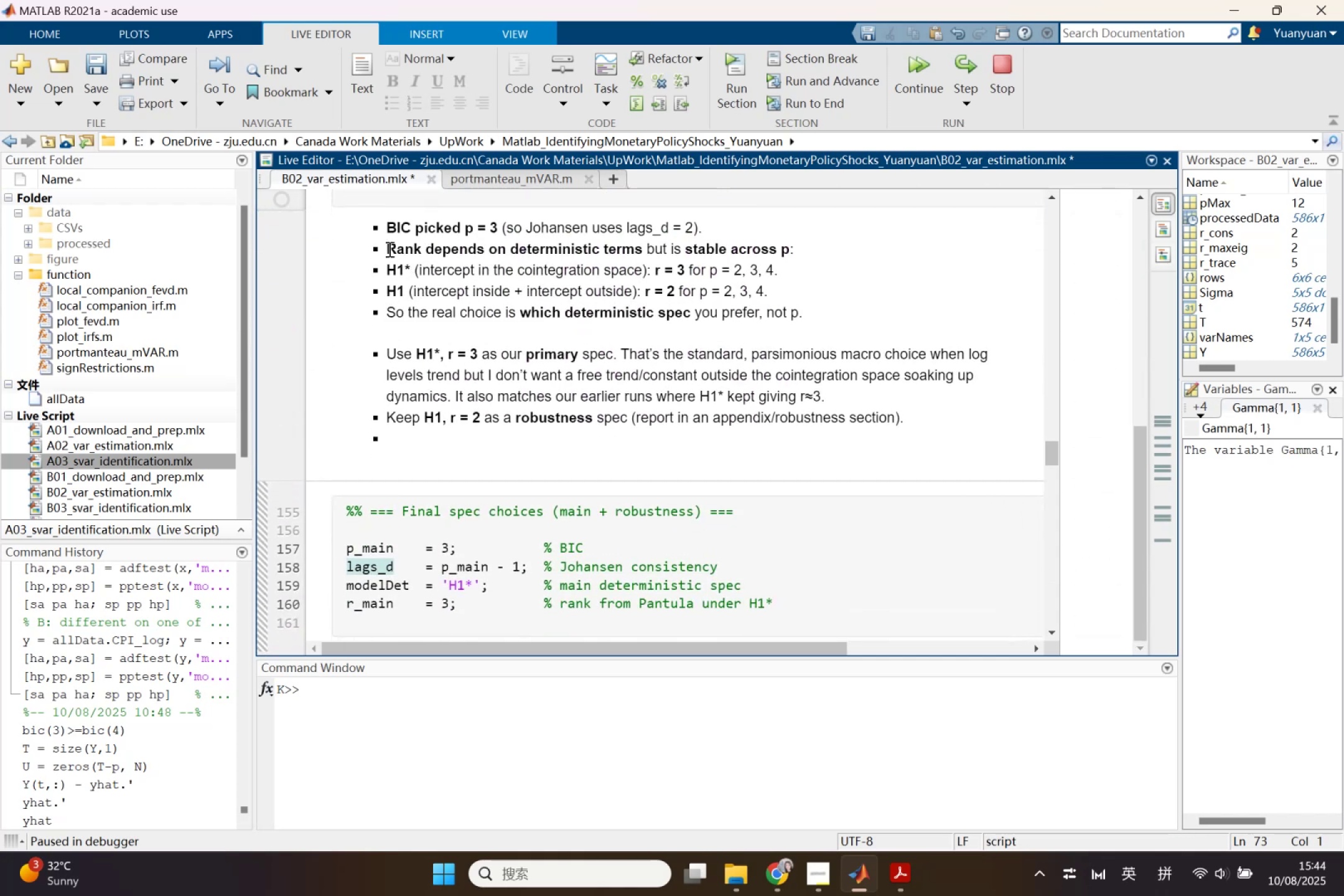 
left_click_drag(start_coordinate=[386, 230], to_coordinate=[947, 423])
 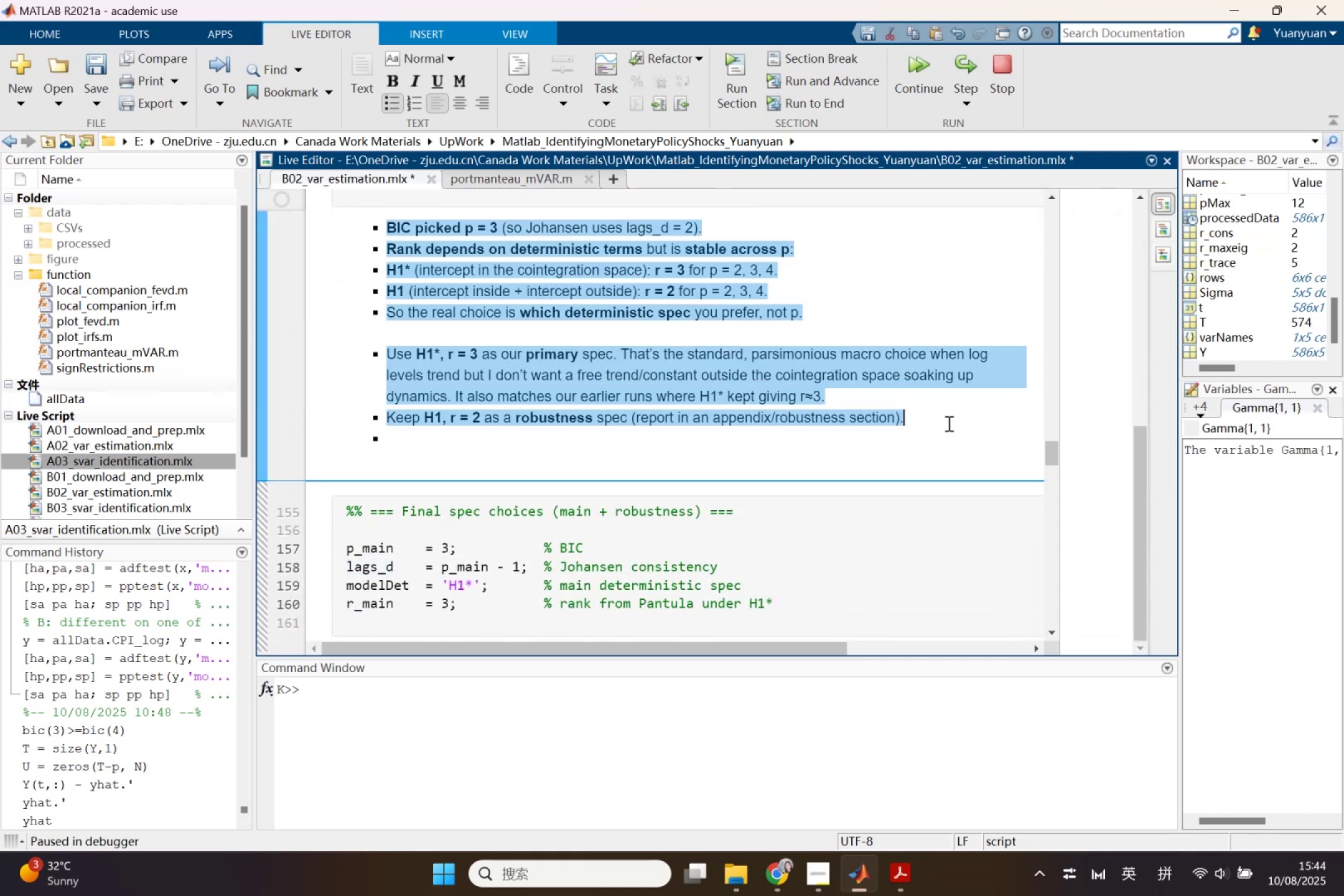 
key(Control+ControlLeft)
 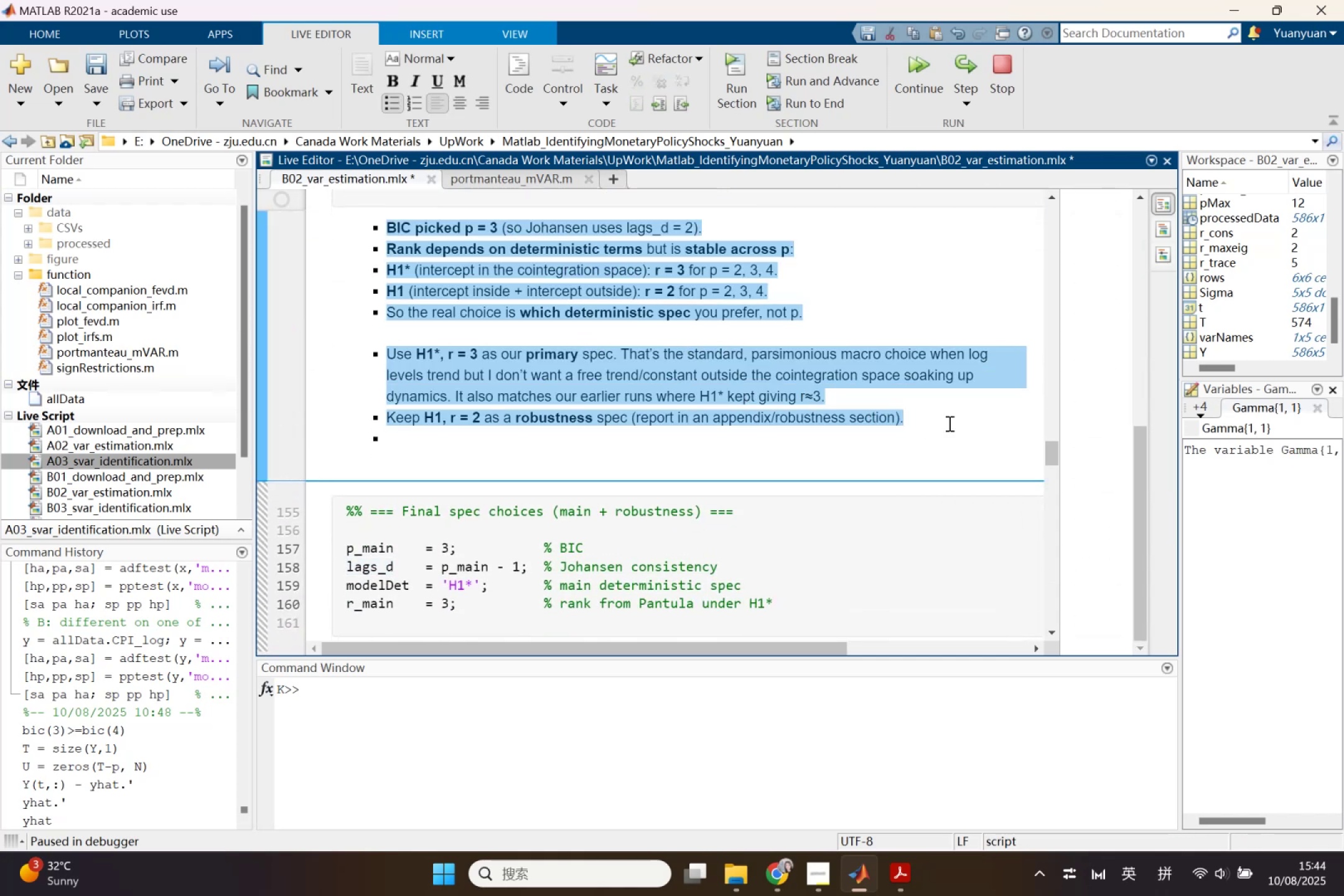 
key(Control+C)
 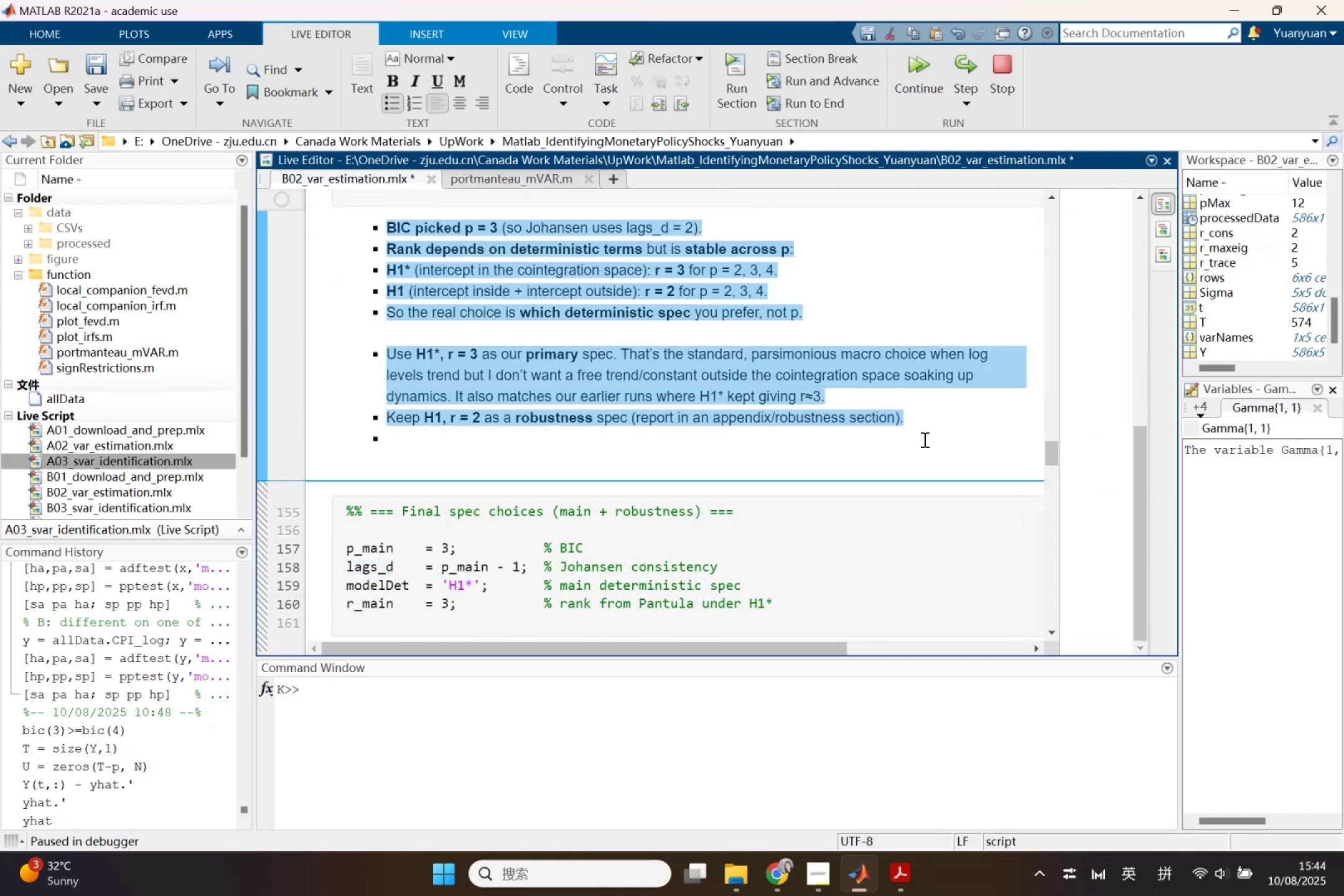 
scroll: coordinate [917, 445], scroll_direction: up, amount: 11.0
 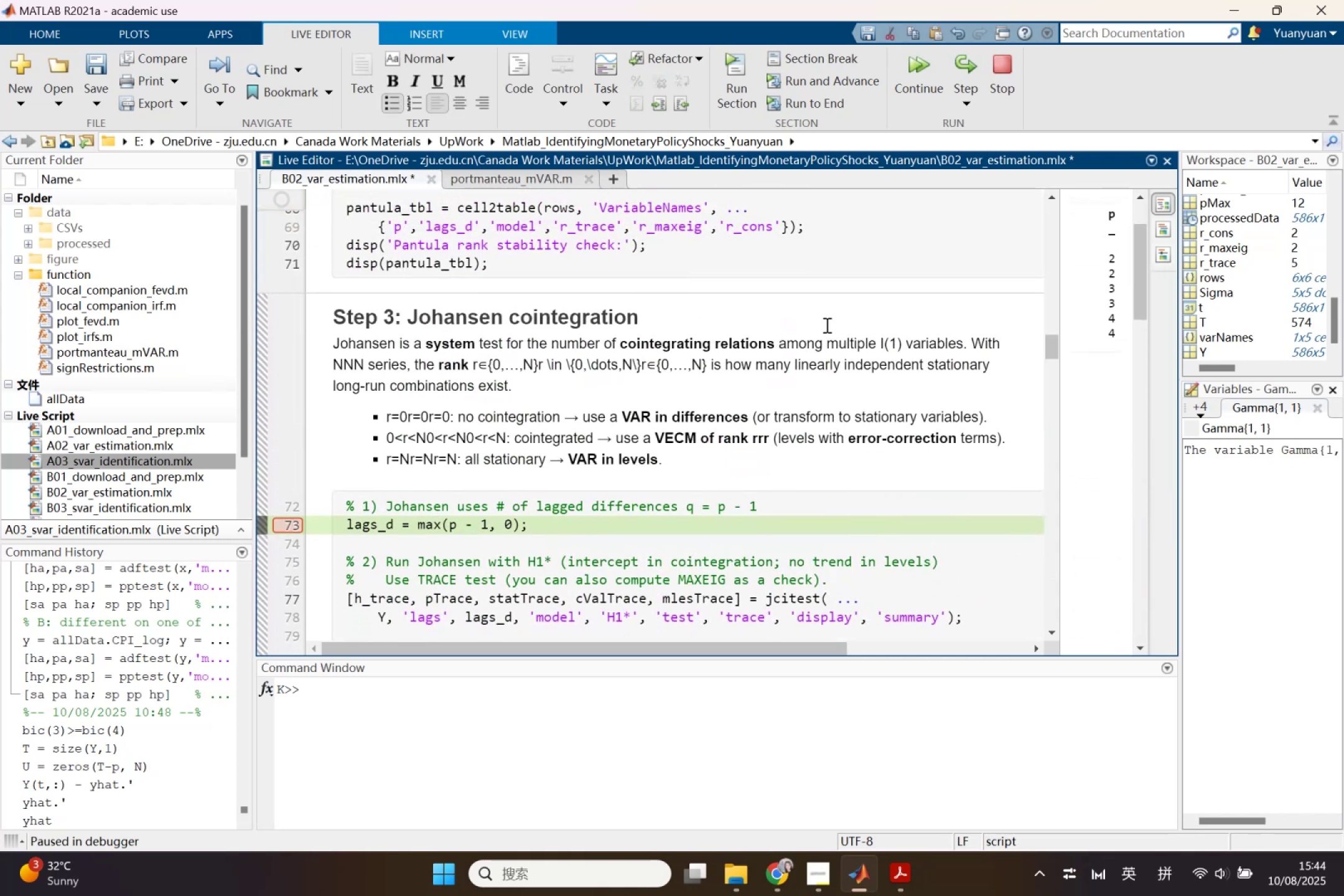 
left_click([823, 287])
 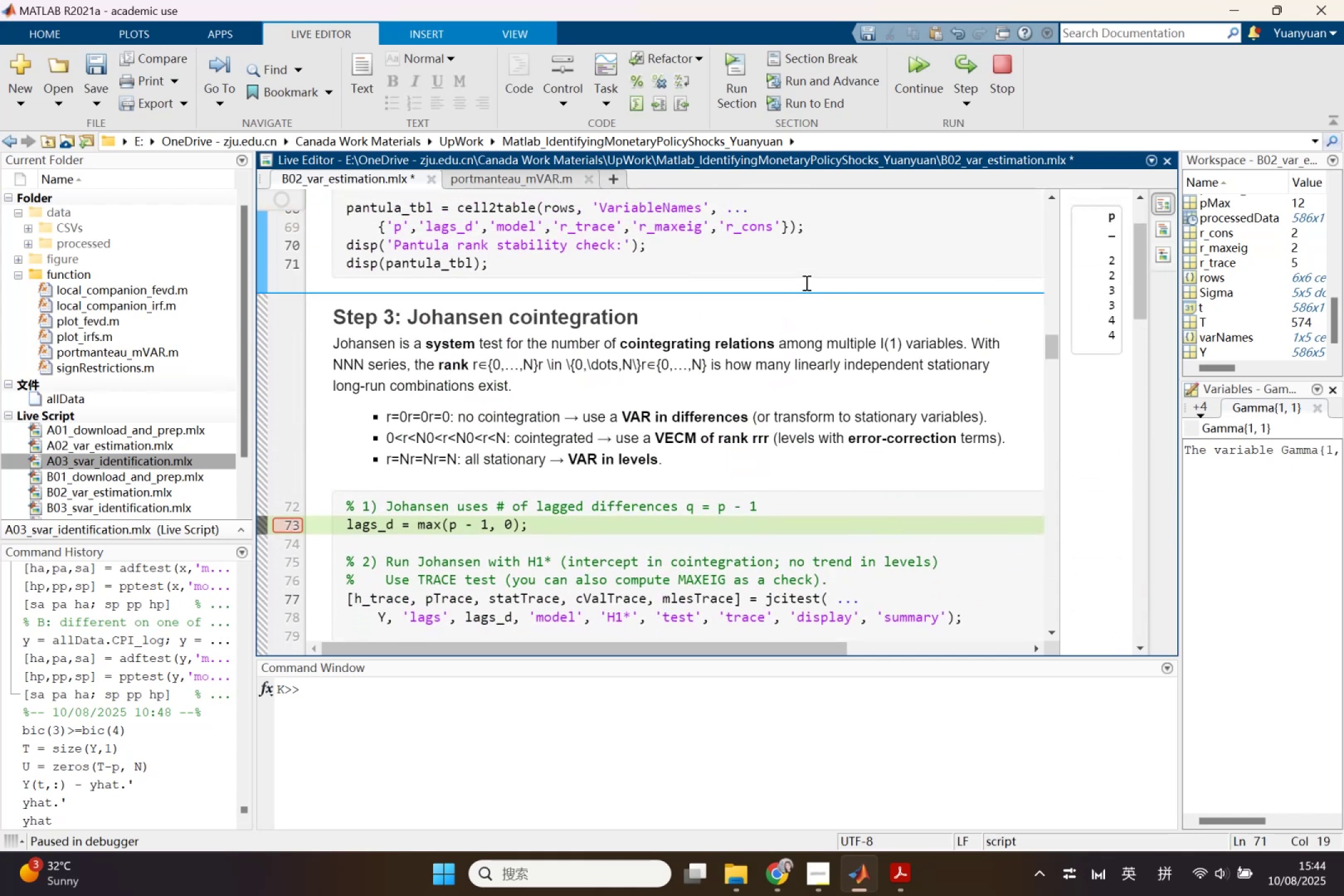 
key(Enter)
 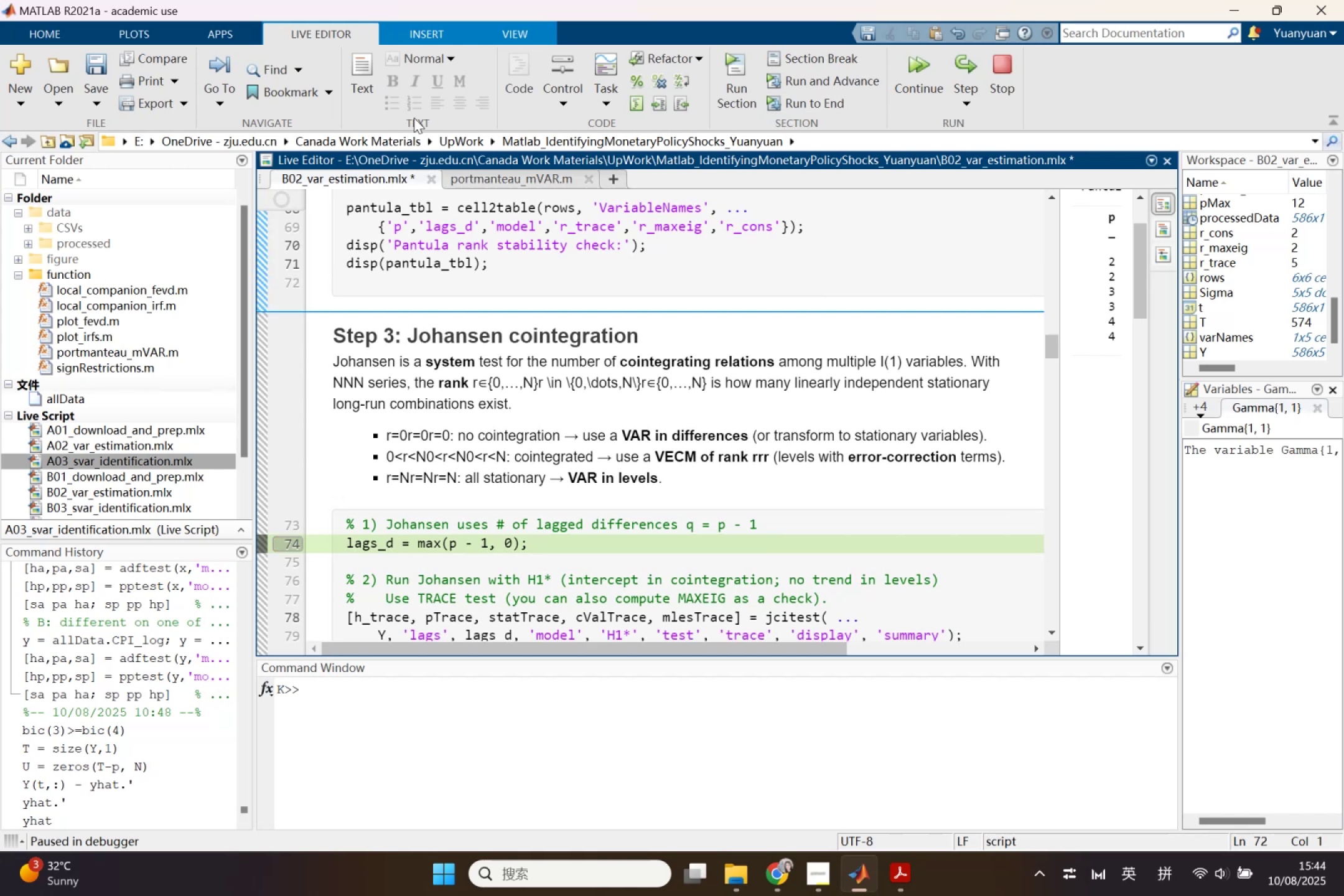 
left_click([370, 68])
 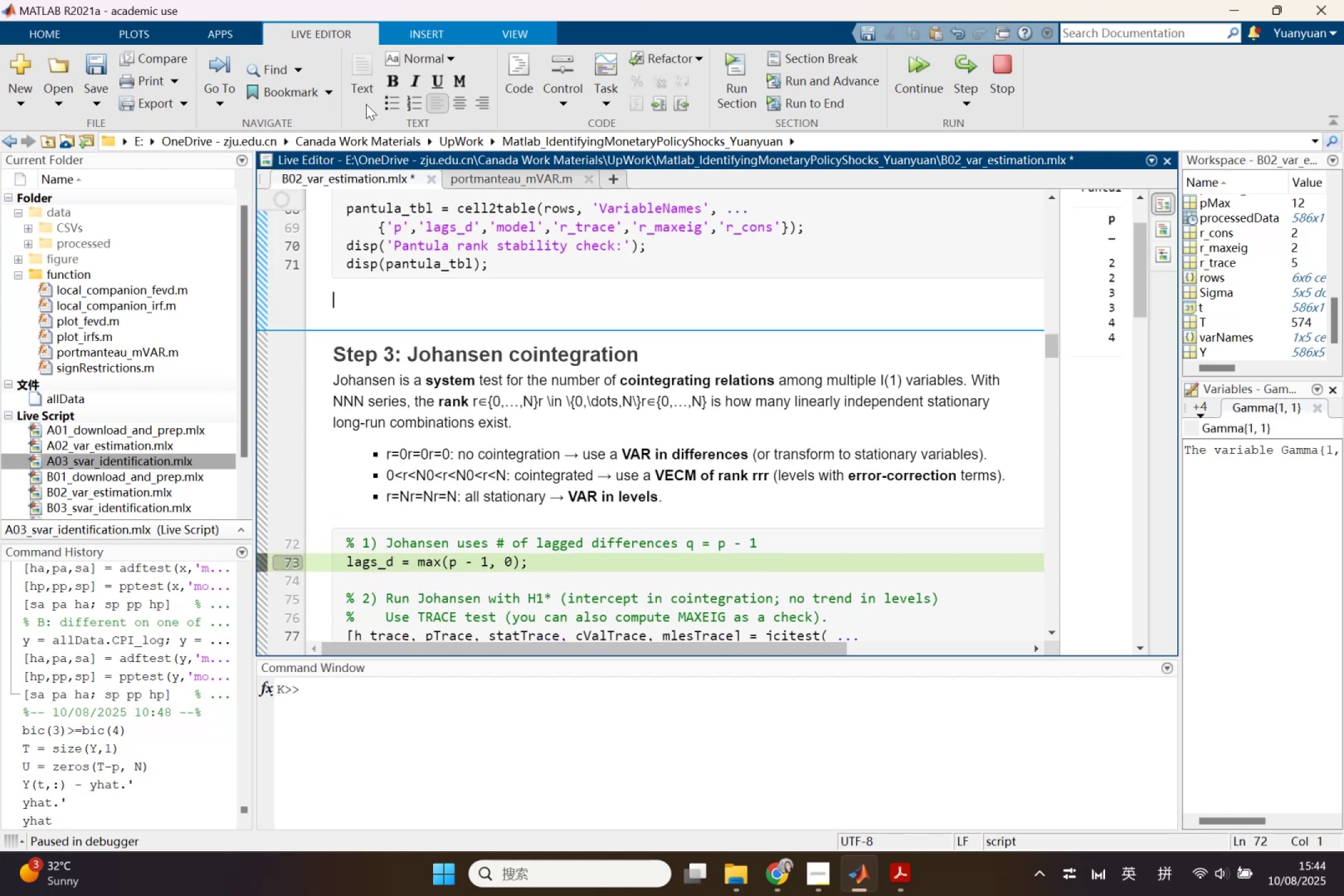 
key(Control+ControlLeft)
 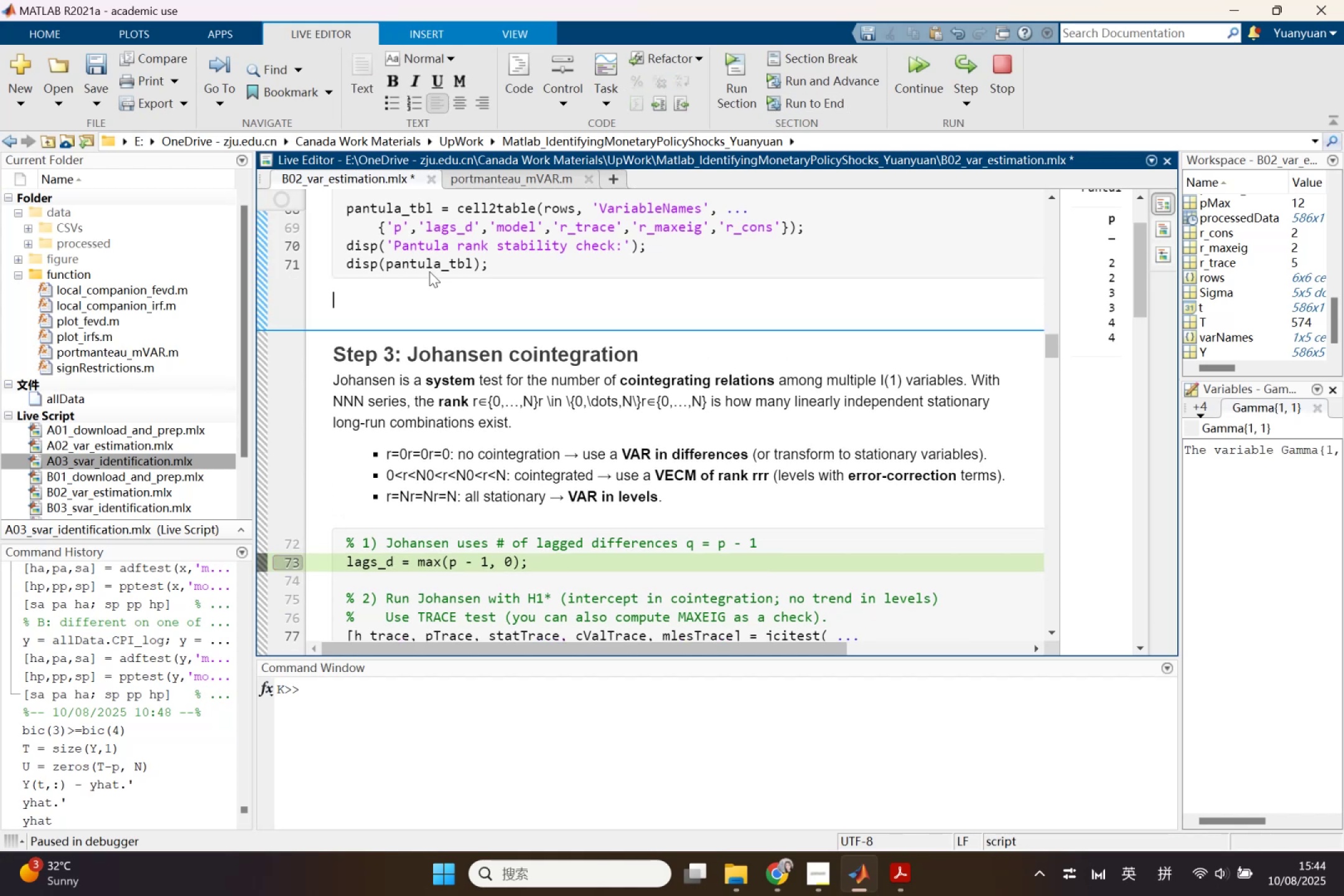 
key(Control+V)
 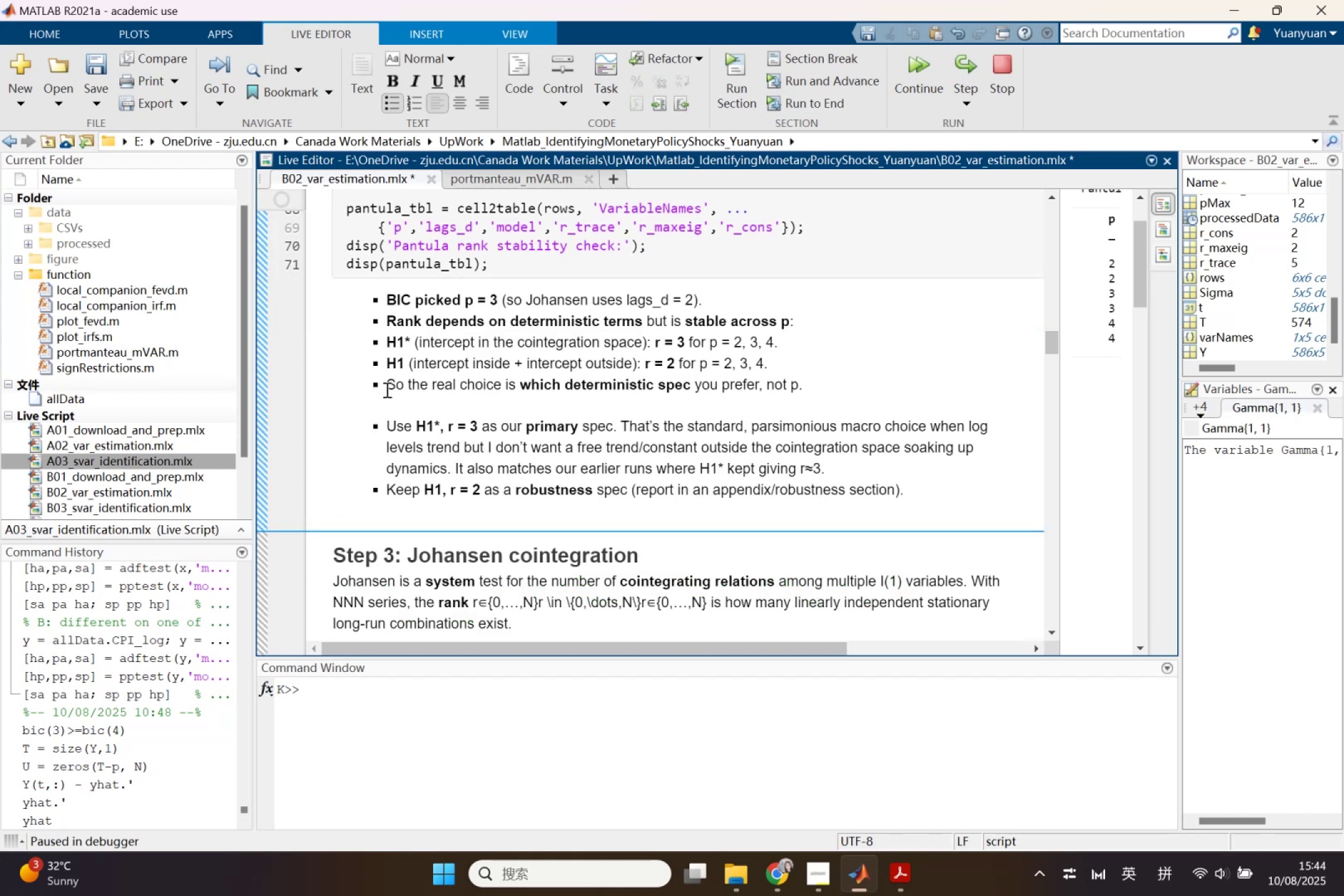 
wait(12.24)
 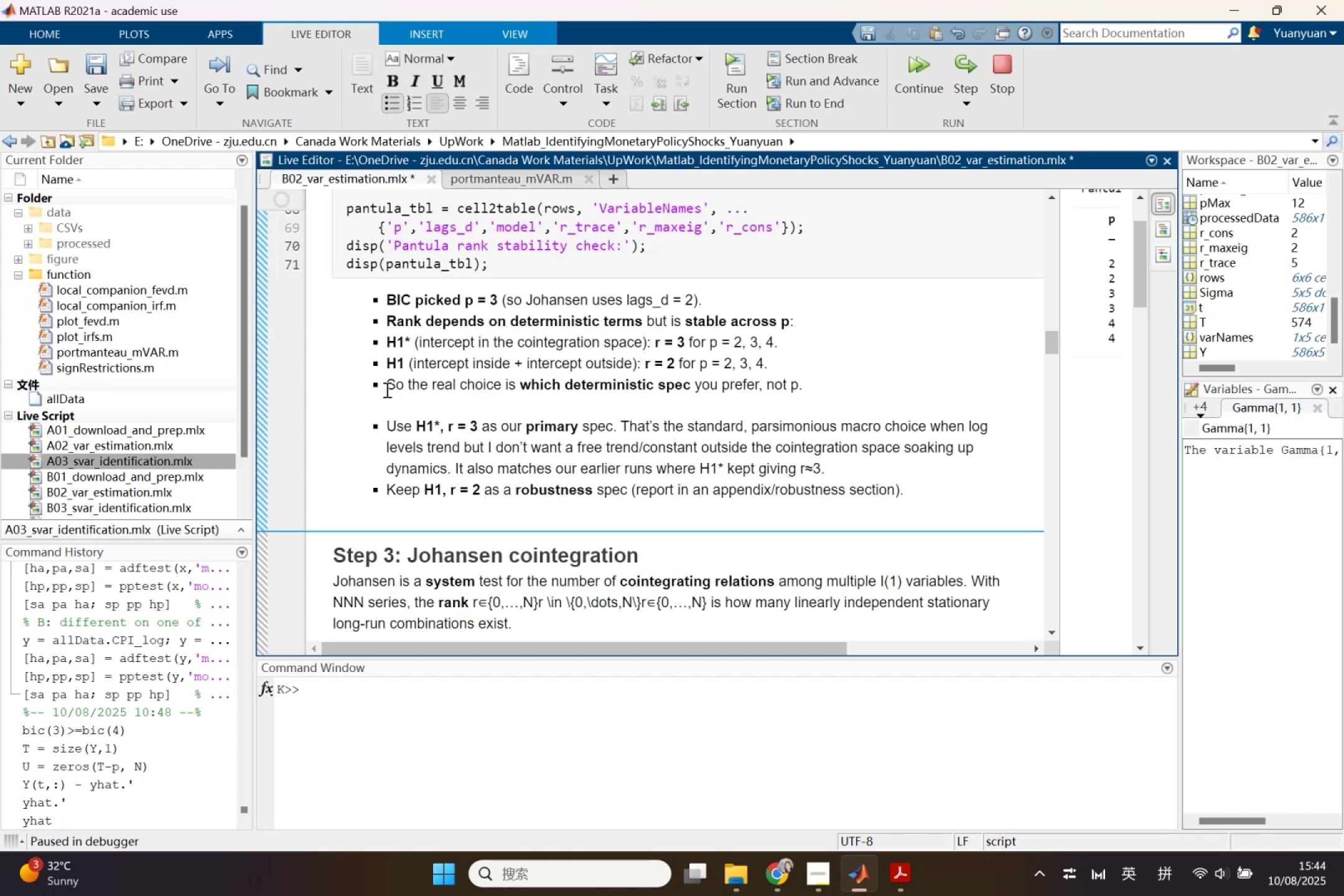 
left_click_drag(start_coordinate=[1058, 394], to_coordinate=[1069, 387])
 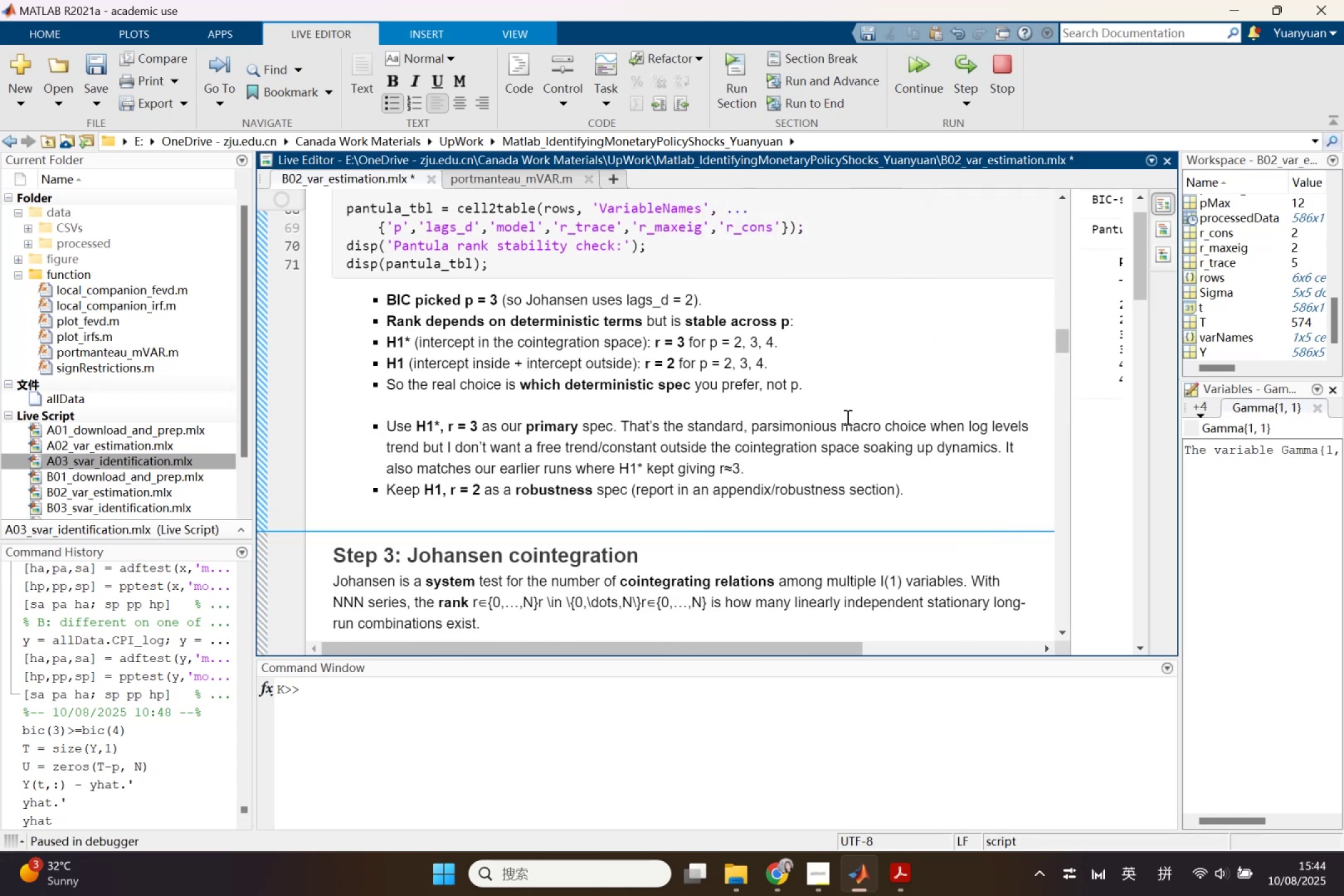 
scroll: coordinate [725, 459], scroll_direction: up, amount: 4.0
 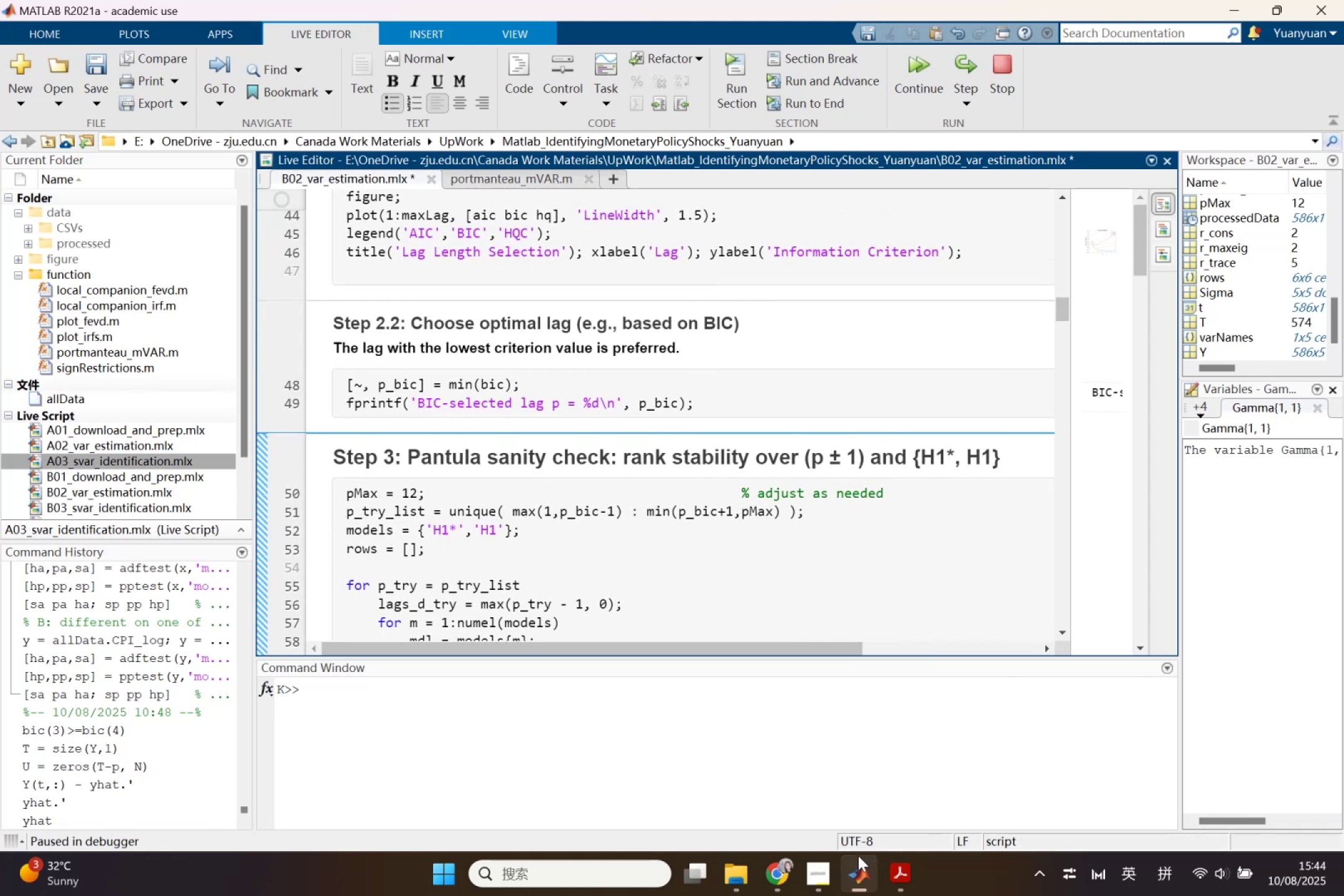 
left_click([791, 869])
 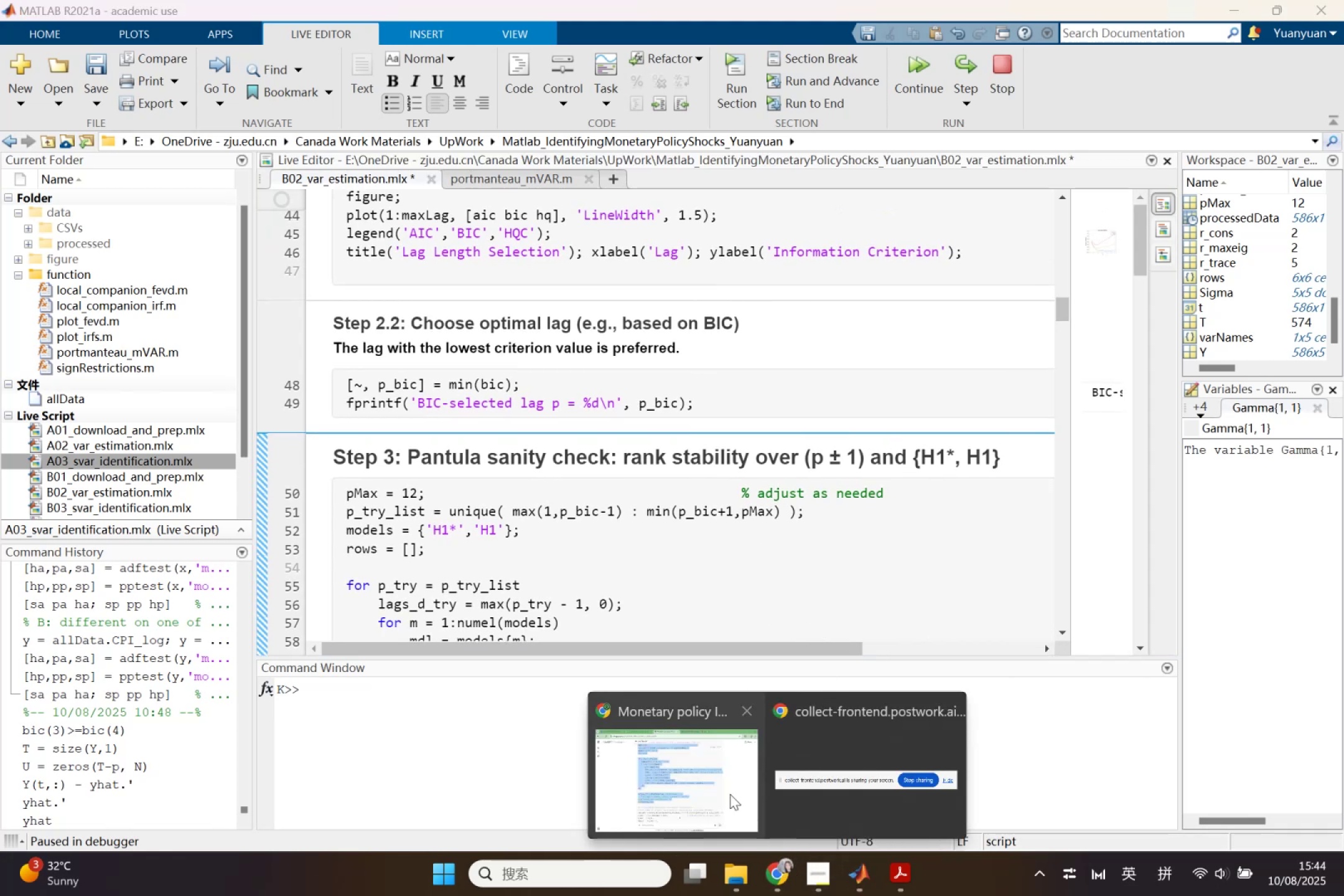 
left_click([728, 790])
 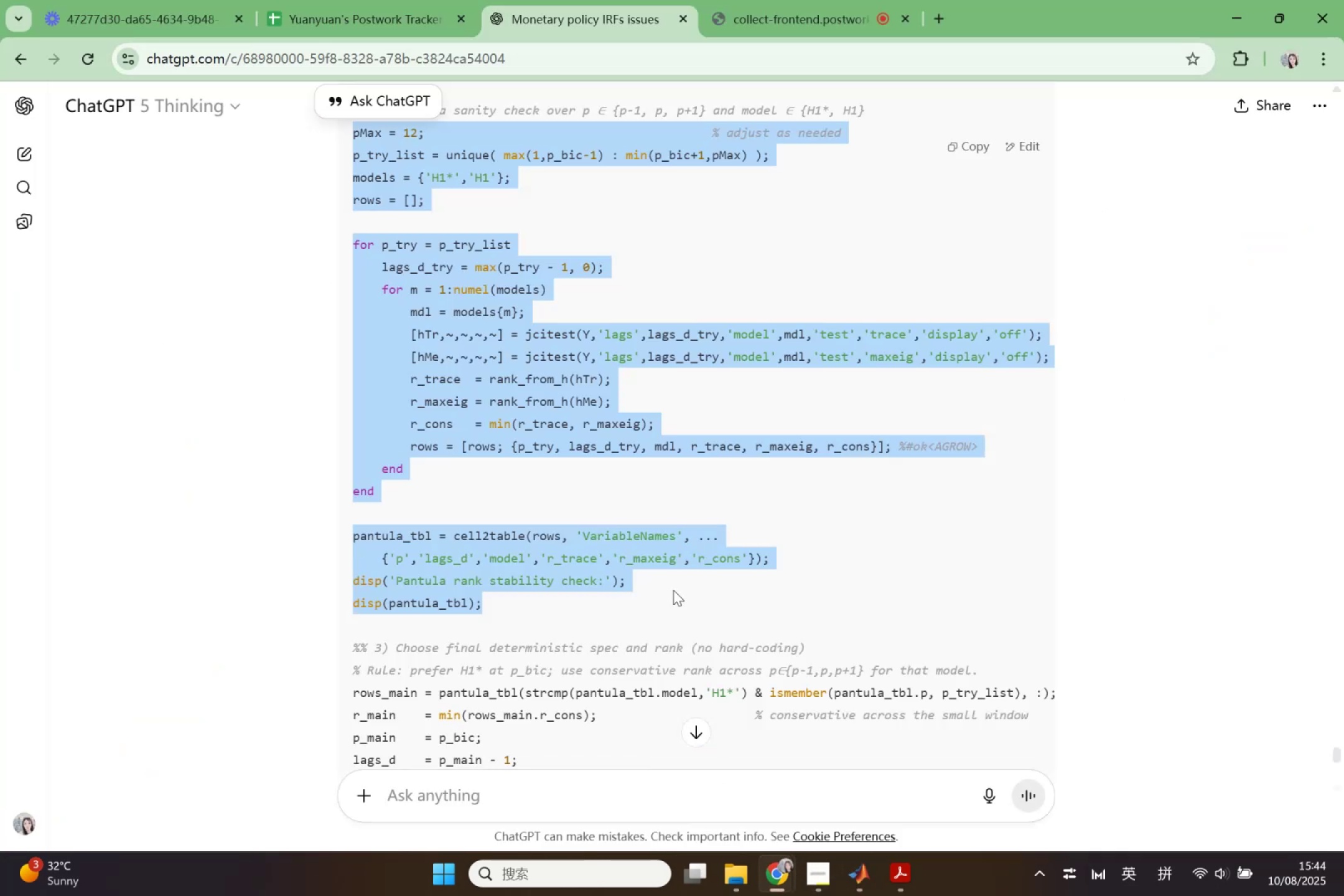 
scroll: coordinate [673, 588], scroll_direction: down, amount: 2.0
 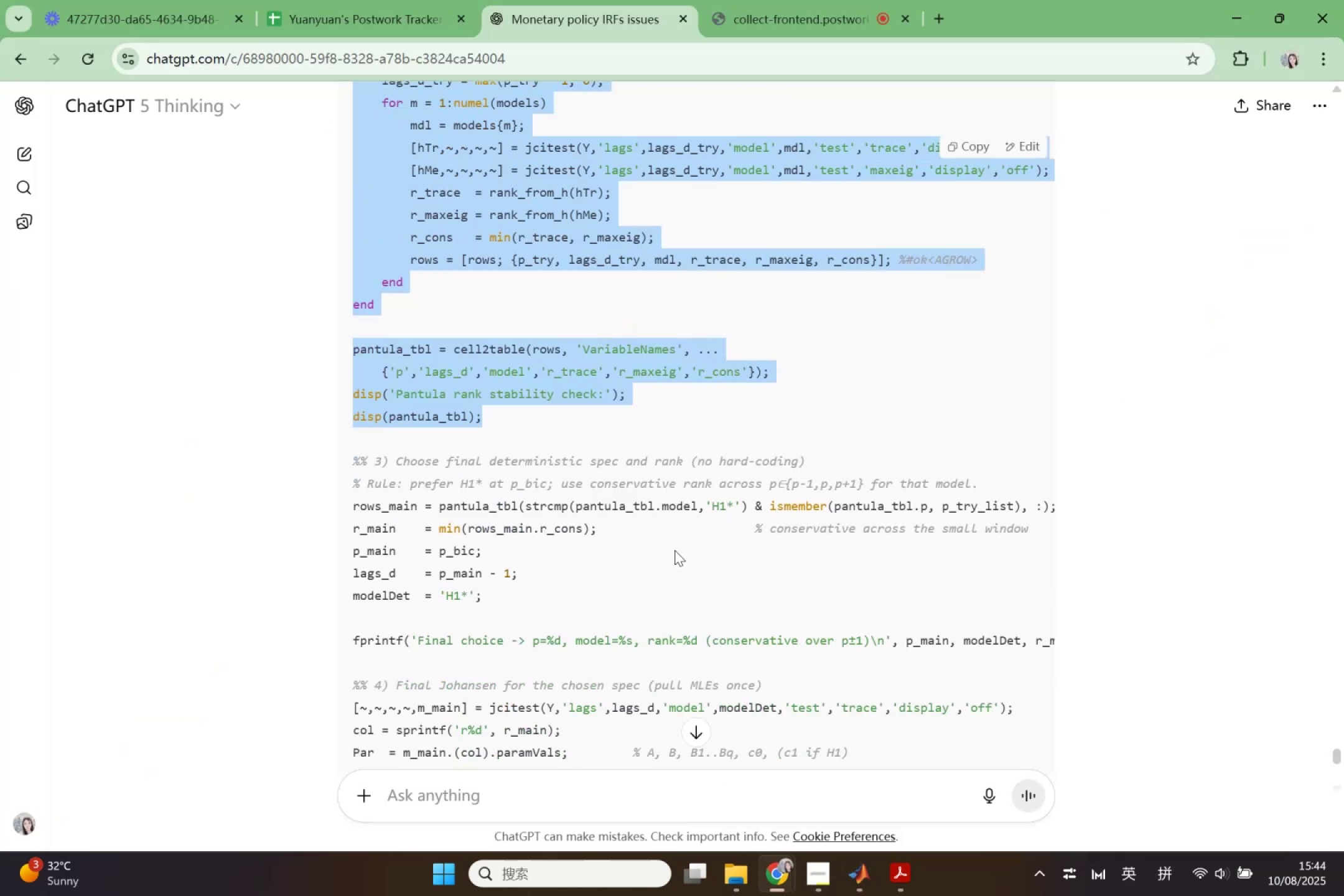 
wait(10.54)
 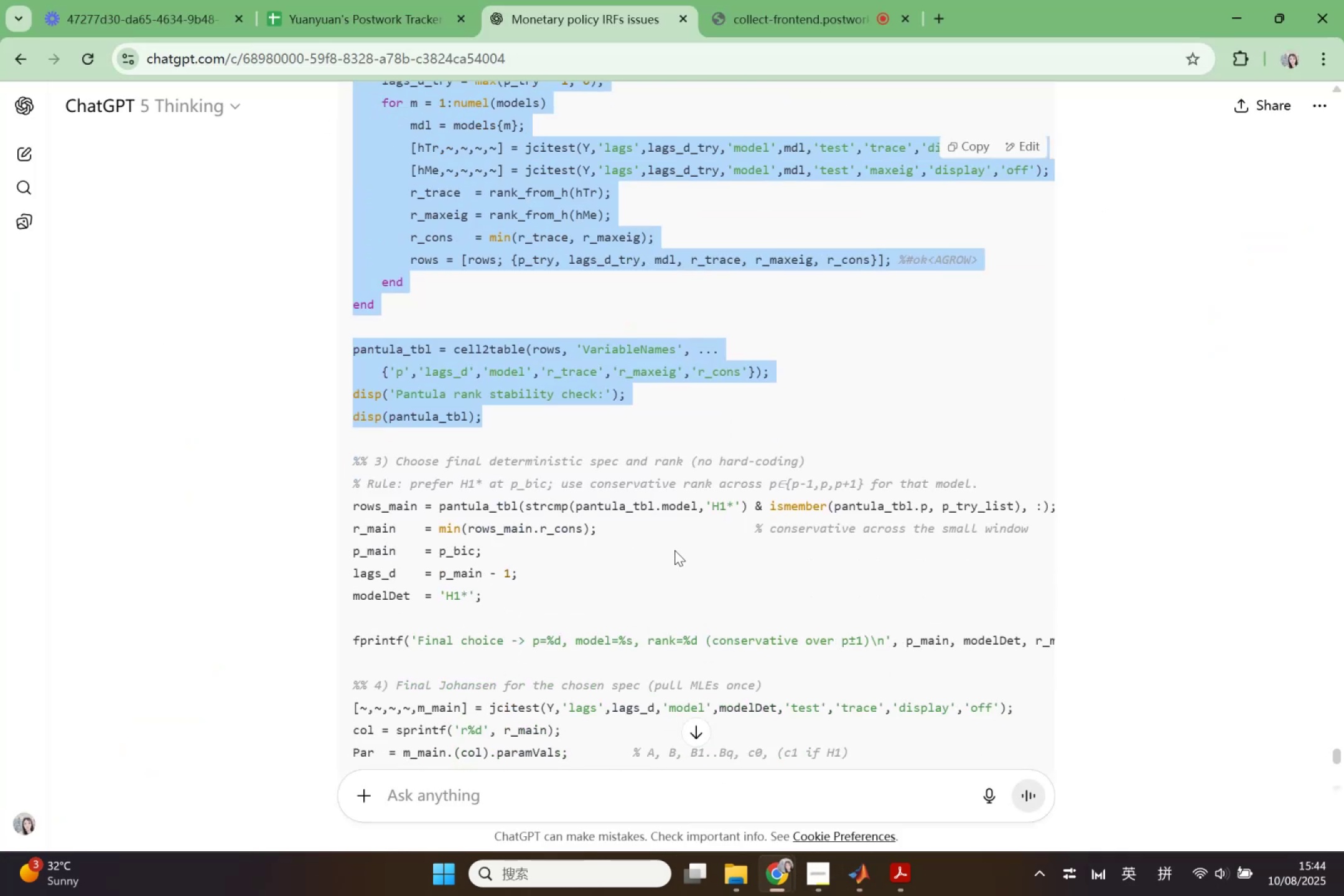 
left_click_drag(start_coordinate=[353, 504], to_coordinate=[357, 504])
 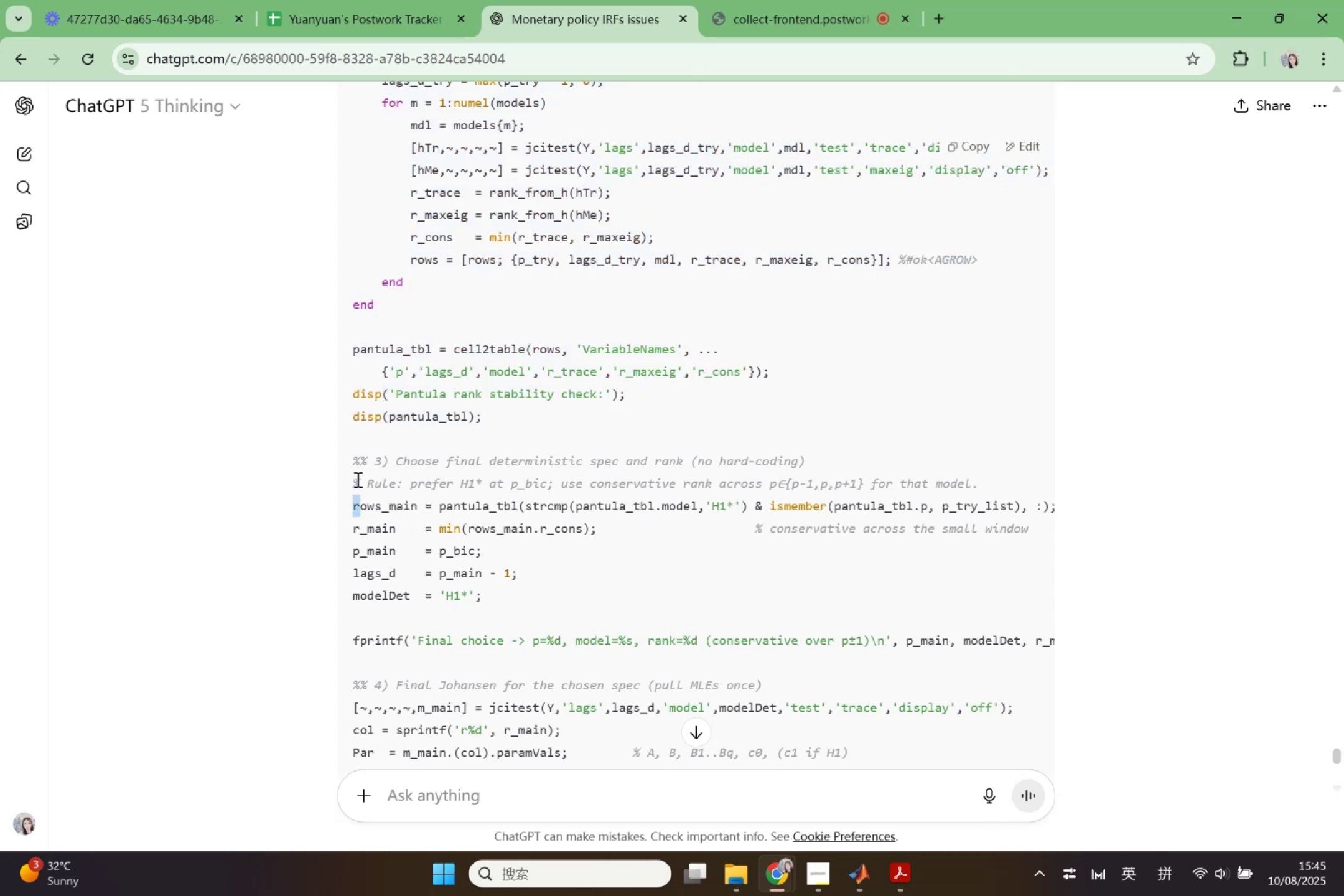 
left_click([357, 479])
 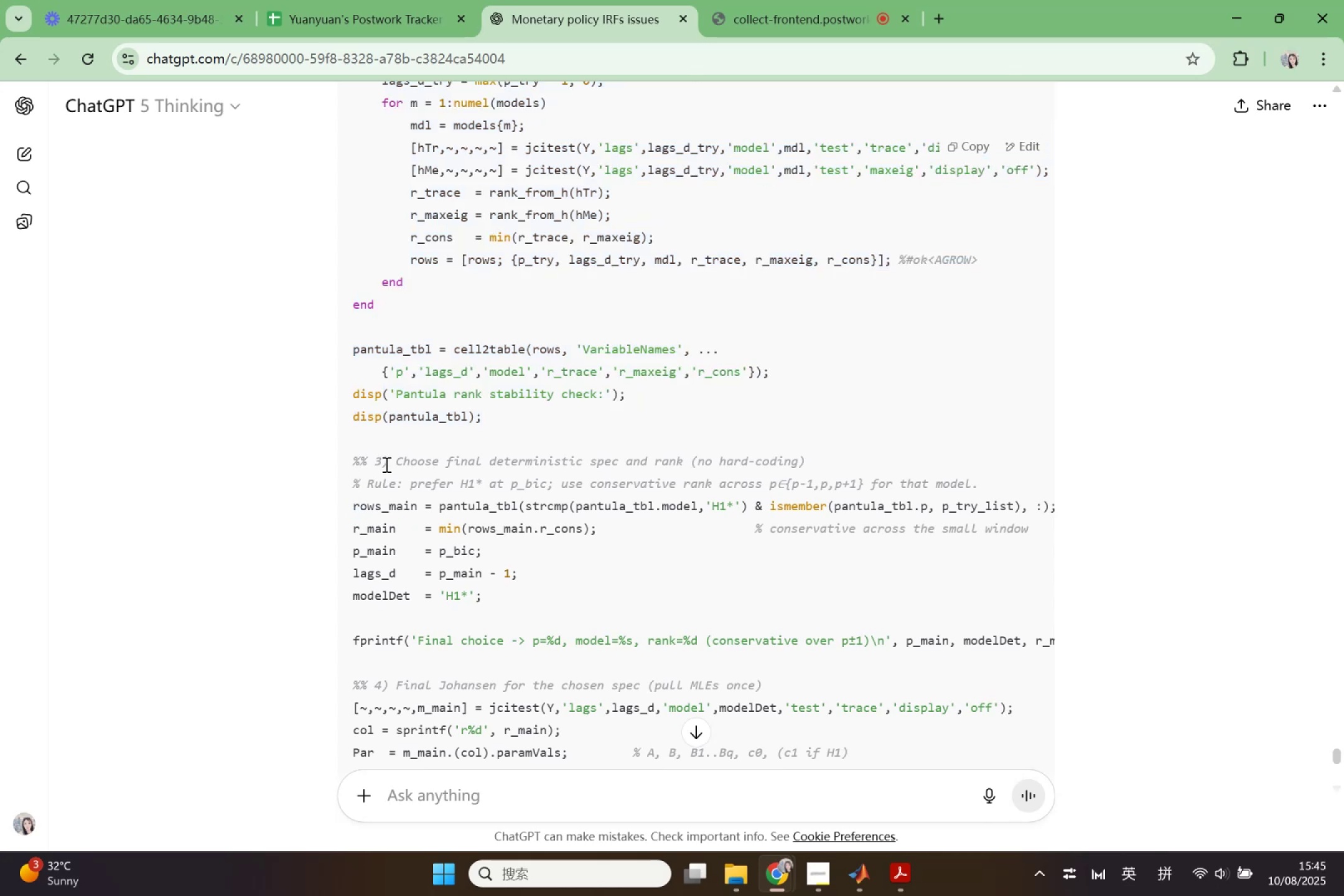 
left_click_drag(start_coordinate=[391, 462], to_coordinate=[692, 468])
 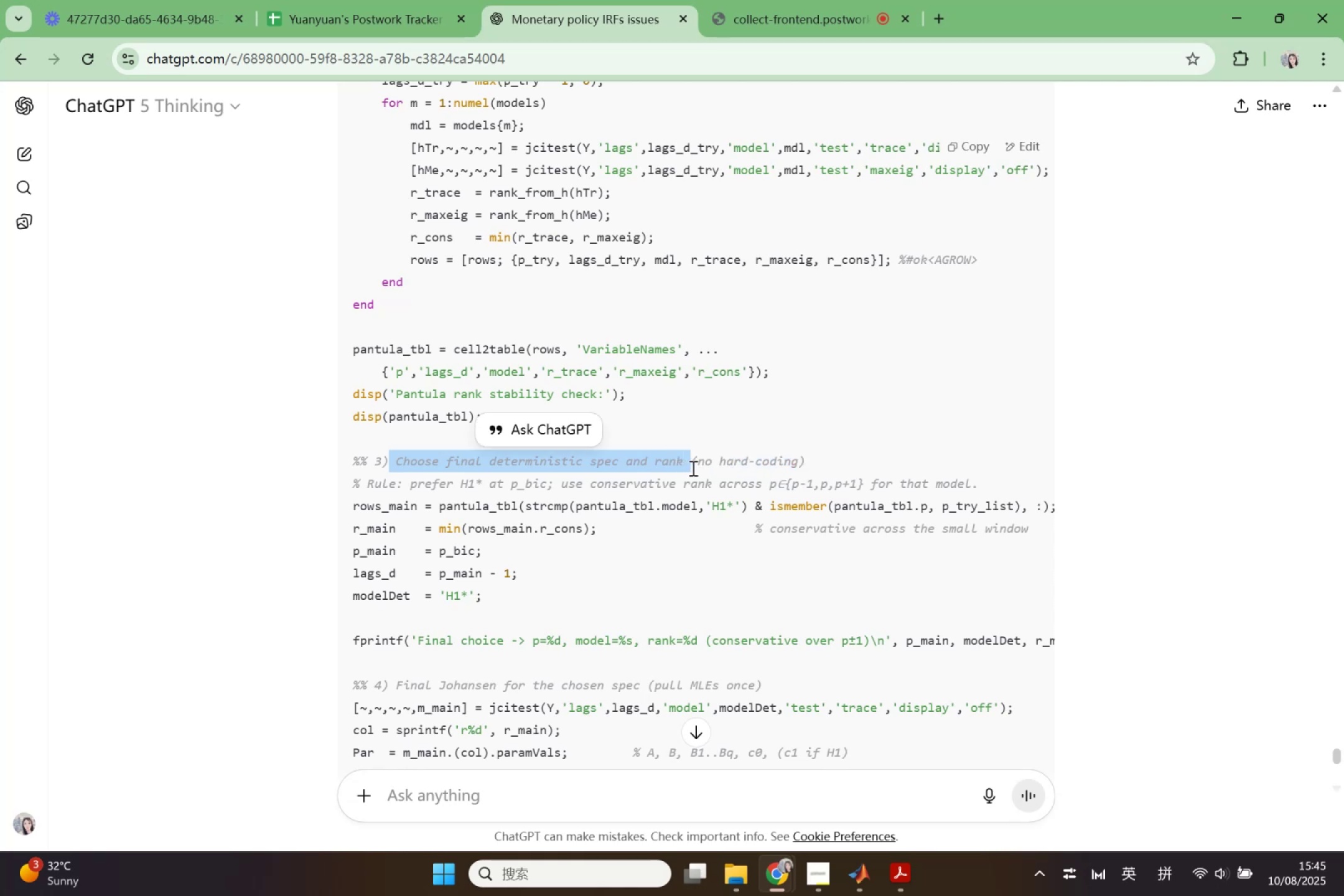 
key(Control+C)
 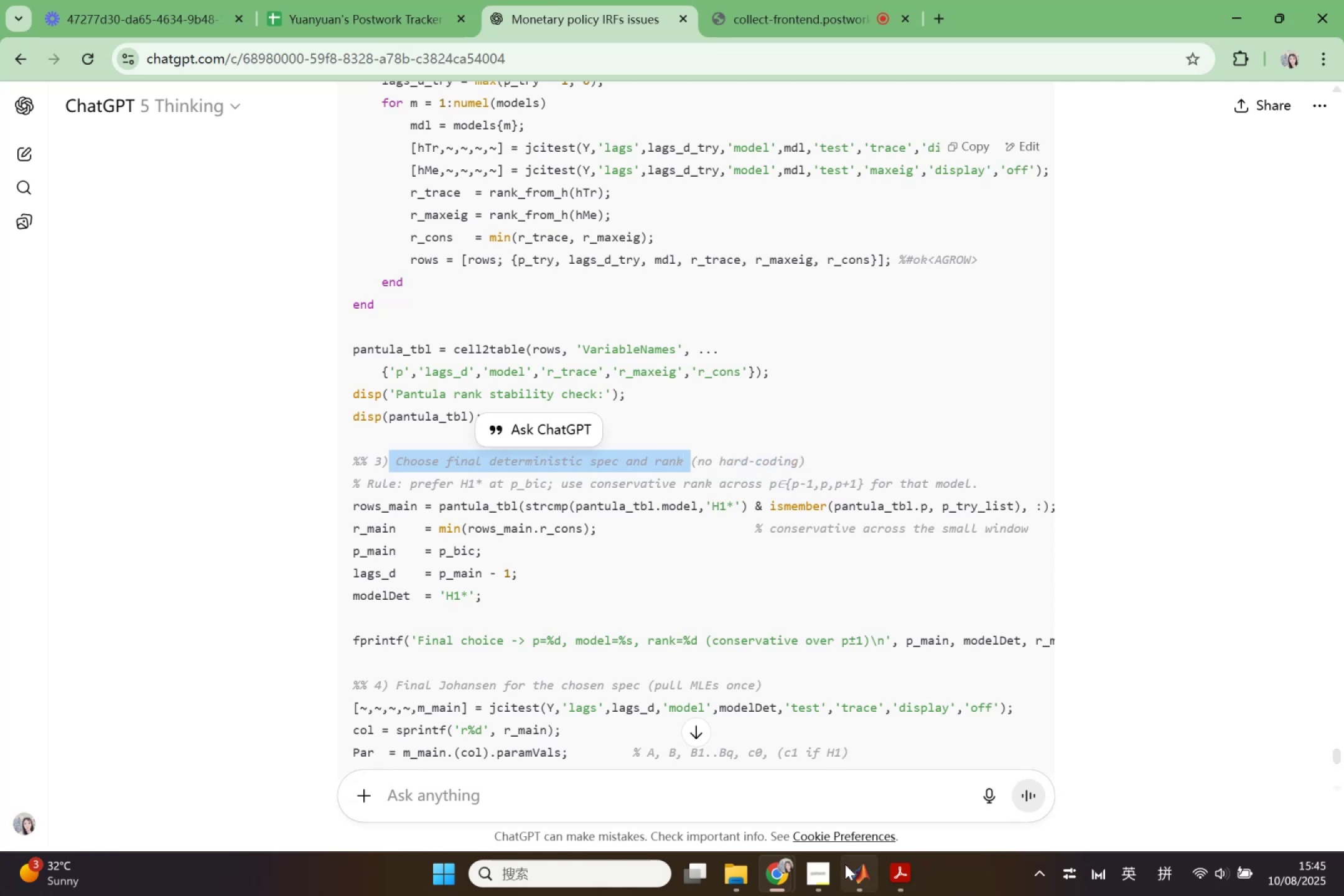 
left_click([853, 868])
 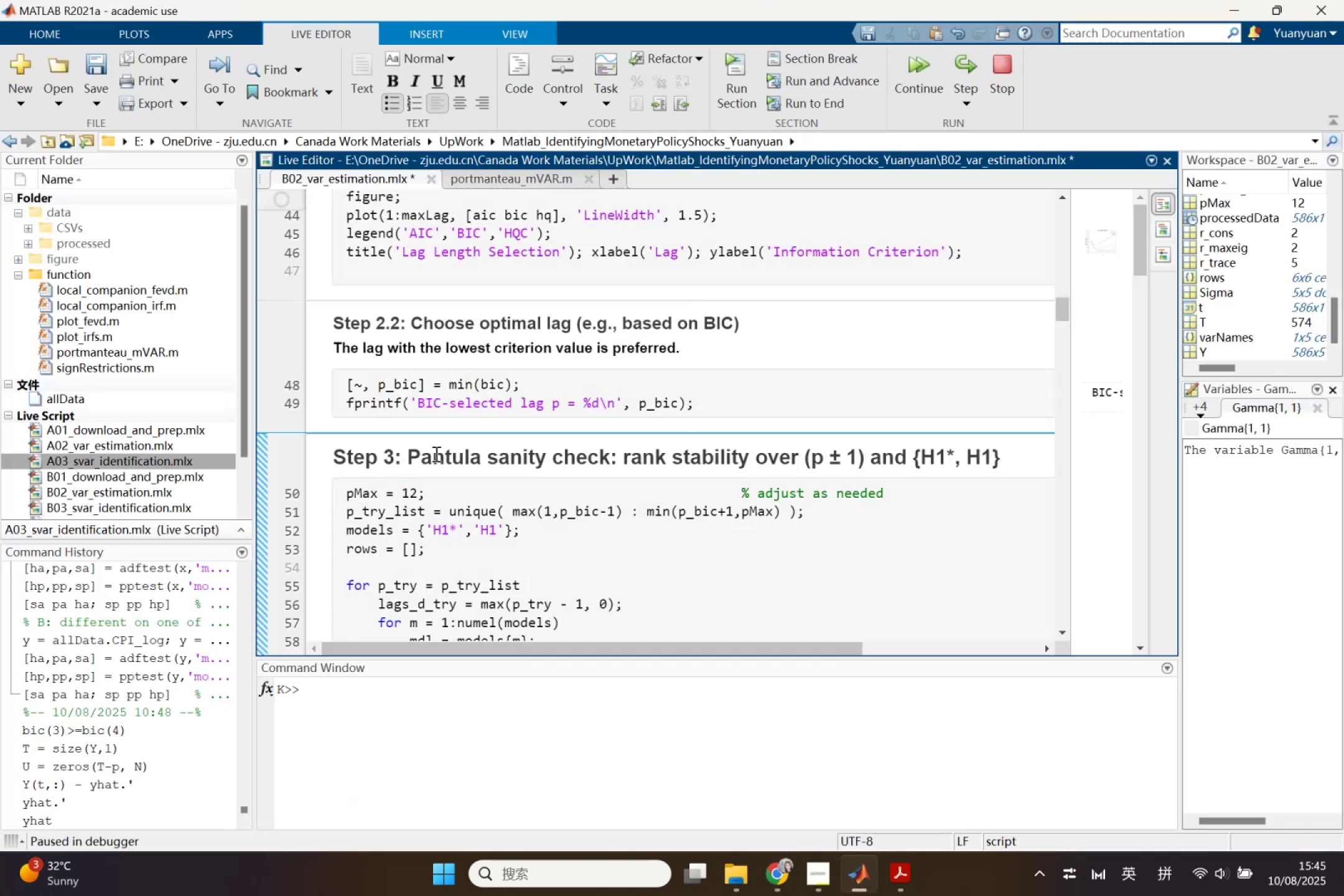 
scroll: coordinate [526, 517], scroll_direction: down, amount: 5.0
 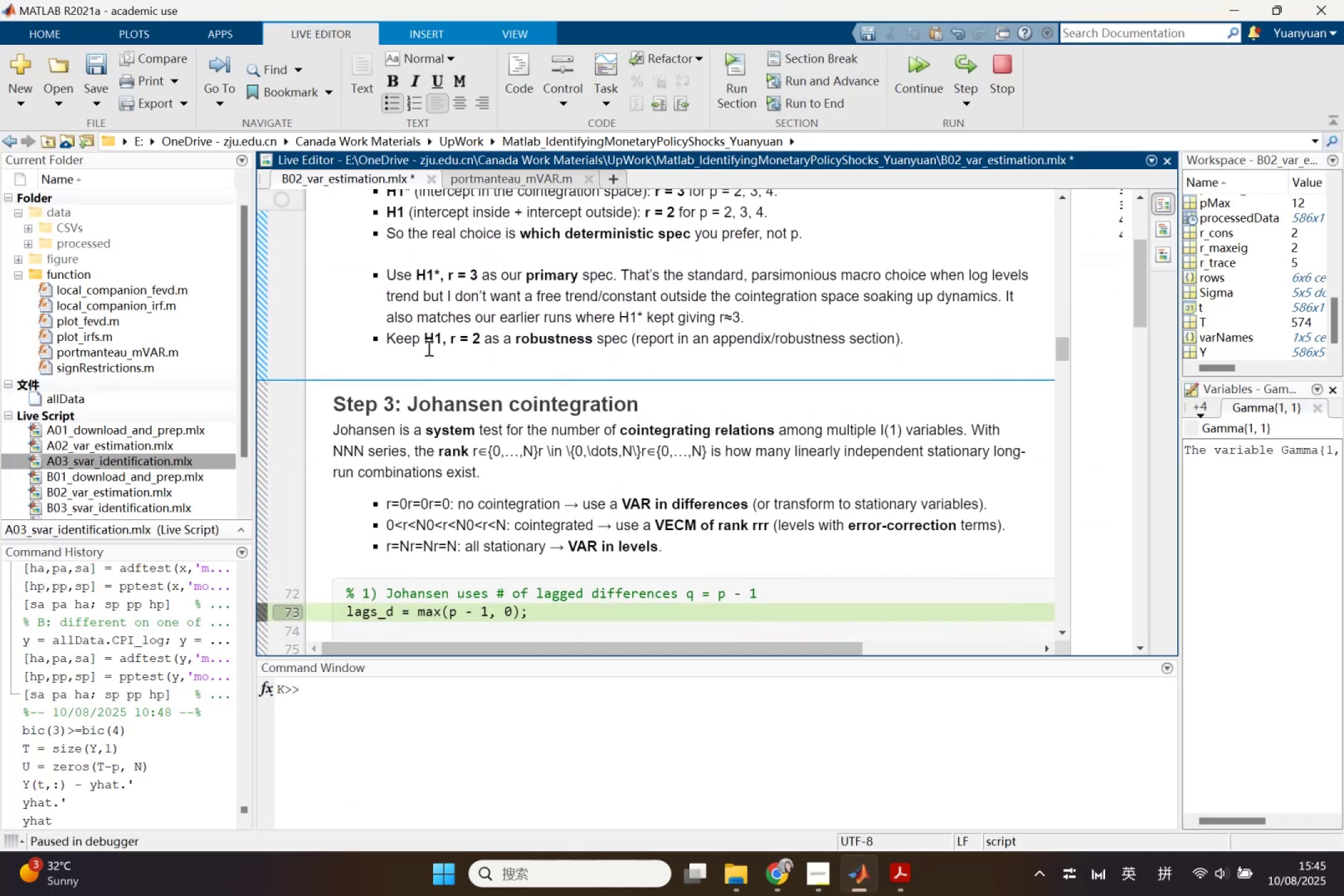 
left_click([421, 360])
 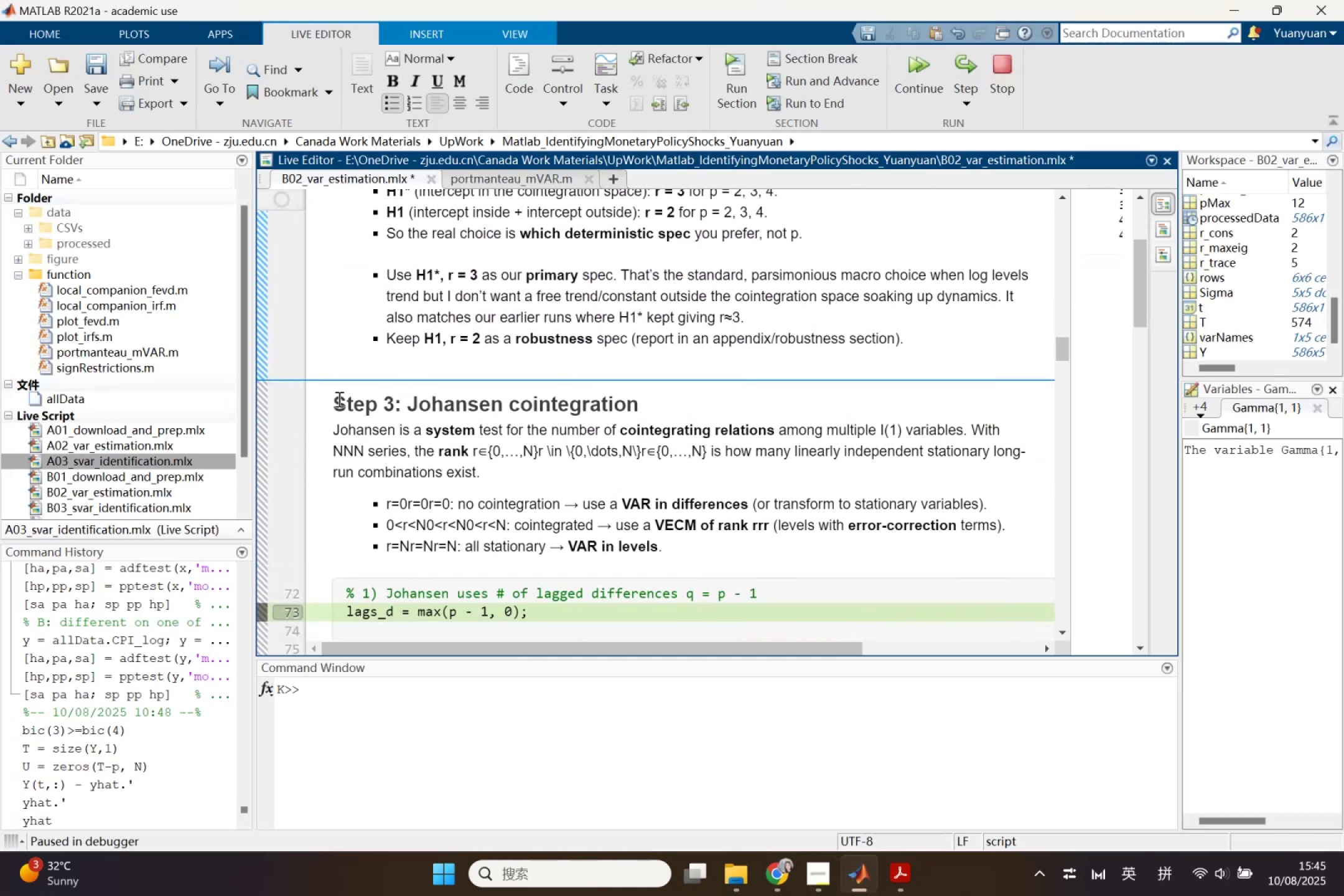 
left_click([338, 399])
 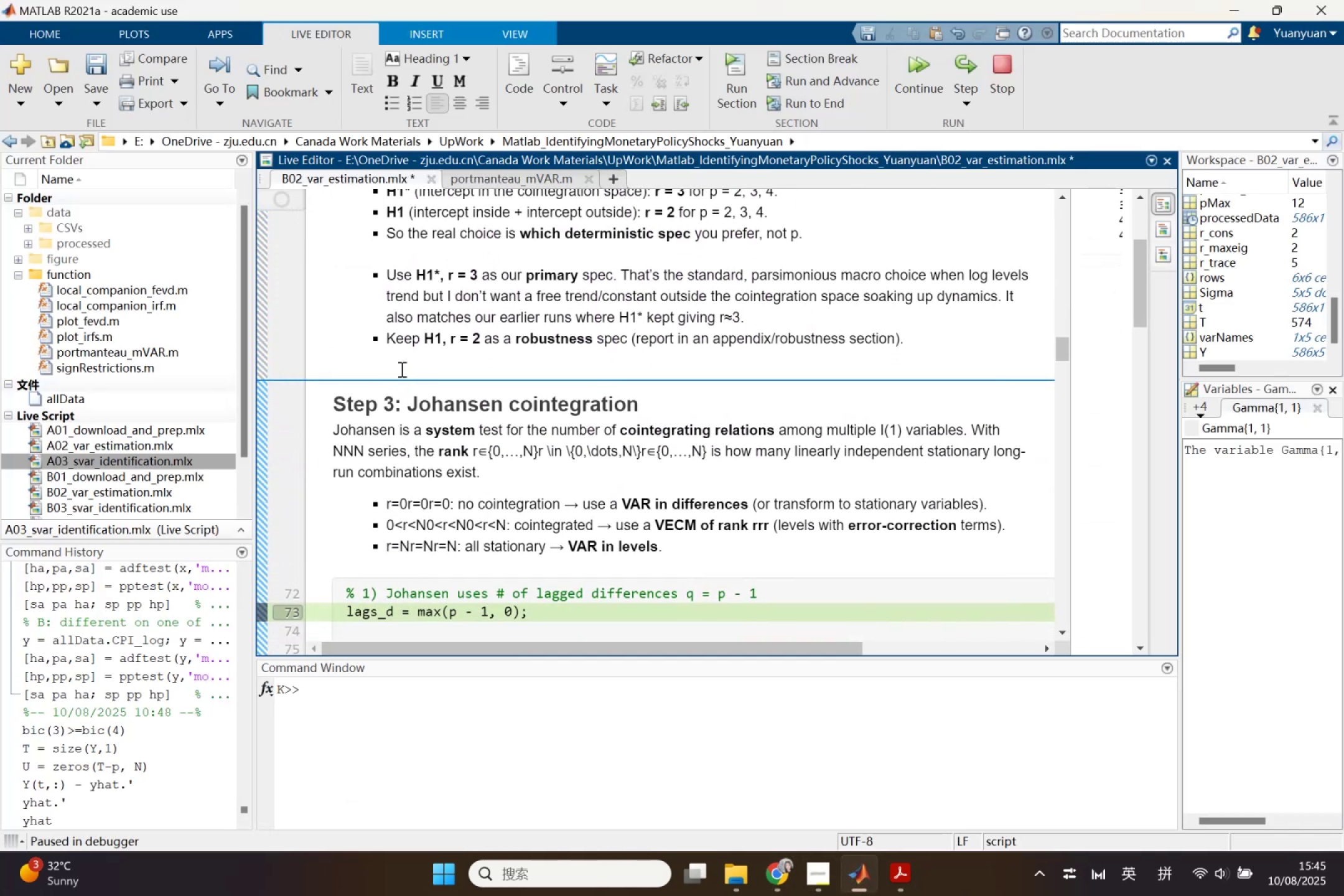 
left_click([401, 369])
 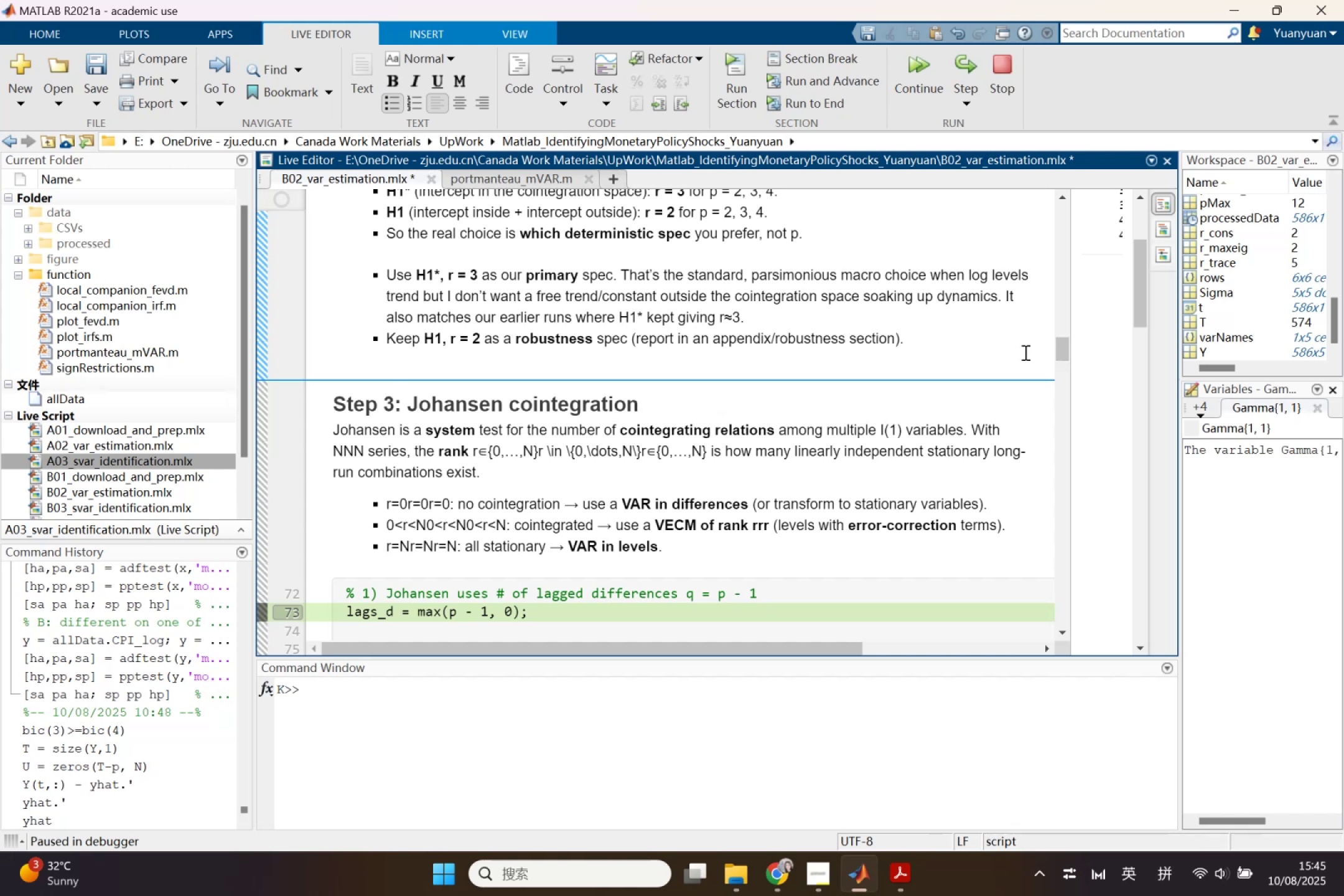 
left_click([971, 352])
 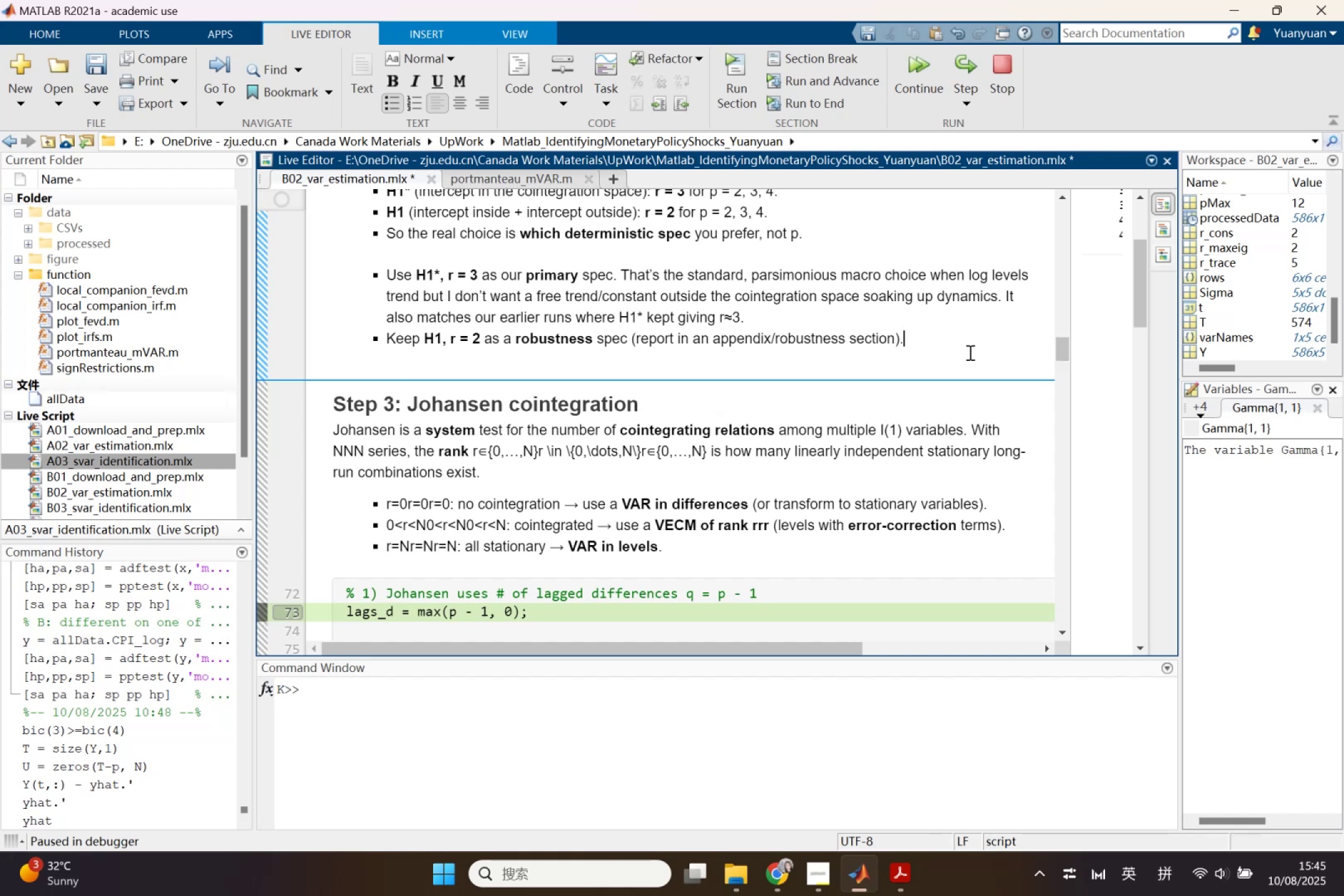 
key(Enter)
 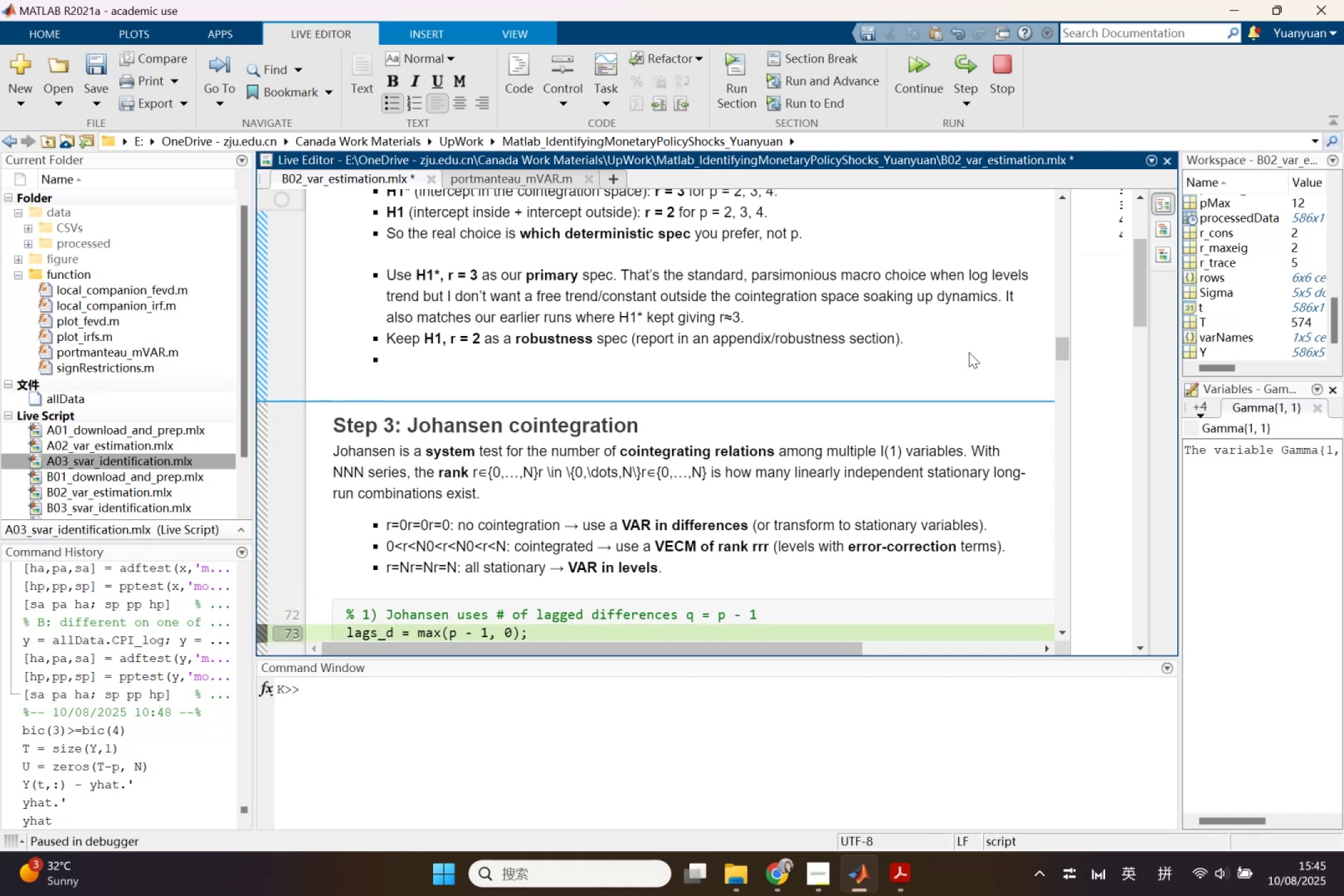 
key(Backspace)
 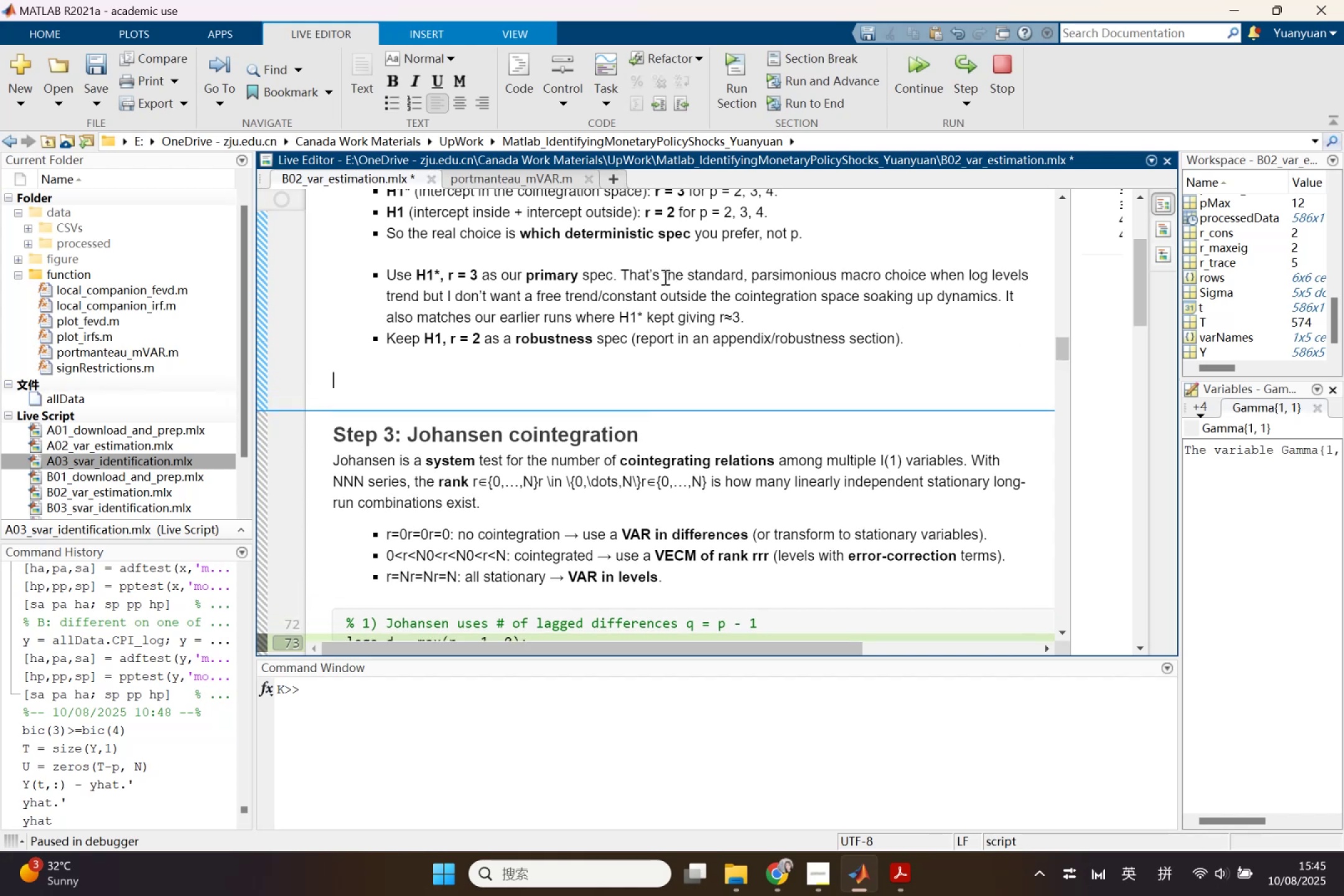 
left_click([778, 53])
 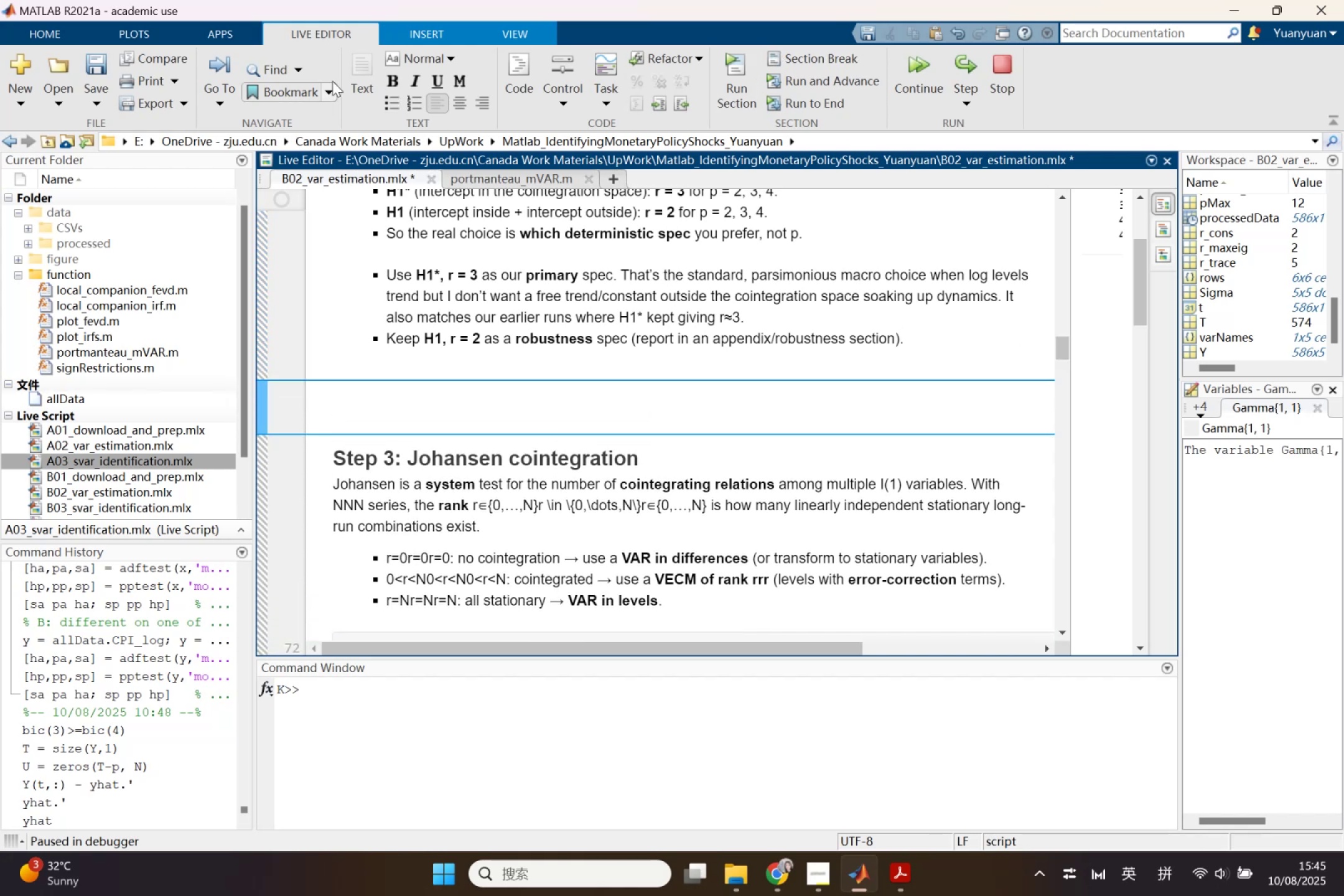 
left_click_drag(start_coordinate=[429, 49], to_coordinate=[429, 45])
 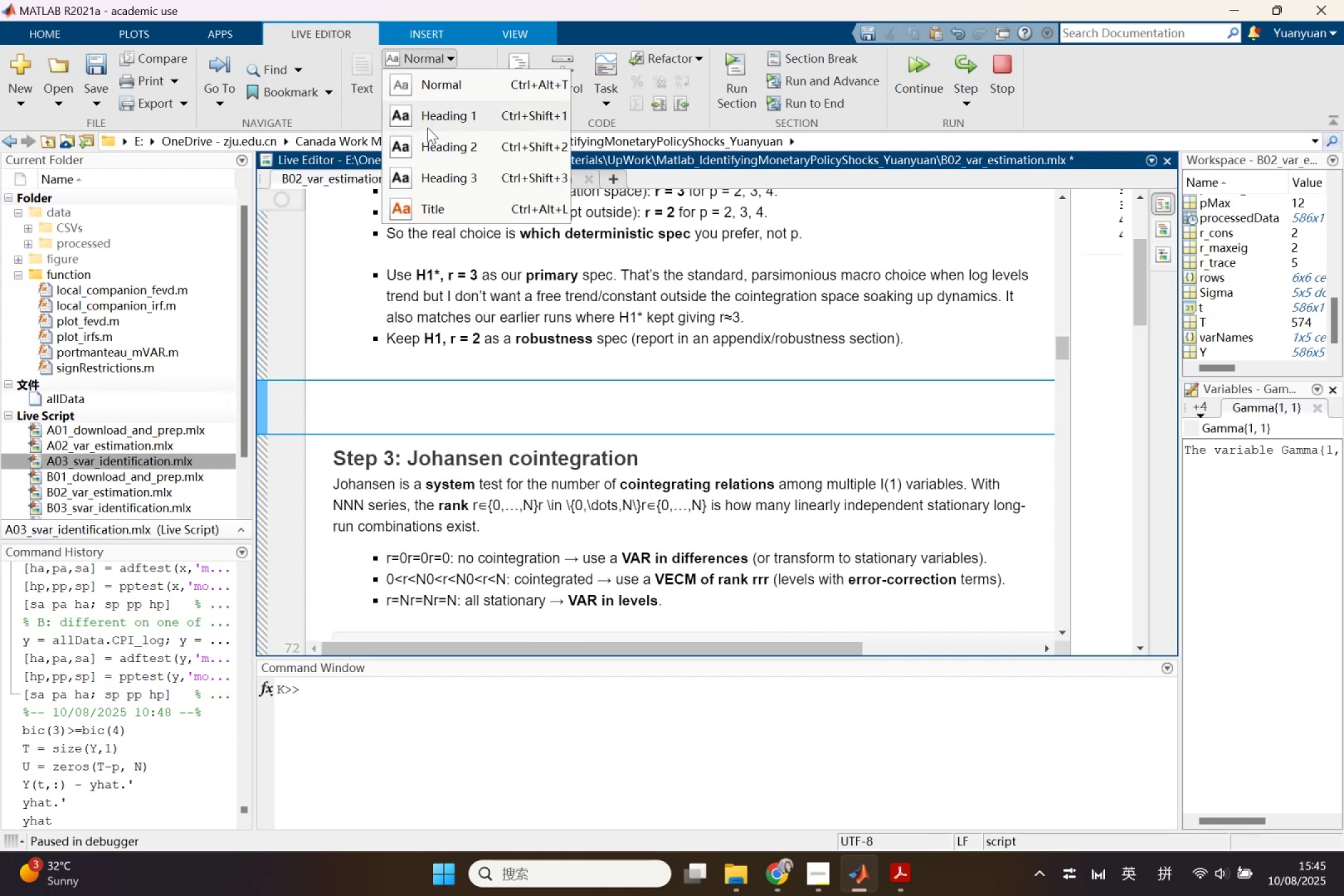 
left_click([427, 121])
 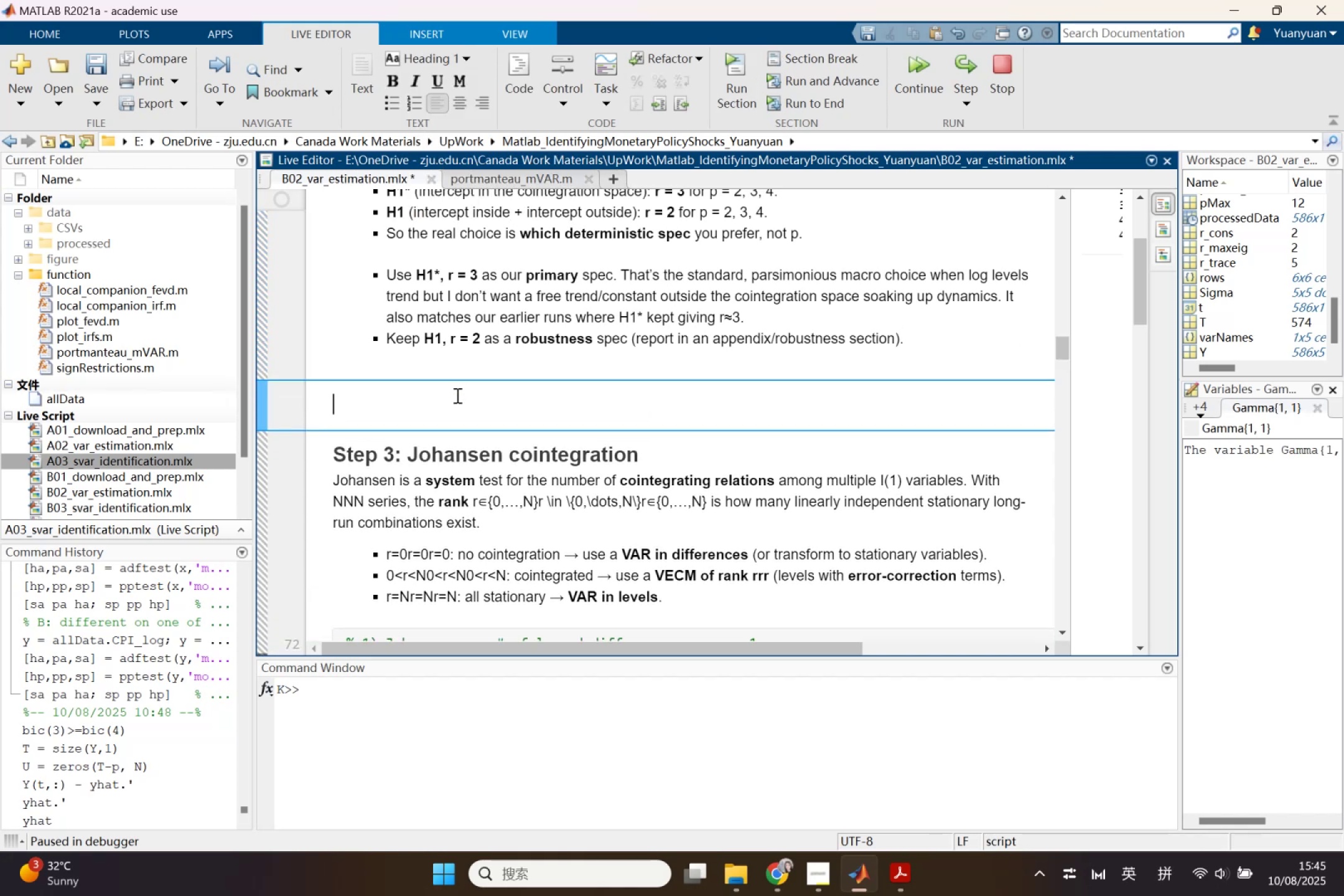 
key(Control+V)
 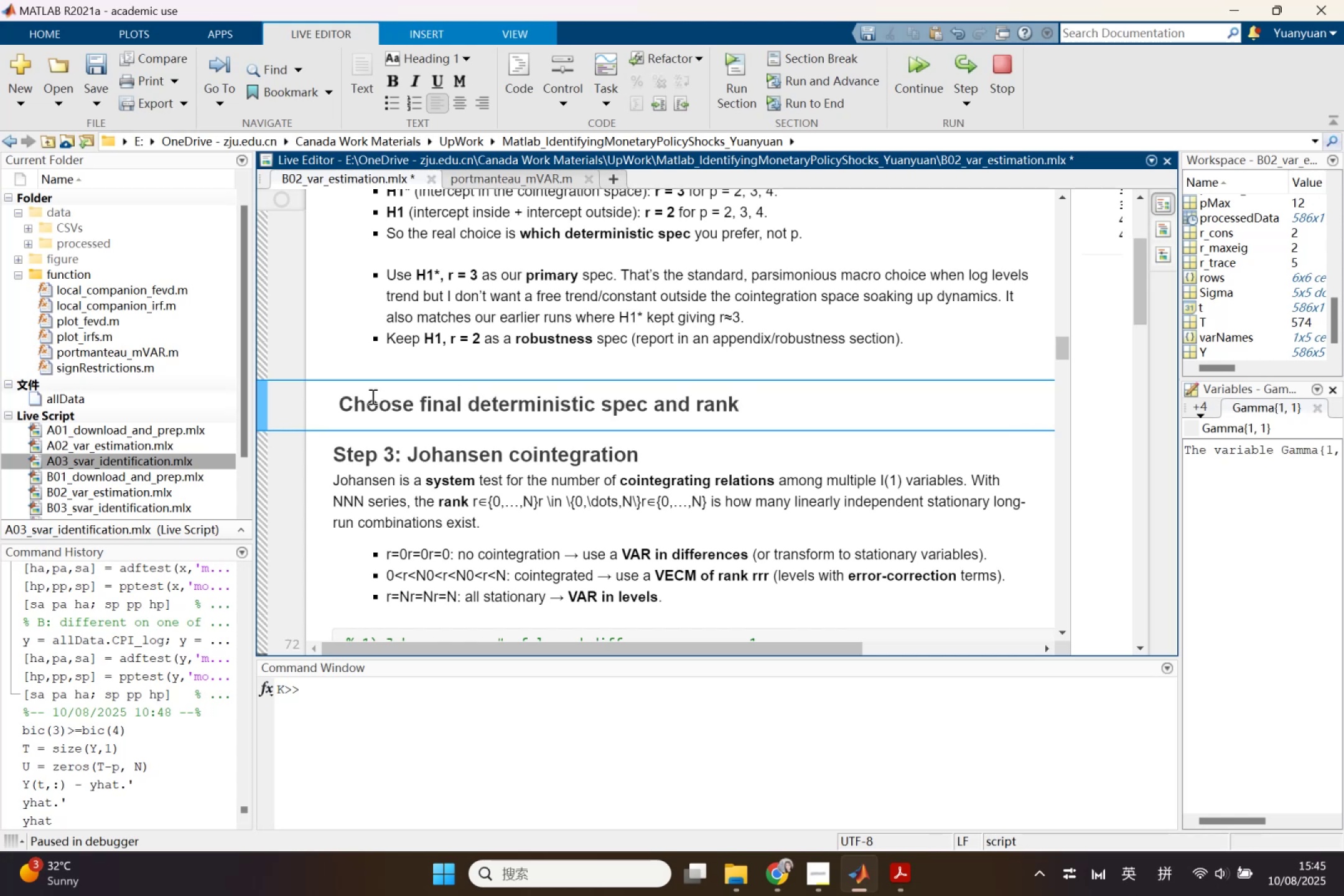 
left_click([340, 403])
 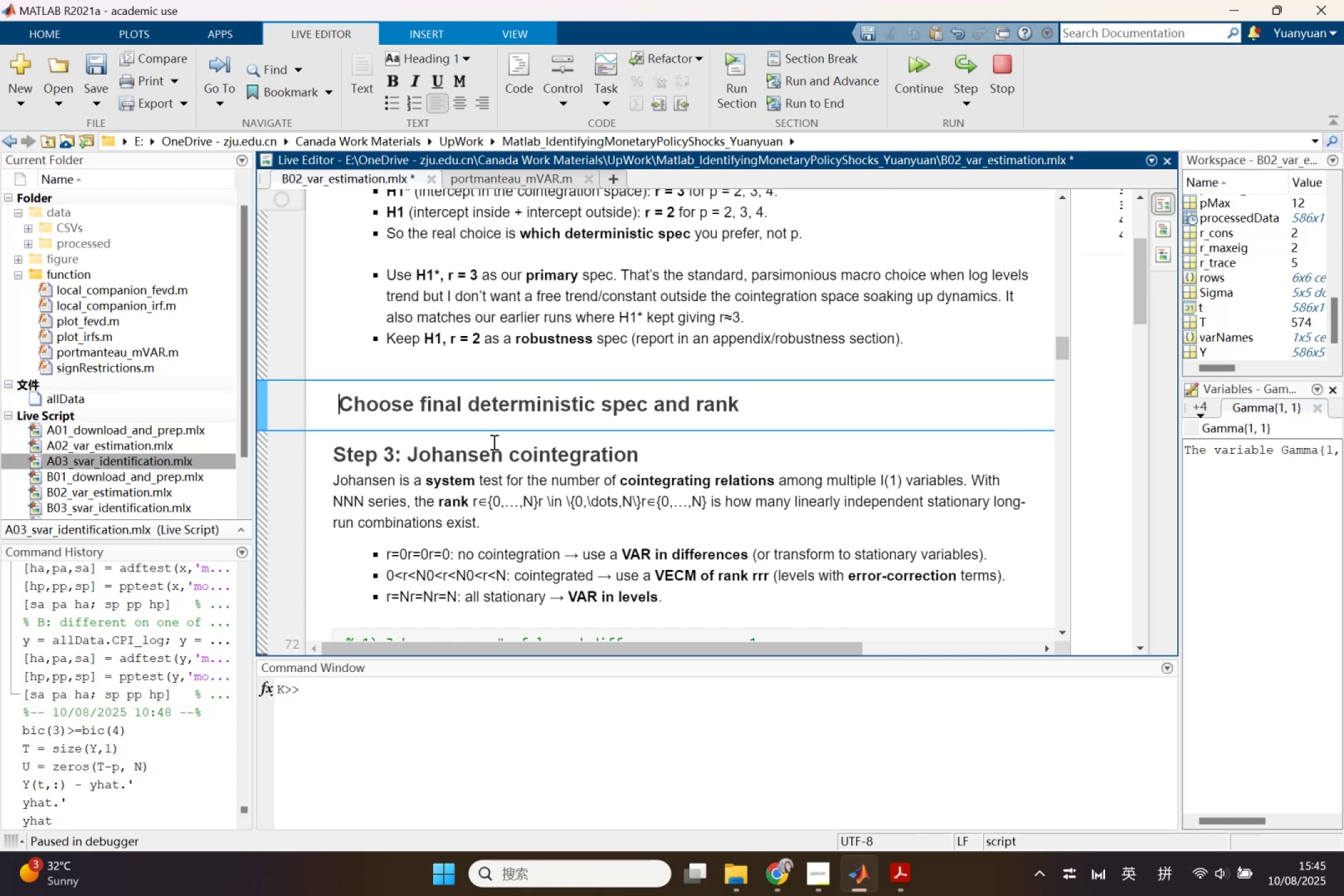 
type(Step4)
key(Backspace)
type( 4 )
key(Backspace)
type(: )
 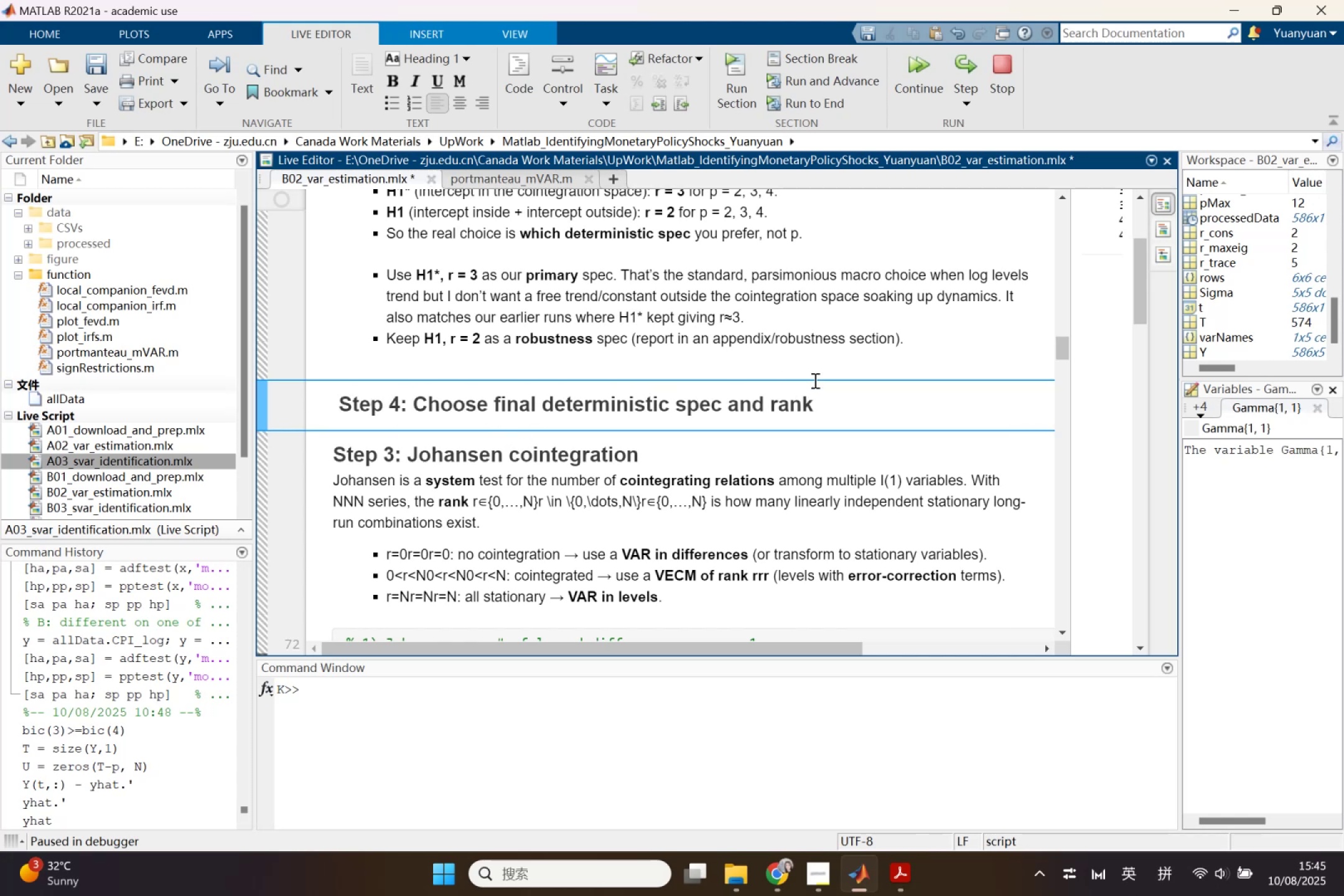 
left_click([859, 399])
 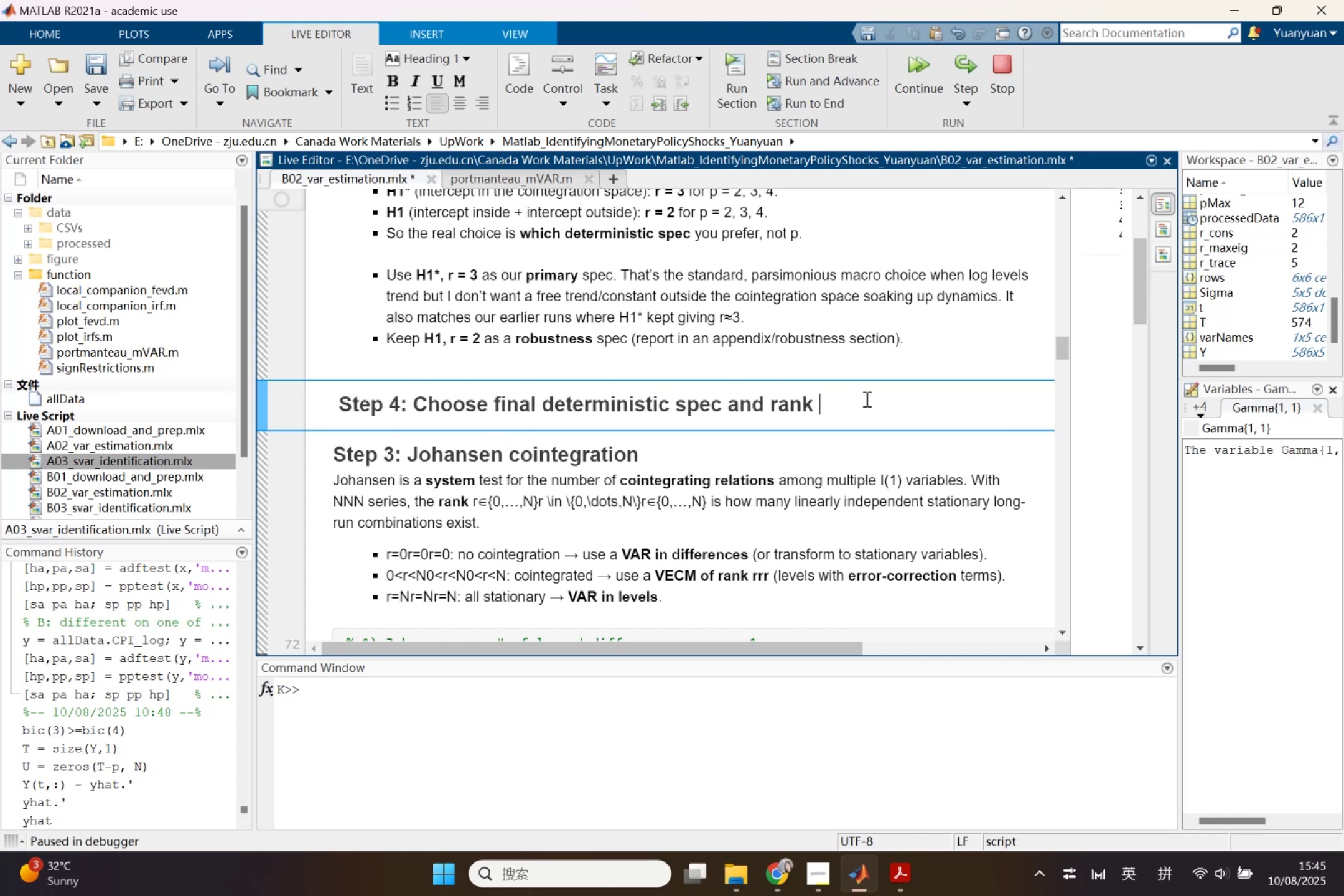 
key(Enter)
 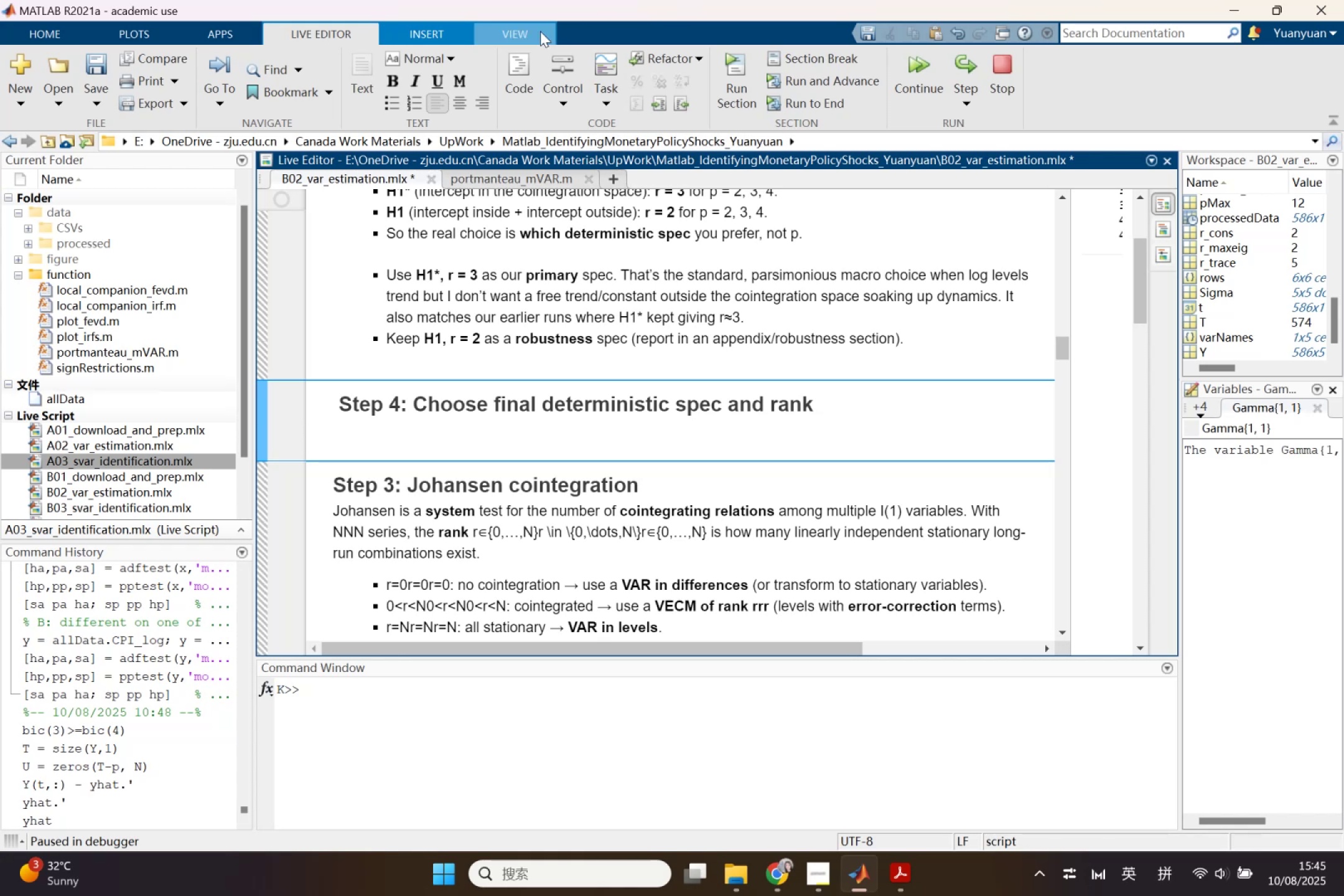 
left_click_drag(start_coordinate=[527, 58], to_coordinate=[524, 58])
 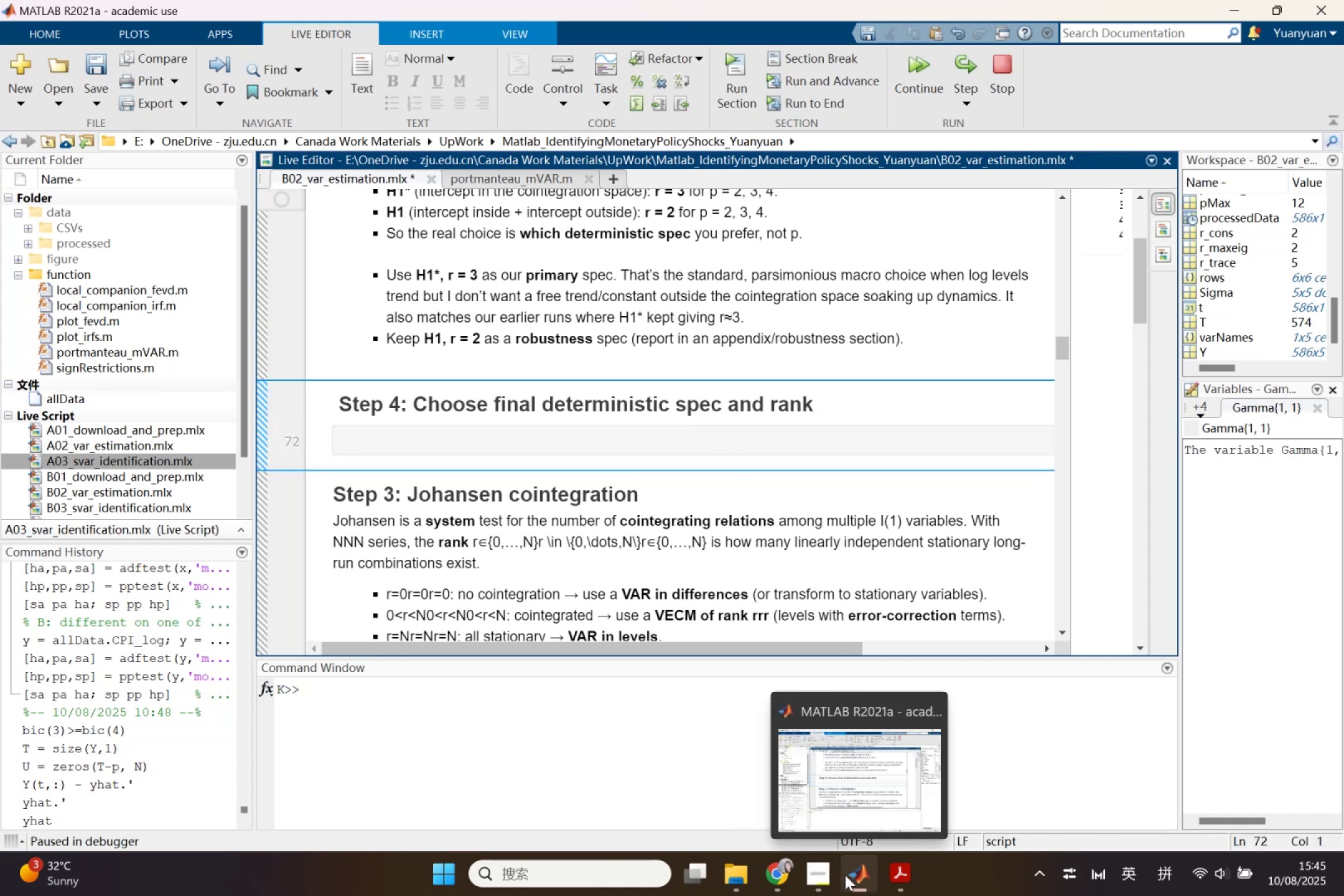 
left_click([783, 873])
 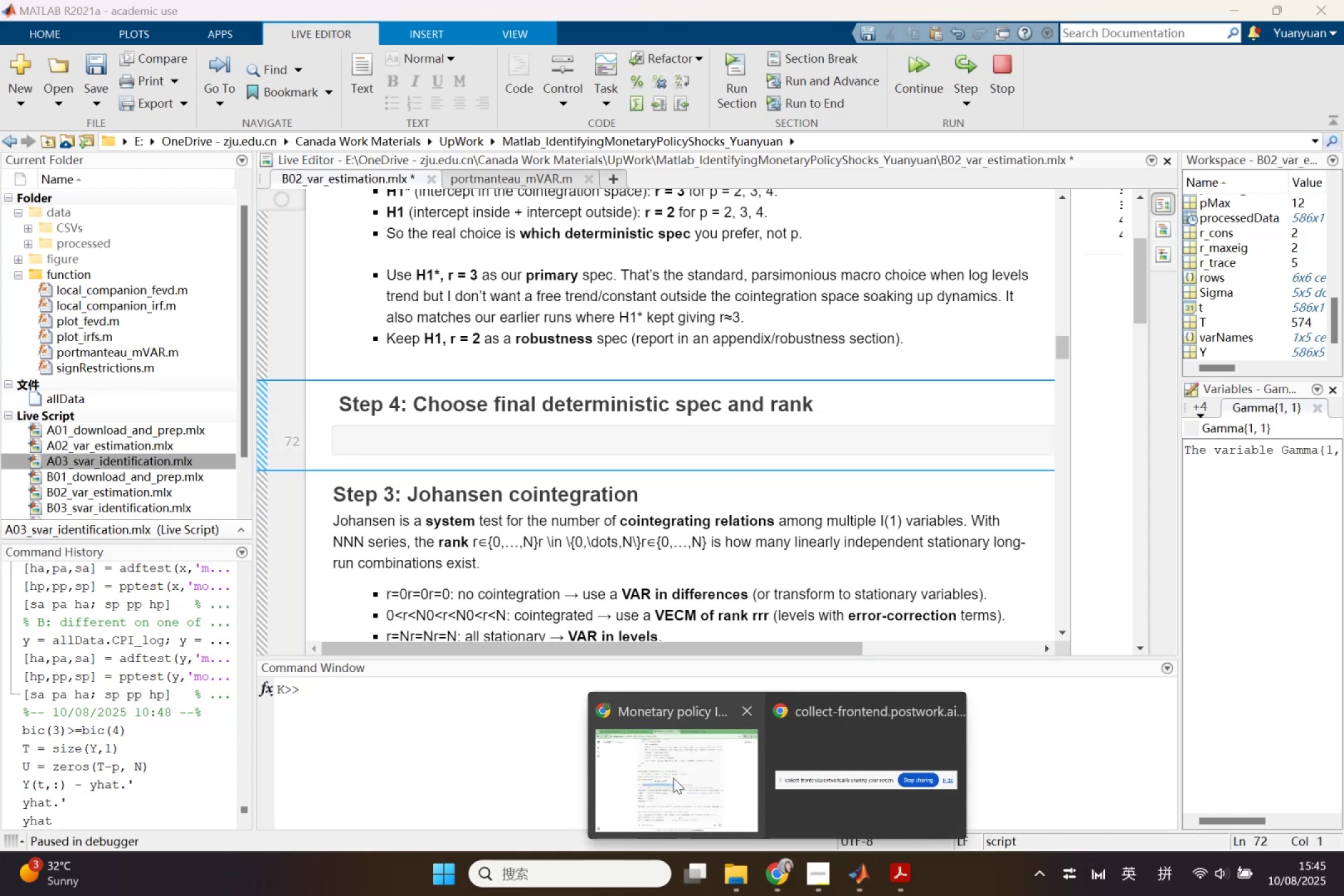 
left_click([671, 777])
 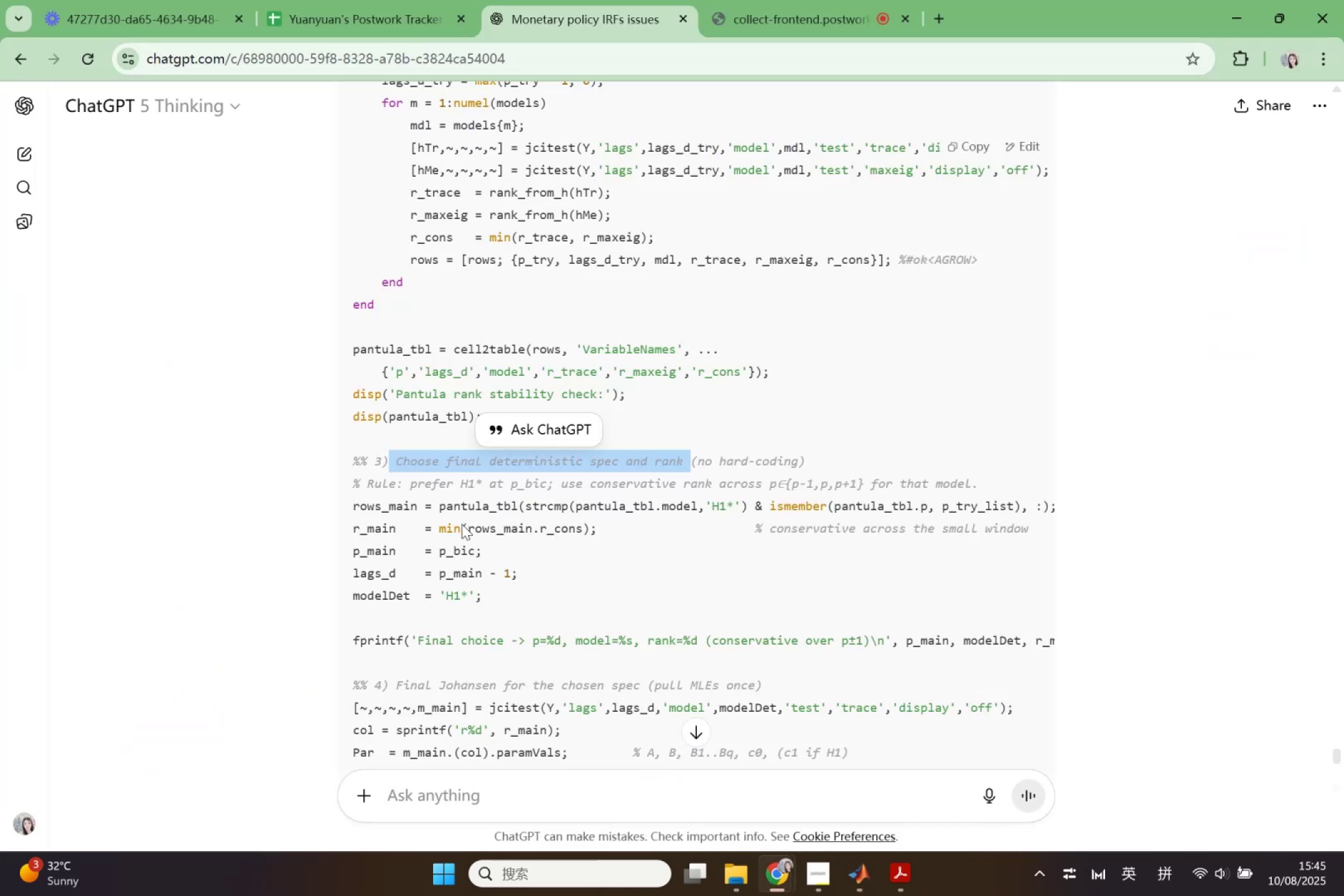 
left_click([462, 524])
 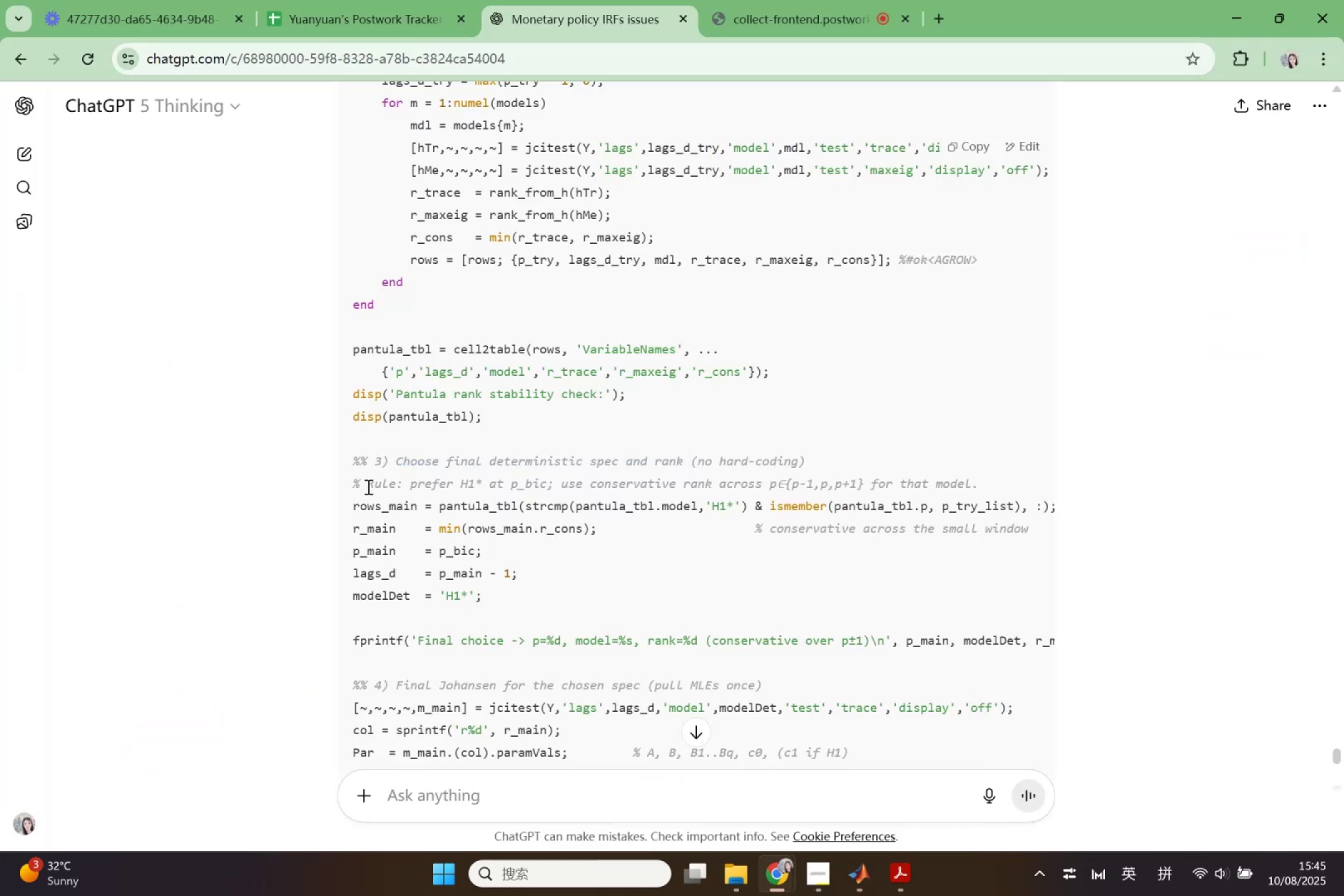 
left_click_drag(start_coordinate=[359, 485], to_coordinate=[1022, 648])
 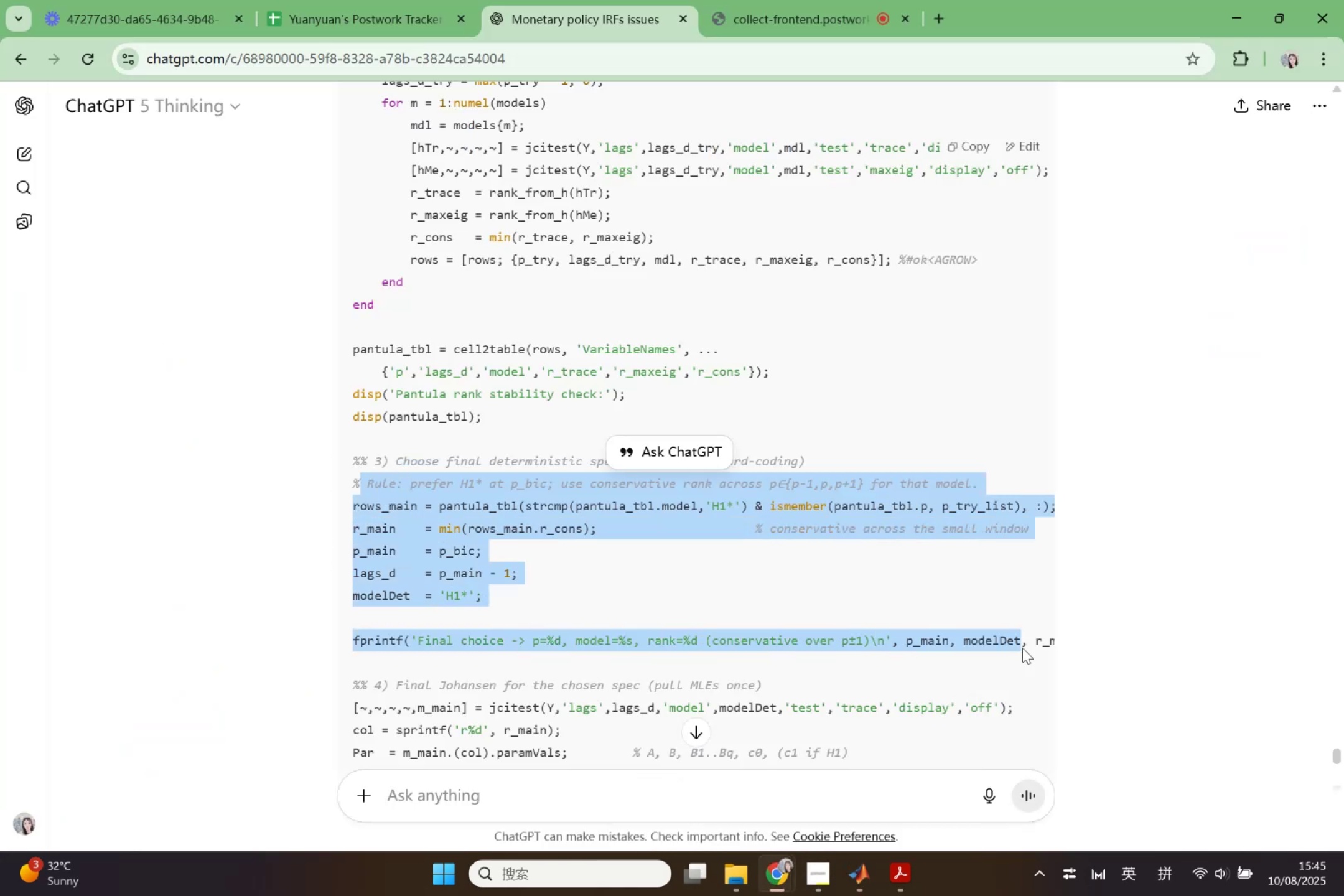 
left_click_drag(start_coordinate=[1011, 646], to_coordinate=[1002, 645])
 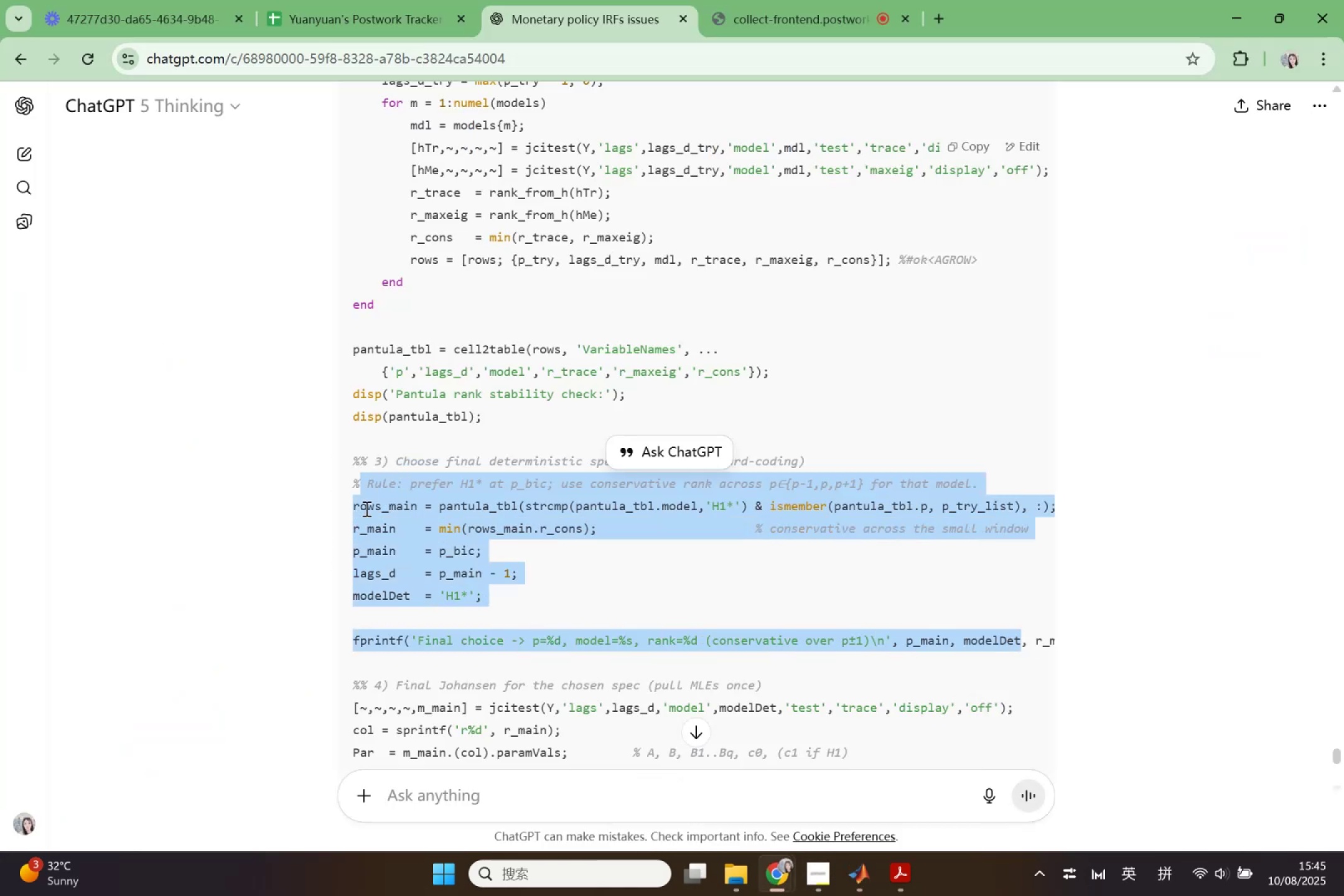 
left_click([352, 500])
 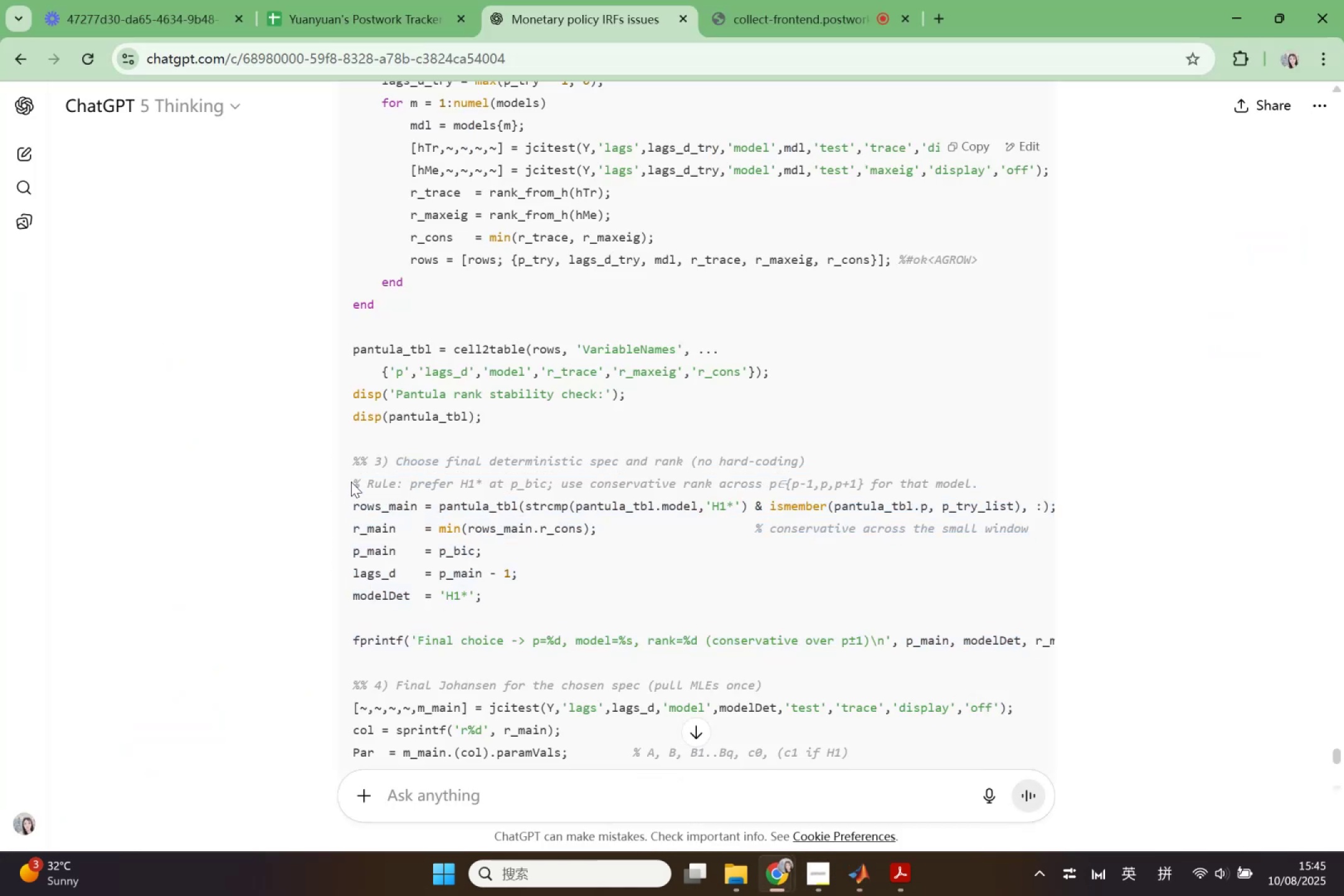 
left_click_drag(start_coordinate=[351, 482], to_coordinate=[1073, 648])
 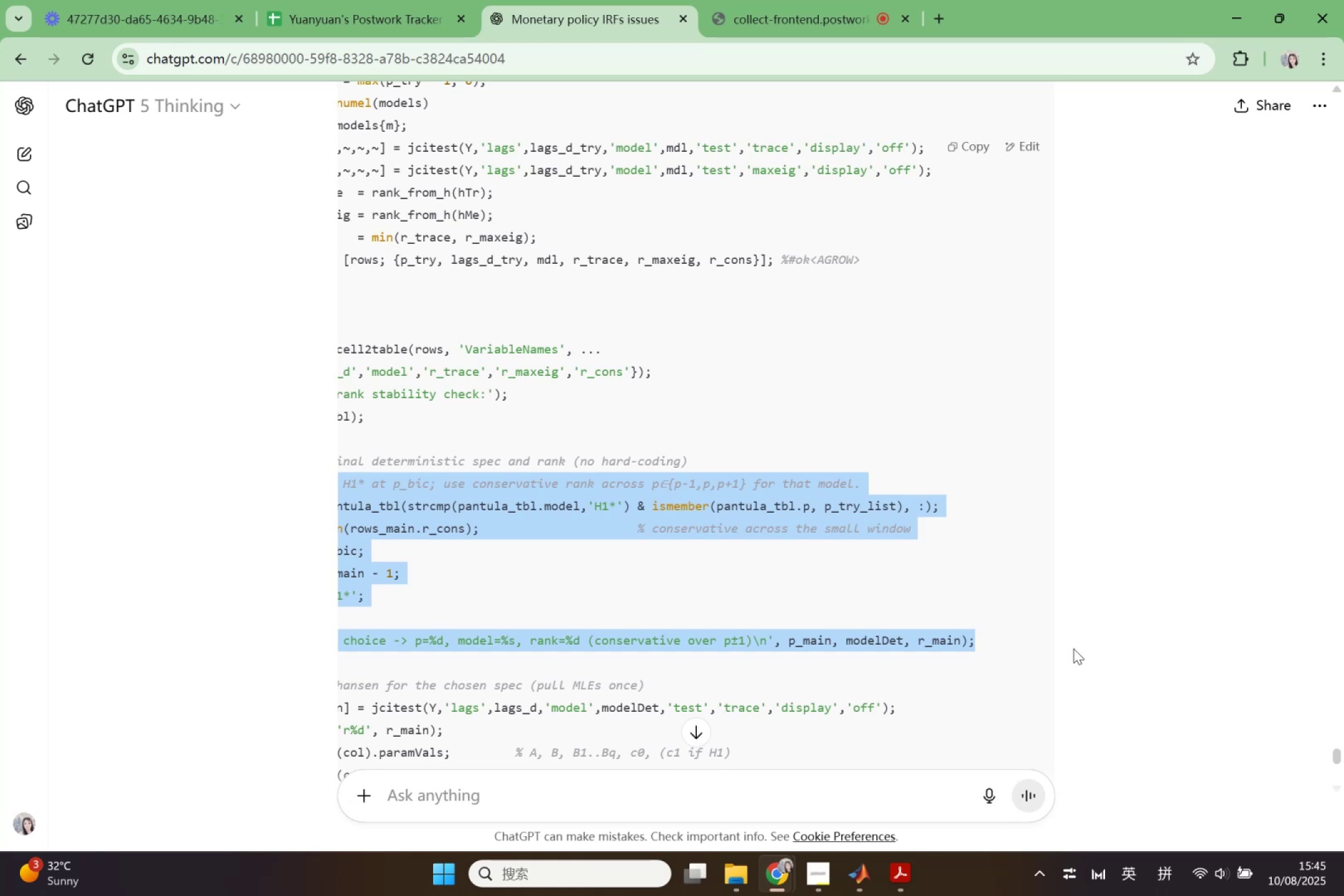 
key(Control+ControlLeft)
 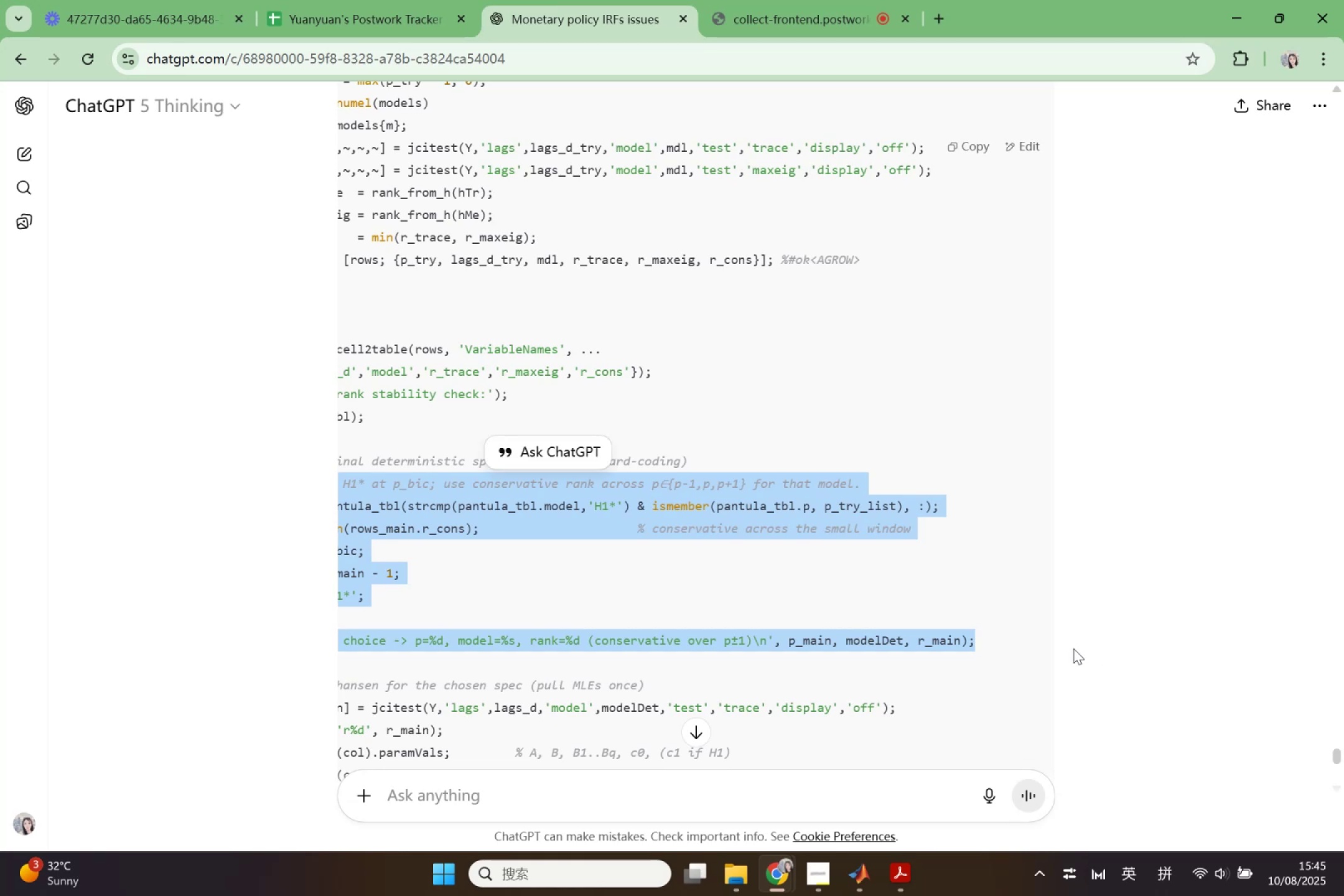 
key(Control+C)
 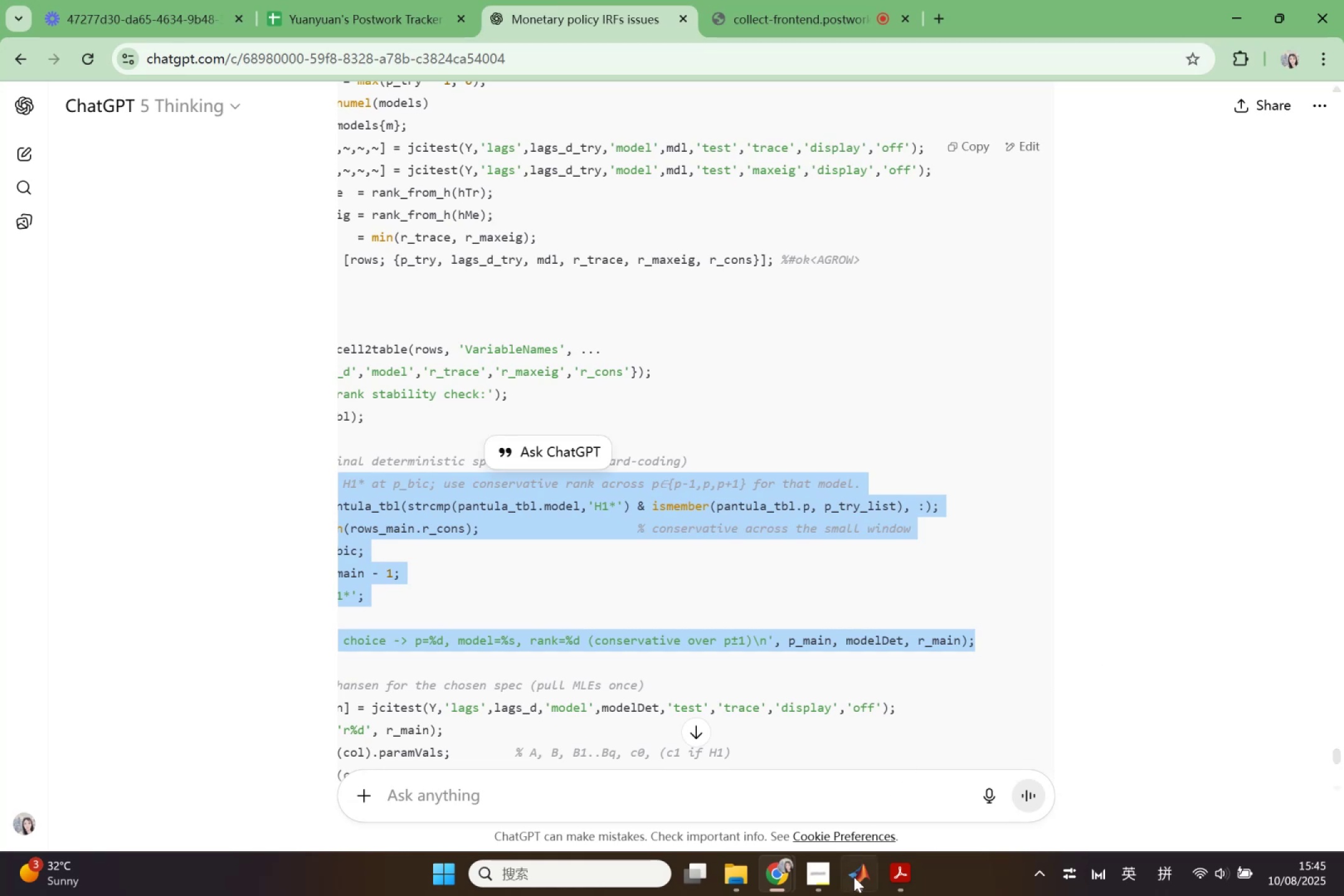 
left_click([854, 882])
 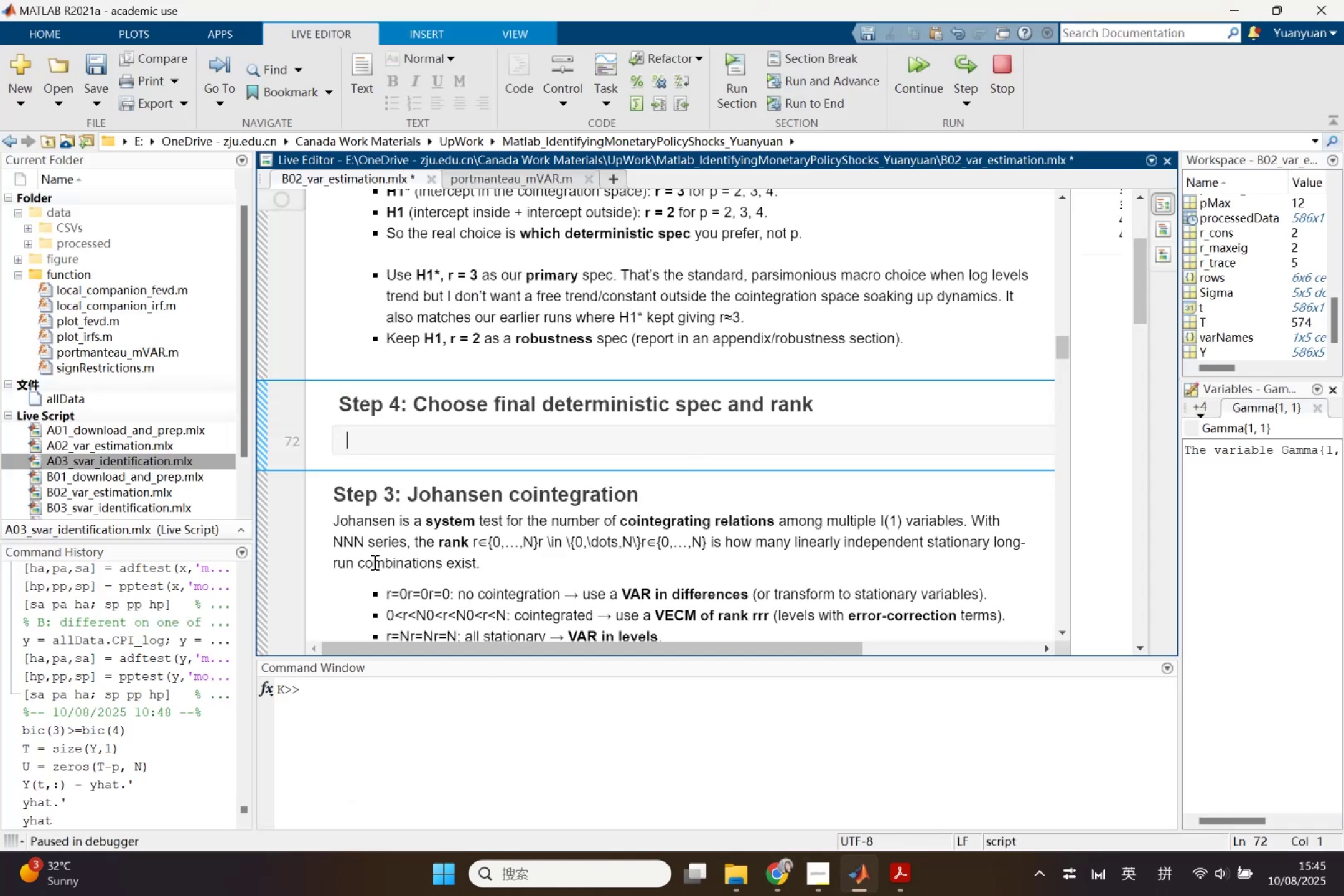 
key(Control+ControlLeft)
 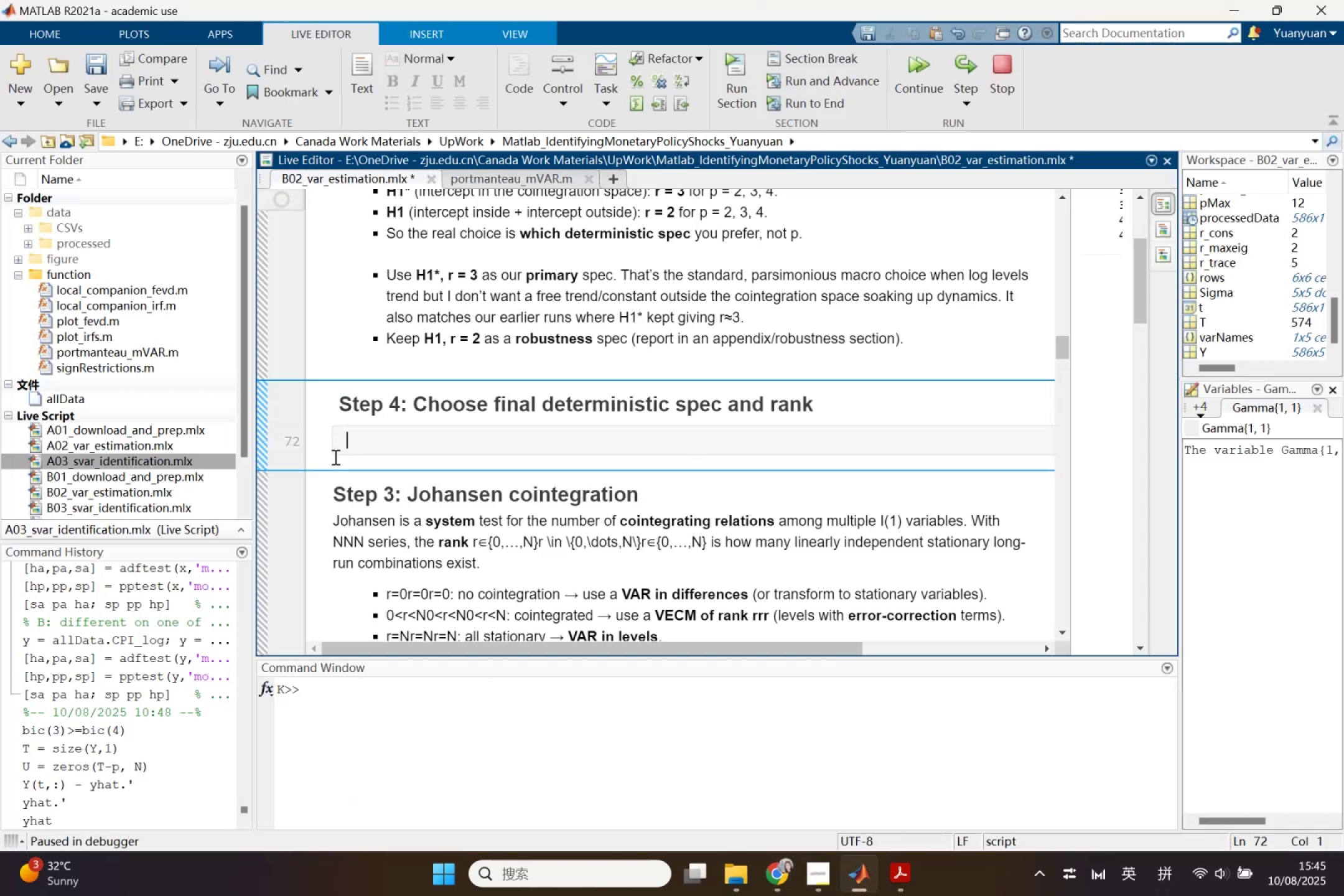 
key(Control+V)
 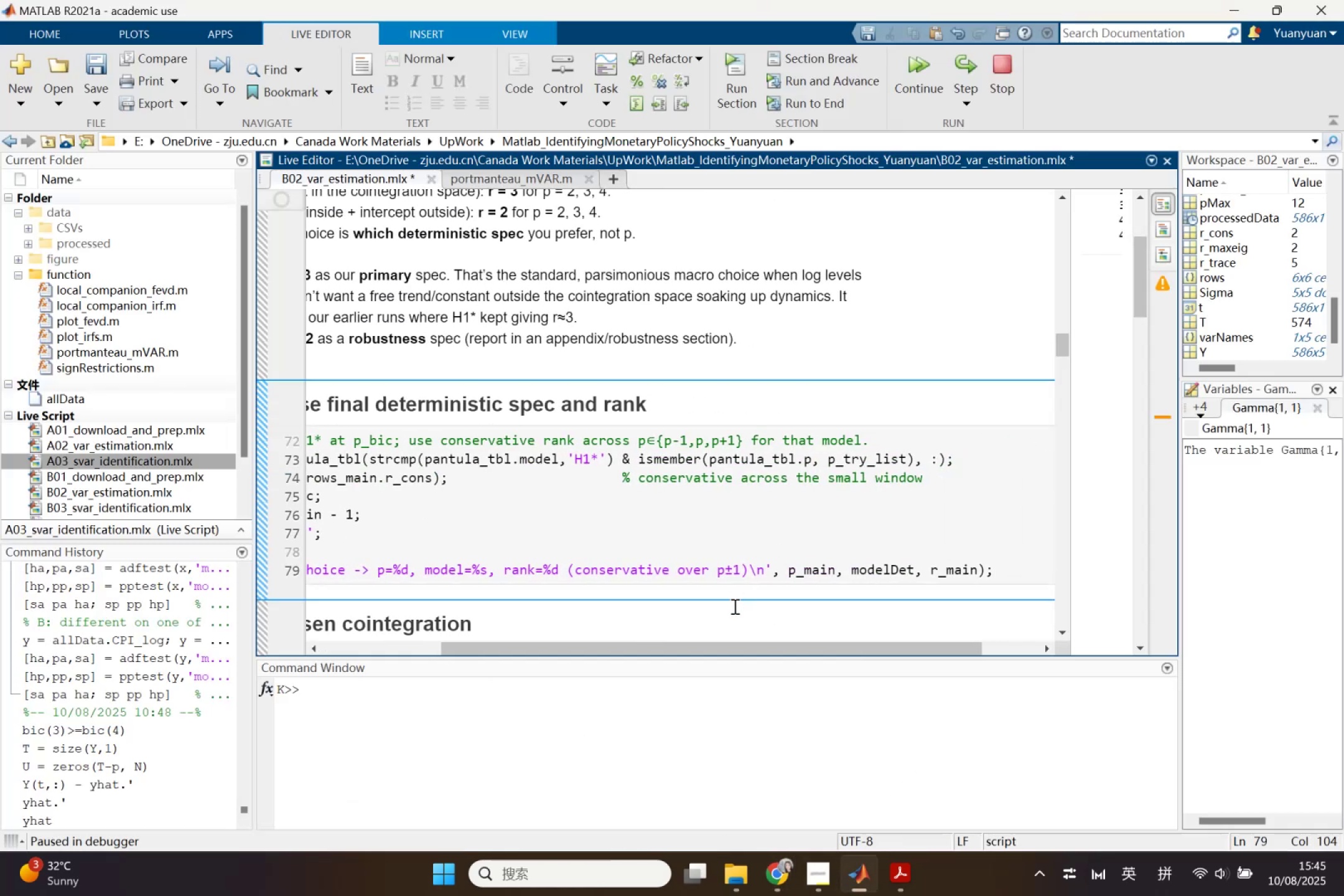 
left_click_drag(start_coordinate=[719, 645], to_coordinate=[491, 634])
 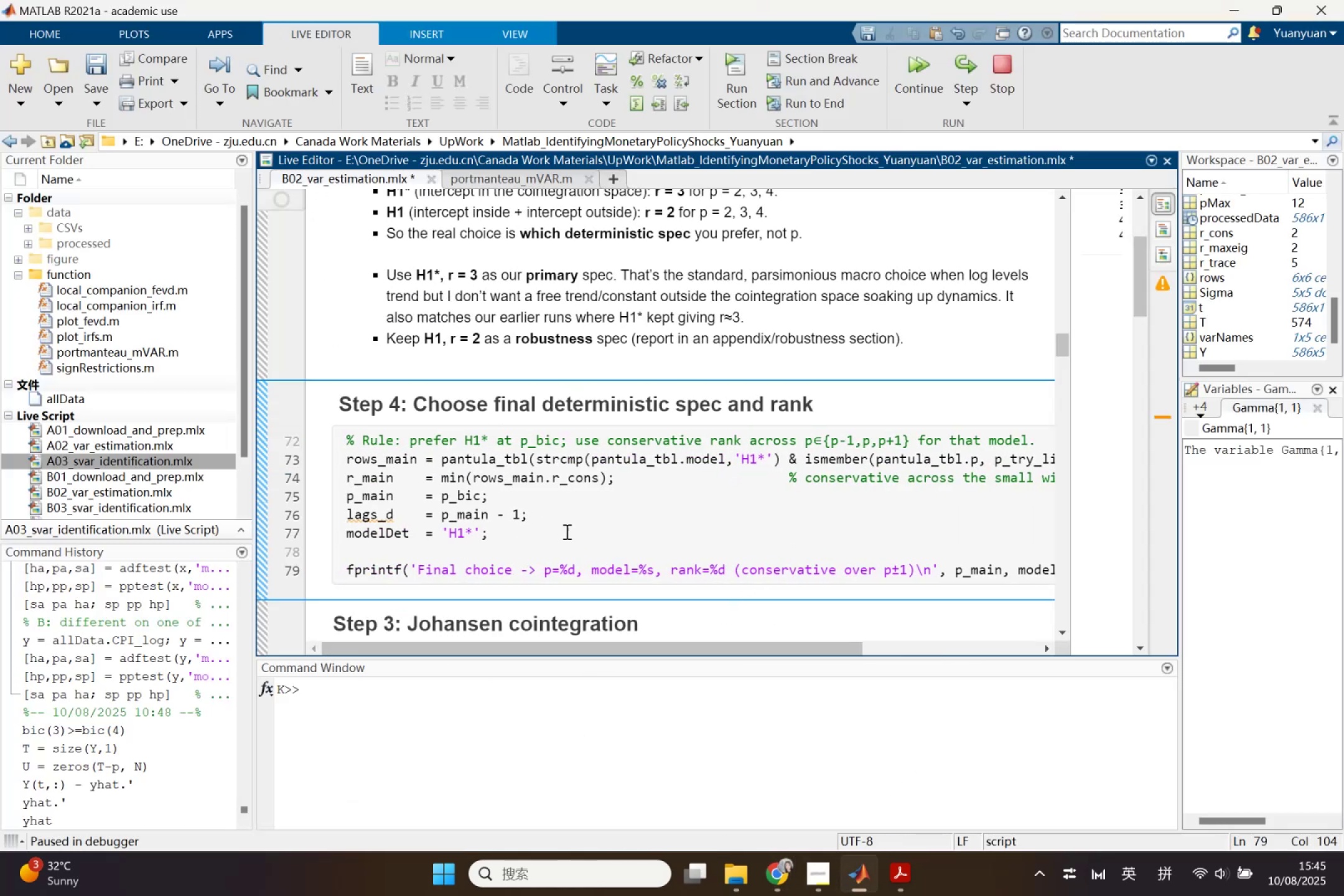 
left_click([584, 534])
 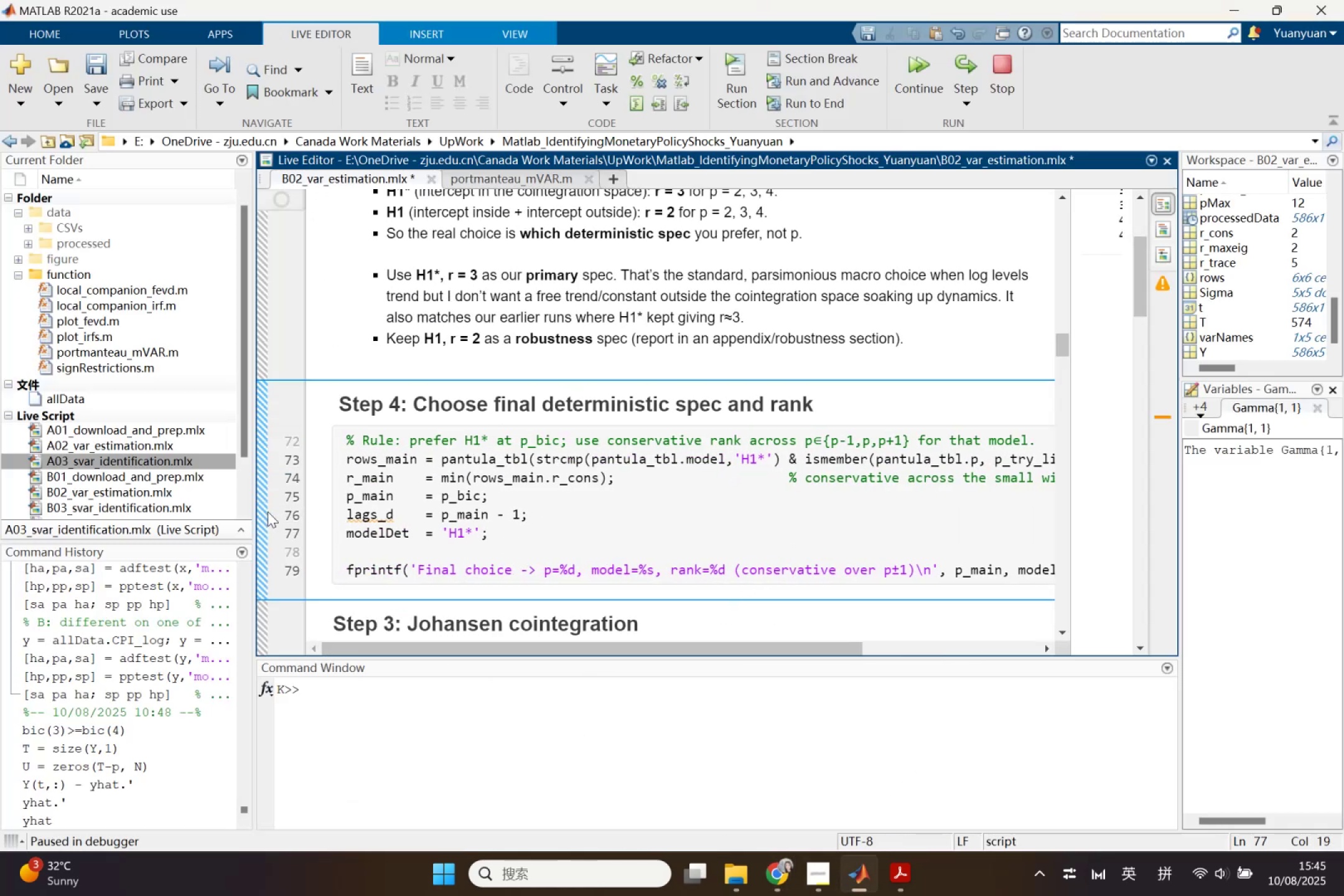 
left_click([263, 513])
 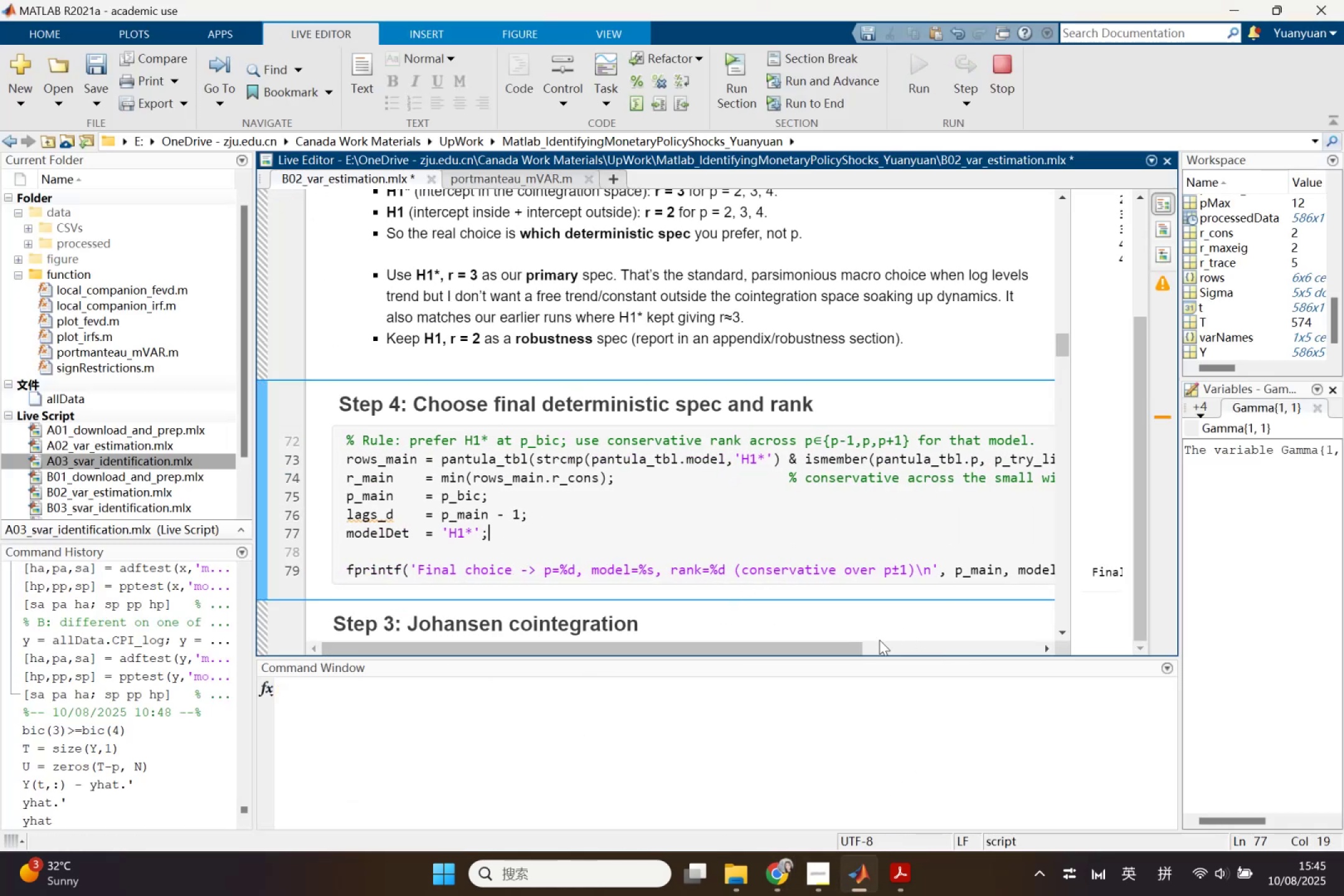 
left_click_drag(start_coordinate=[831, 649], to_coordinate=[999, 646])
 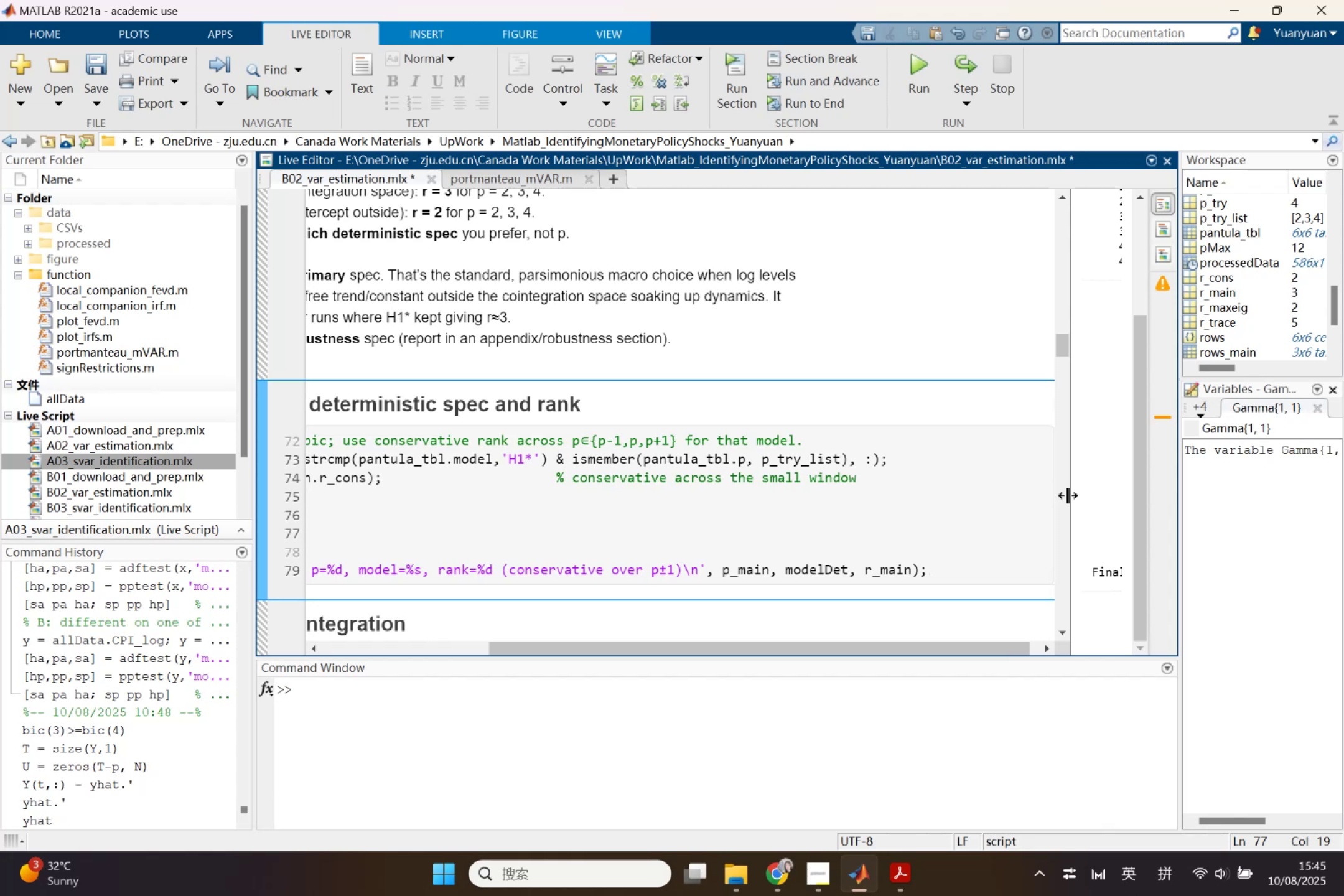 
left_click_drag(start_coordinate=[1068, 495], to_coordinate=[633, 474])
 